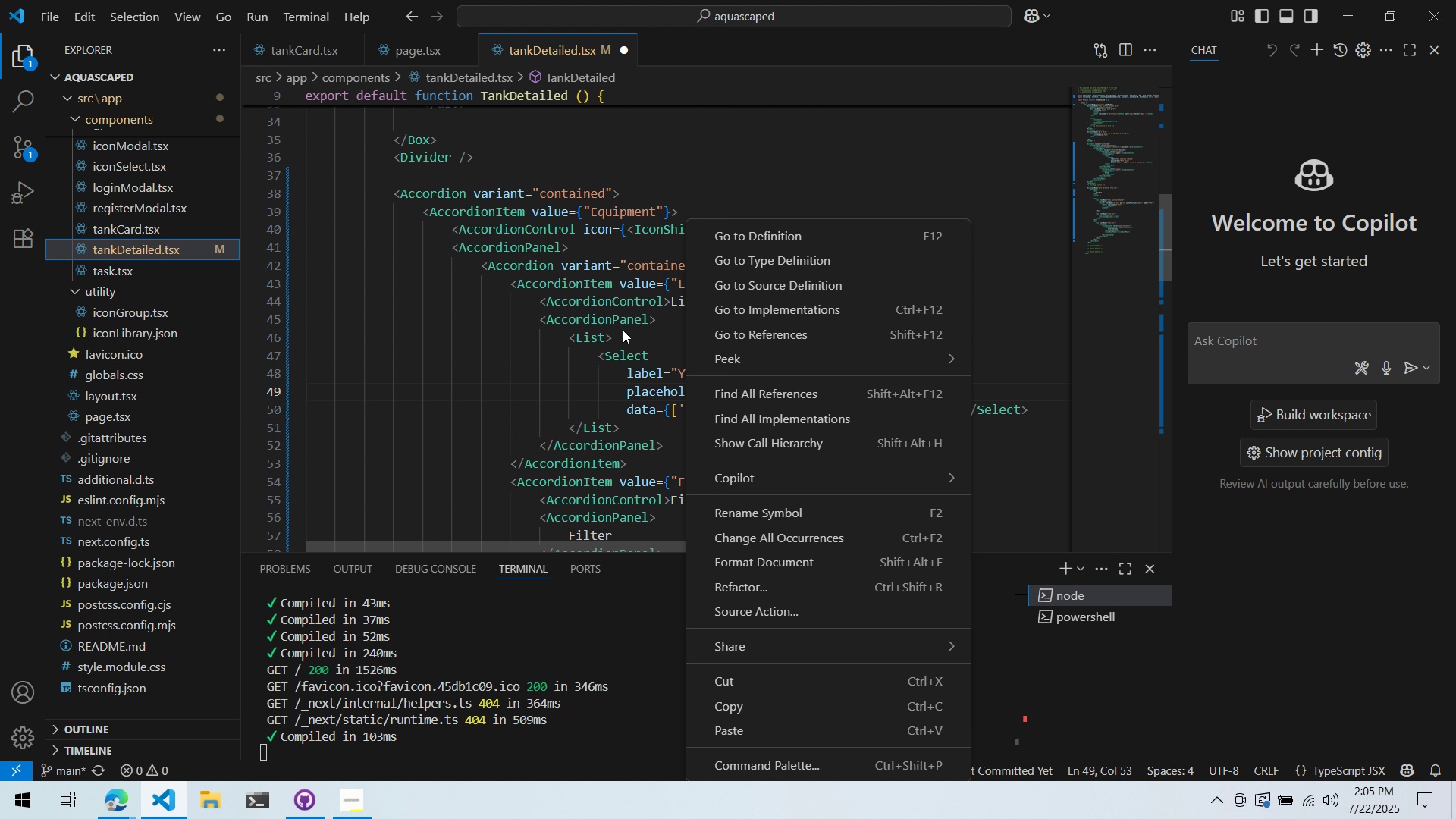 
left_click([623, 330])
 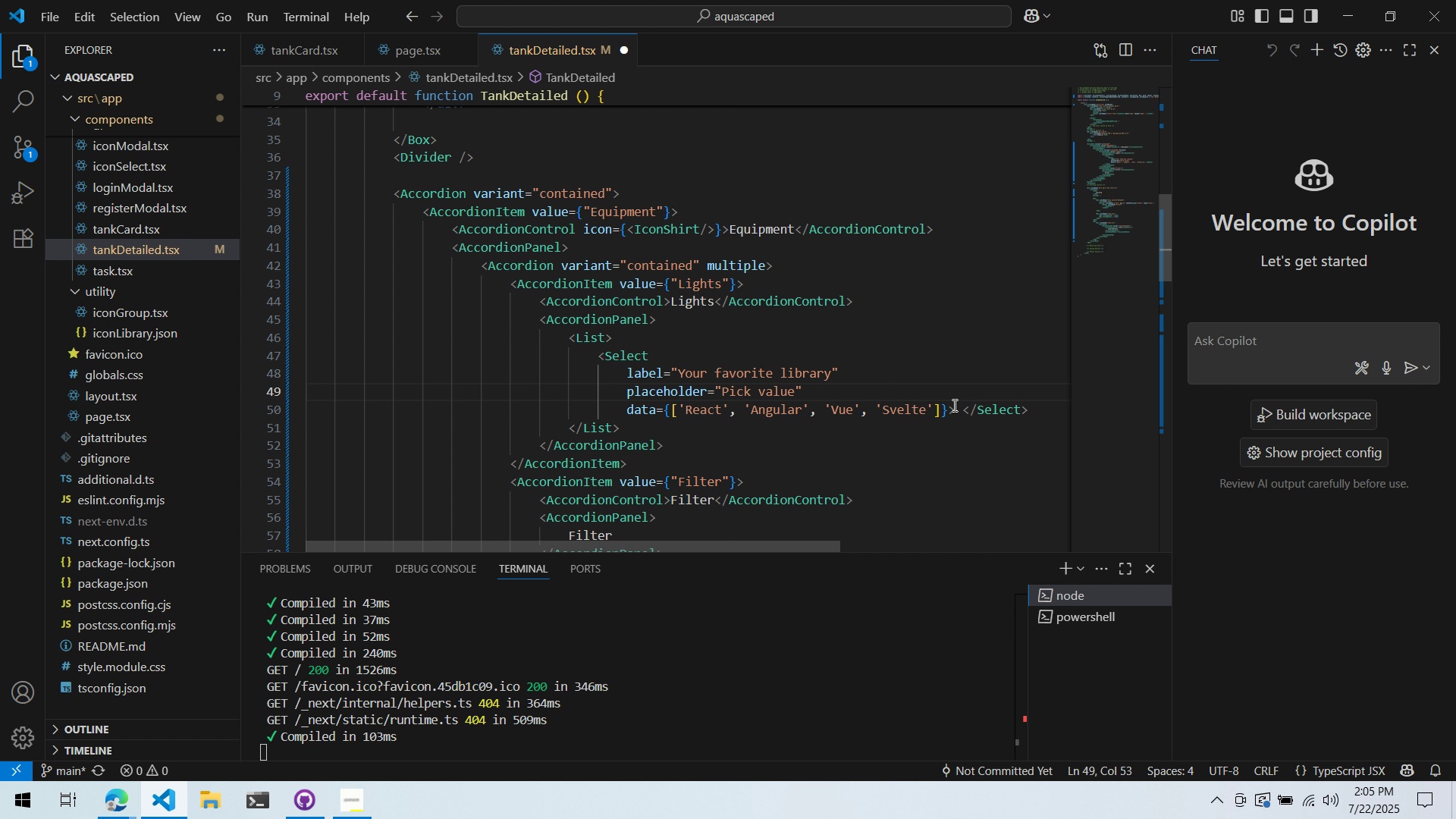 
left_click([959, 406])
 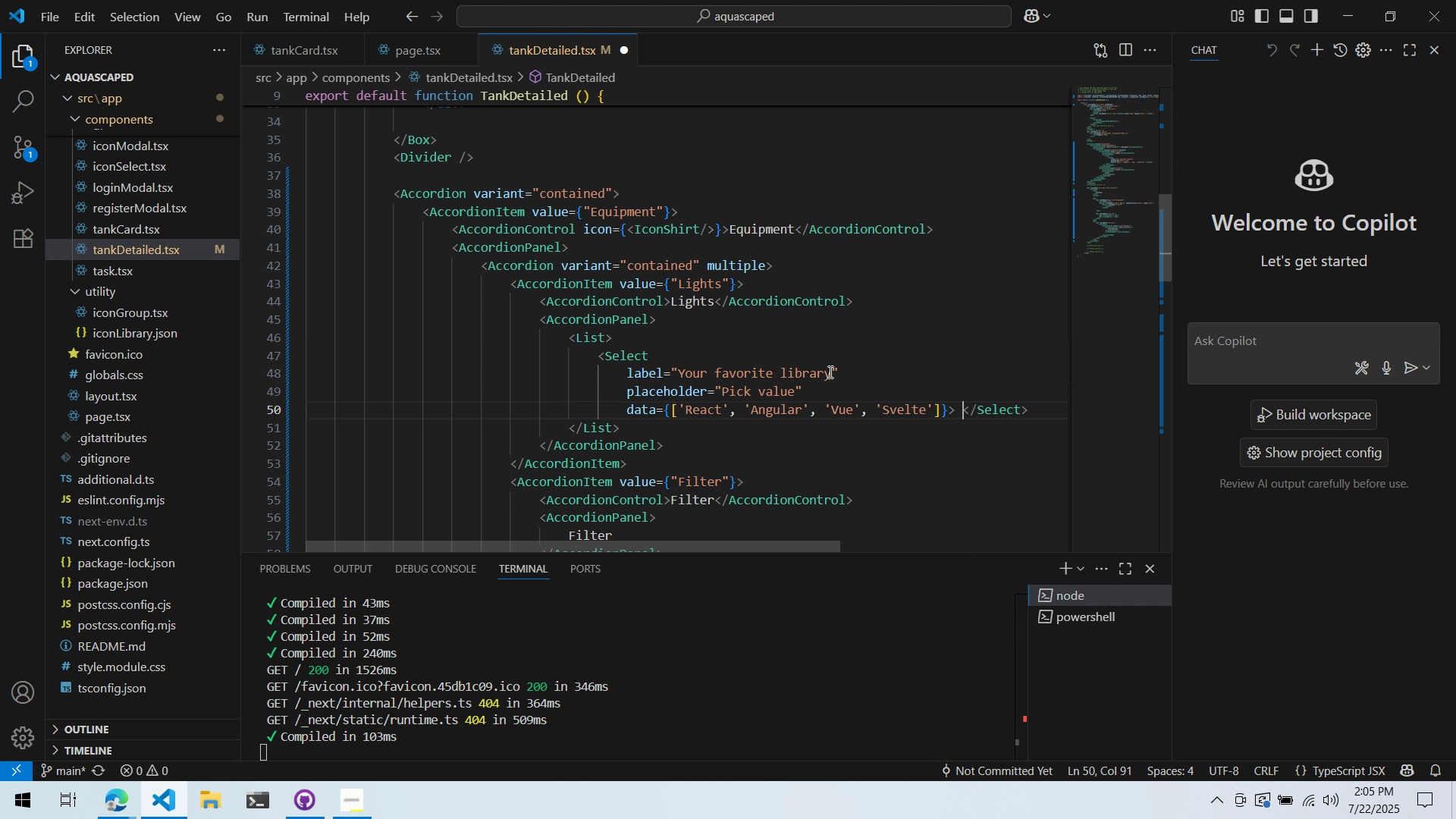 
key(Alt+AltLeft)
 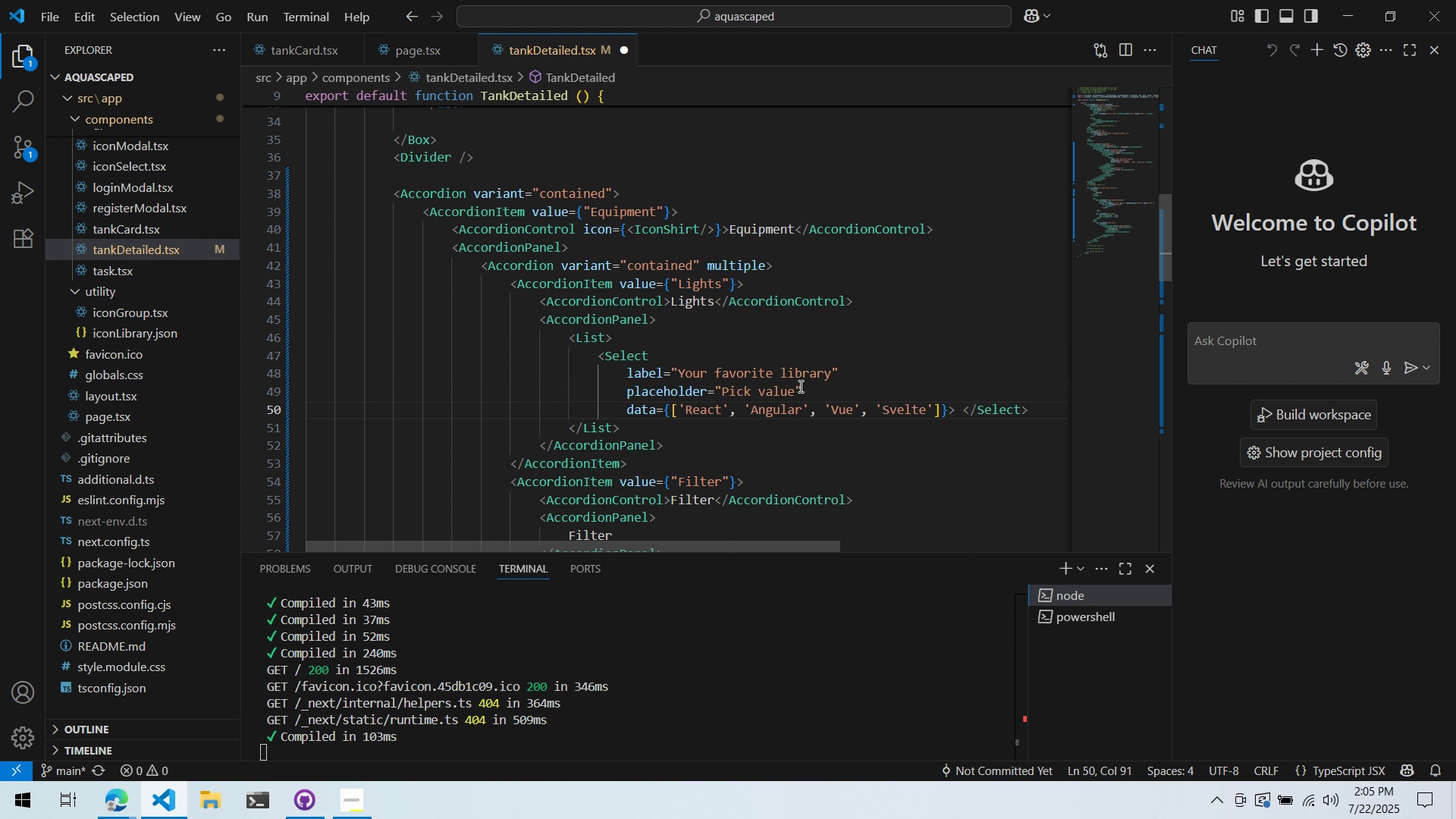 
key(Alt+Tab)
 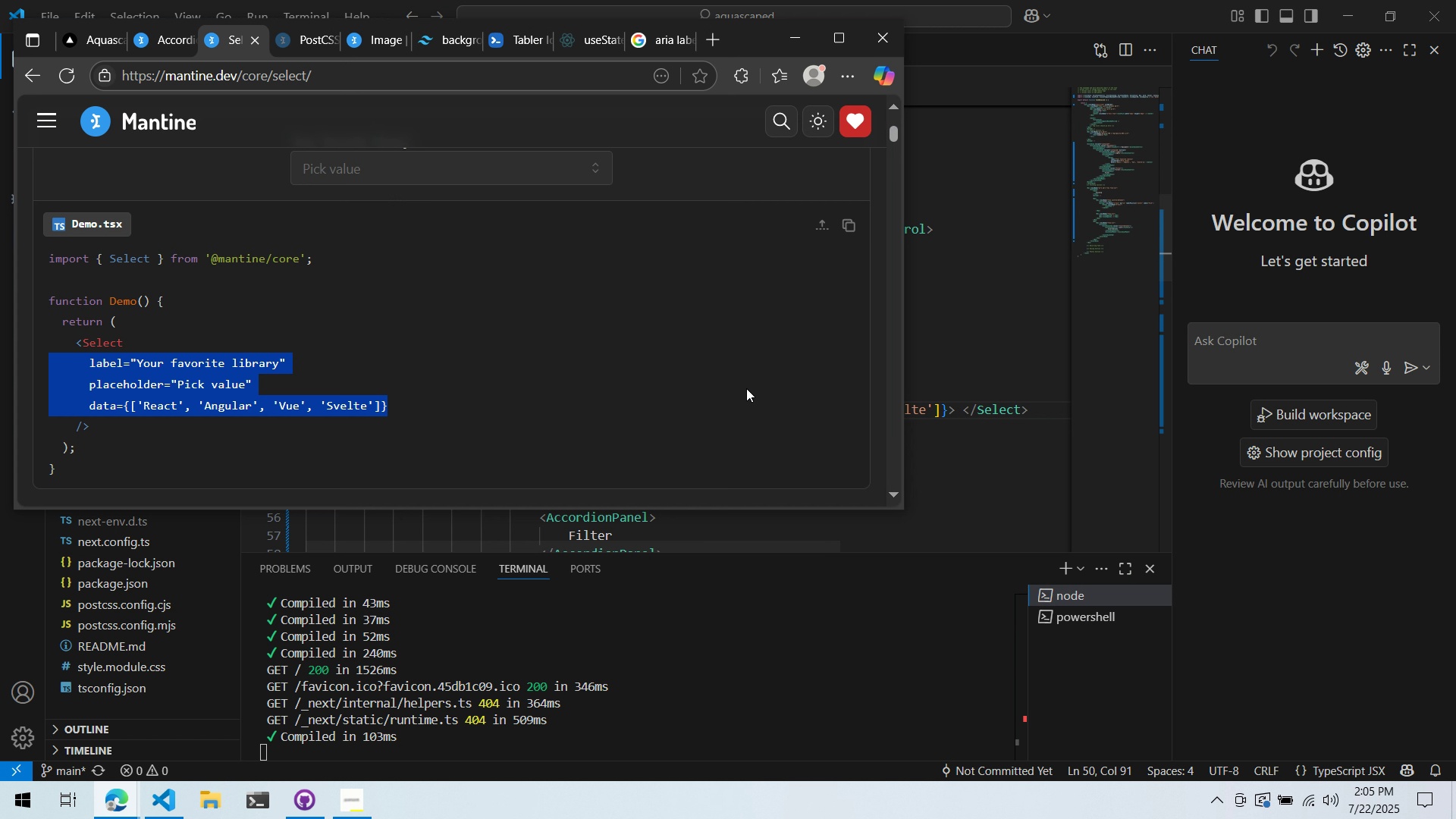 
key(Alt+AltLeft)
 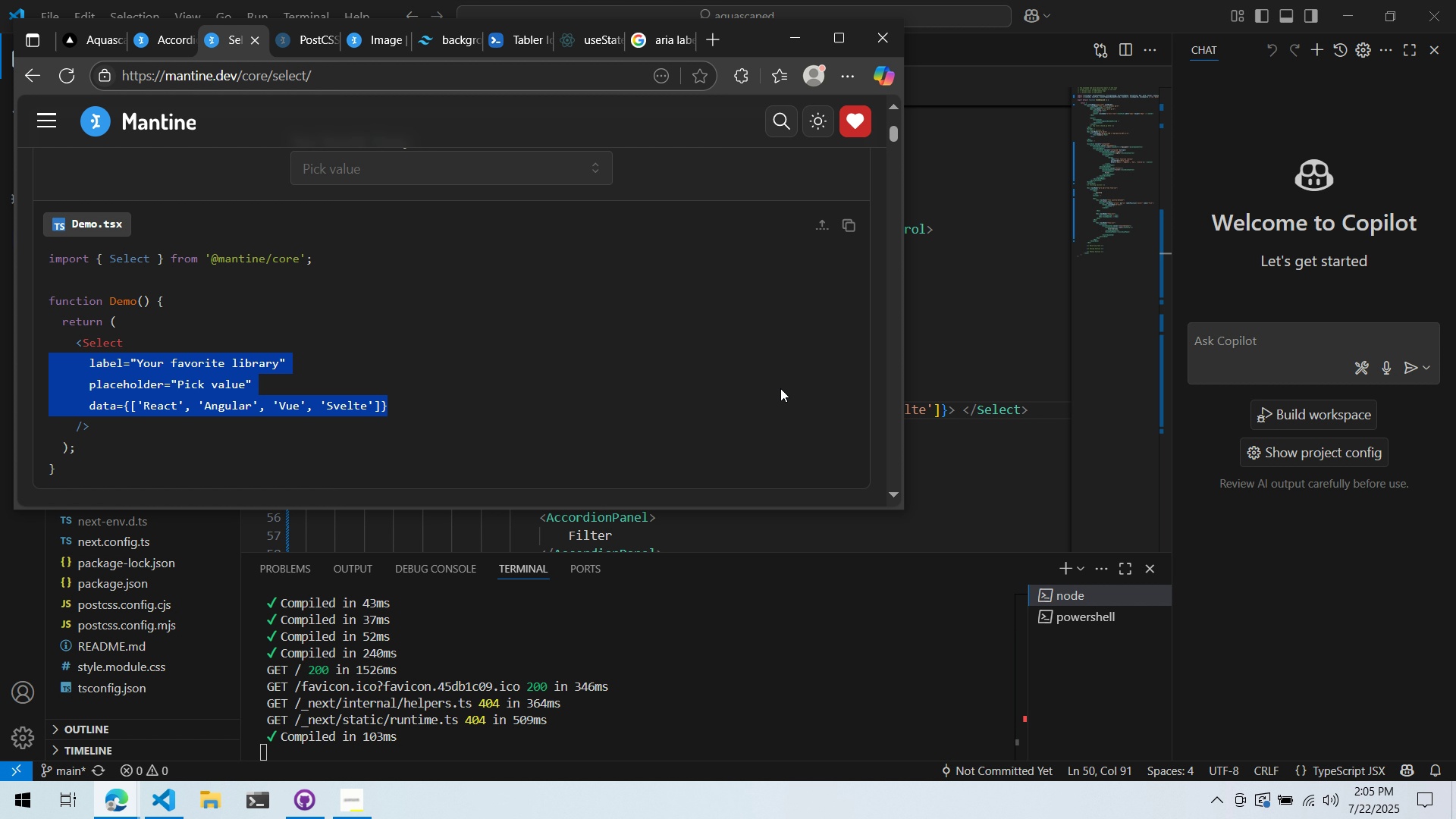 
key(Alt+Tab)
 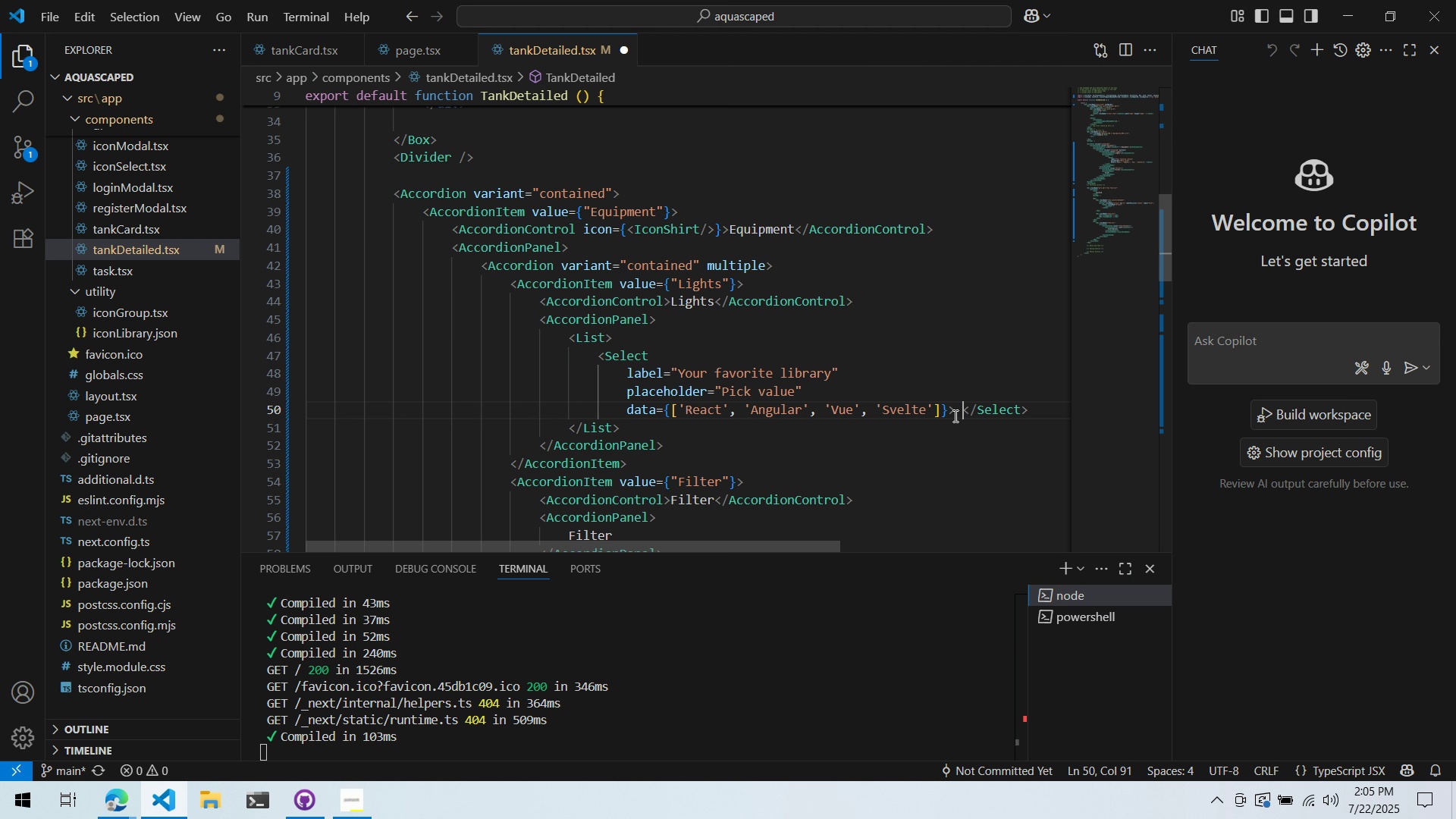 
left_click([952, 411])
 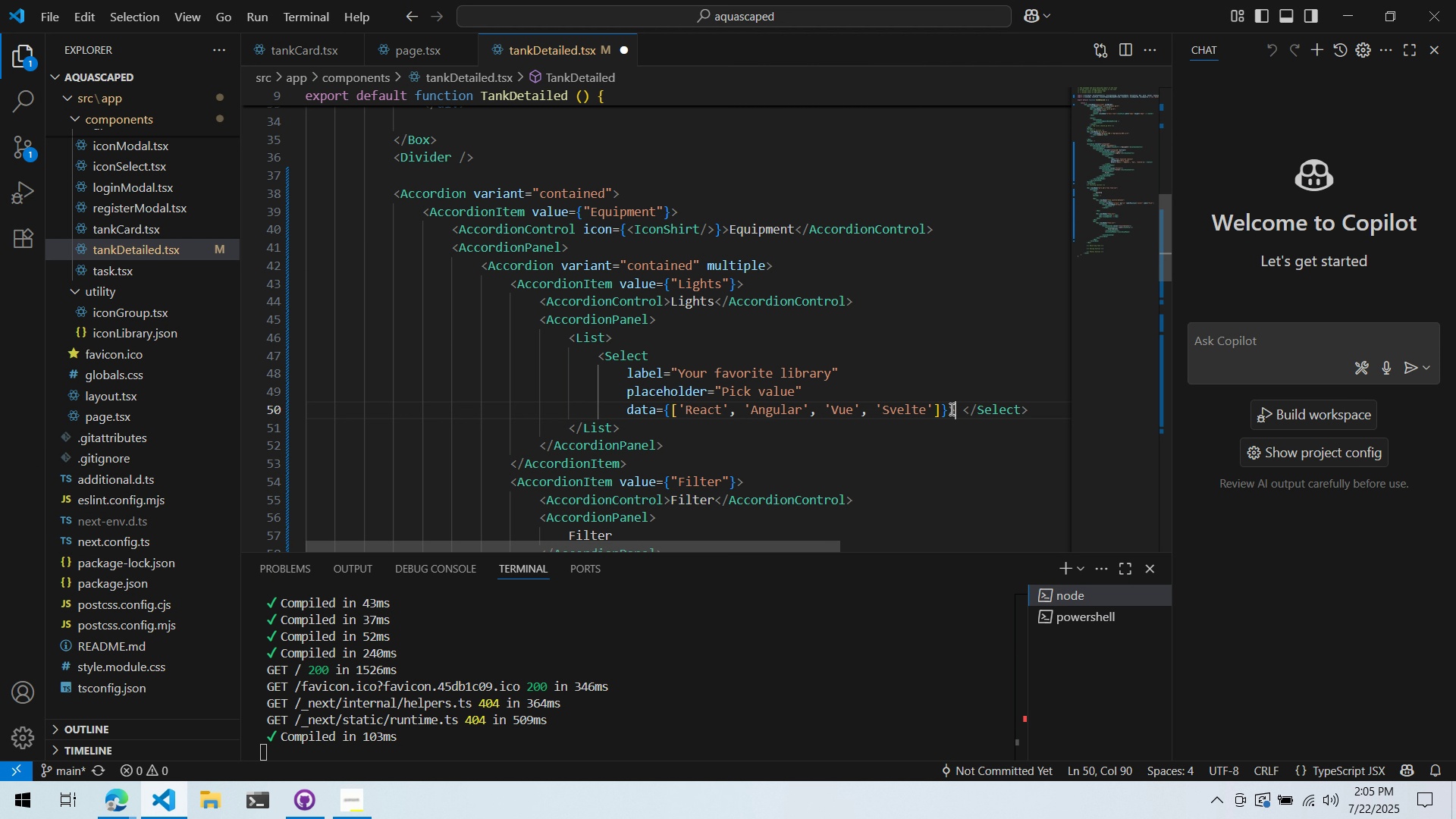 
left_click([949, 408])
 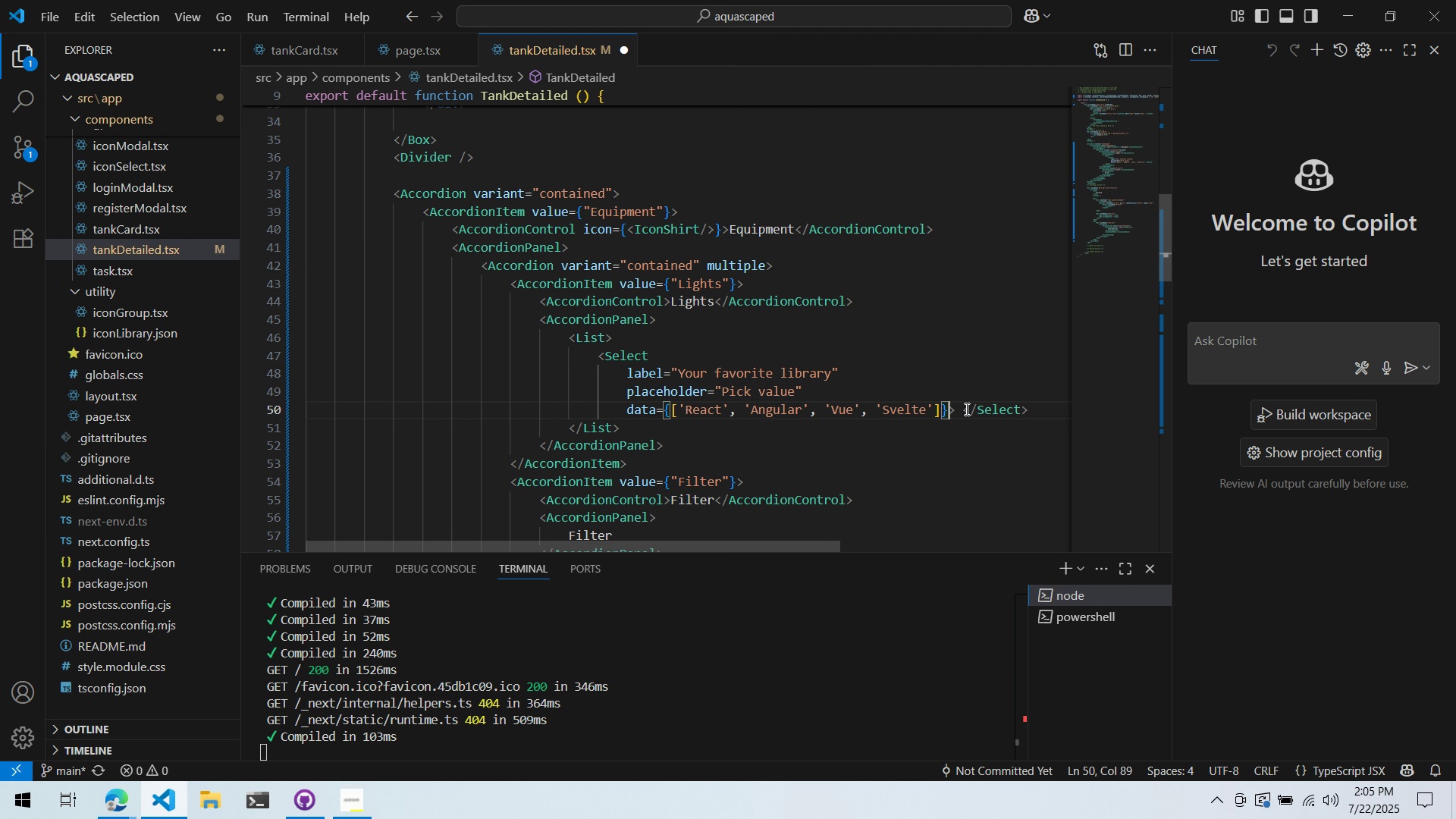 
key(Space)
 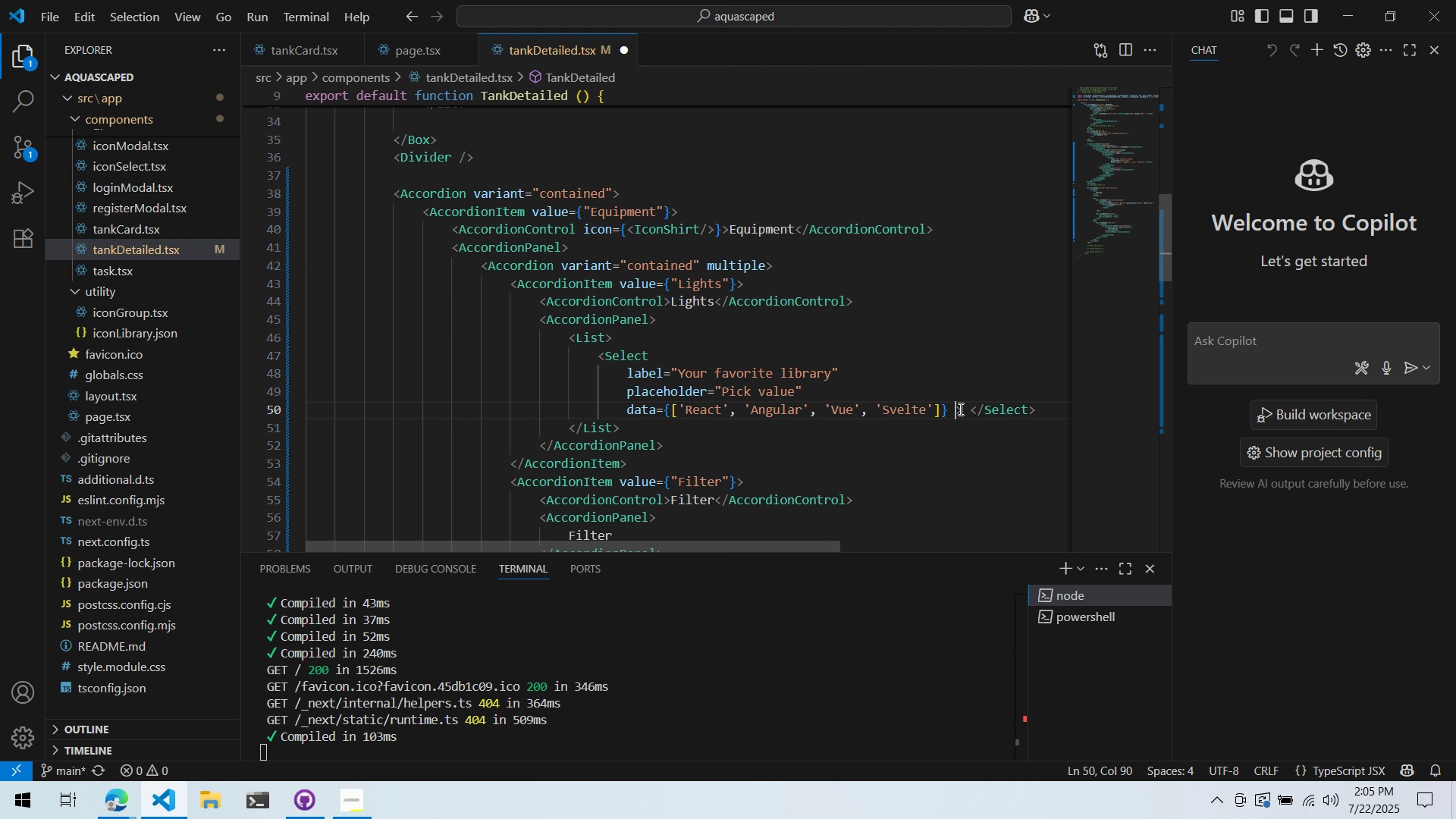 
key(Slash)
 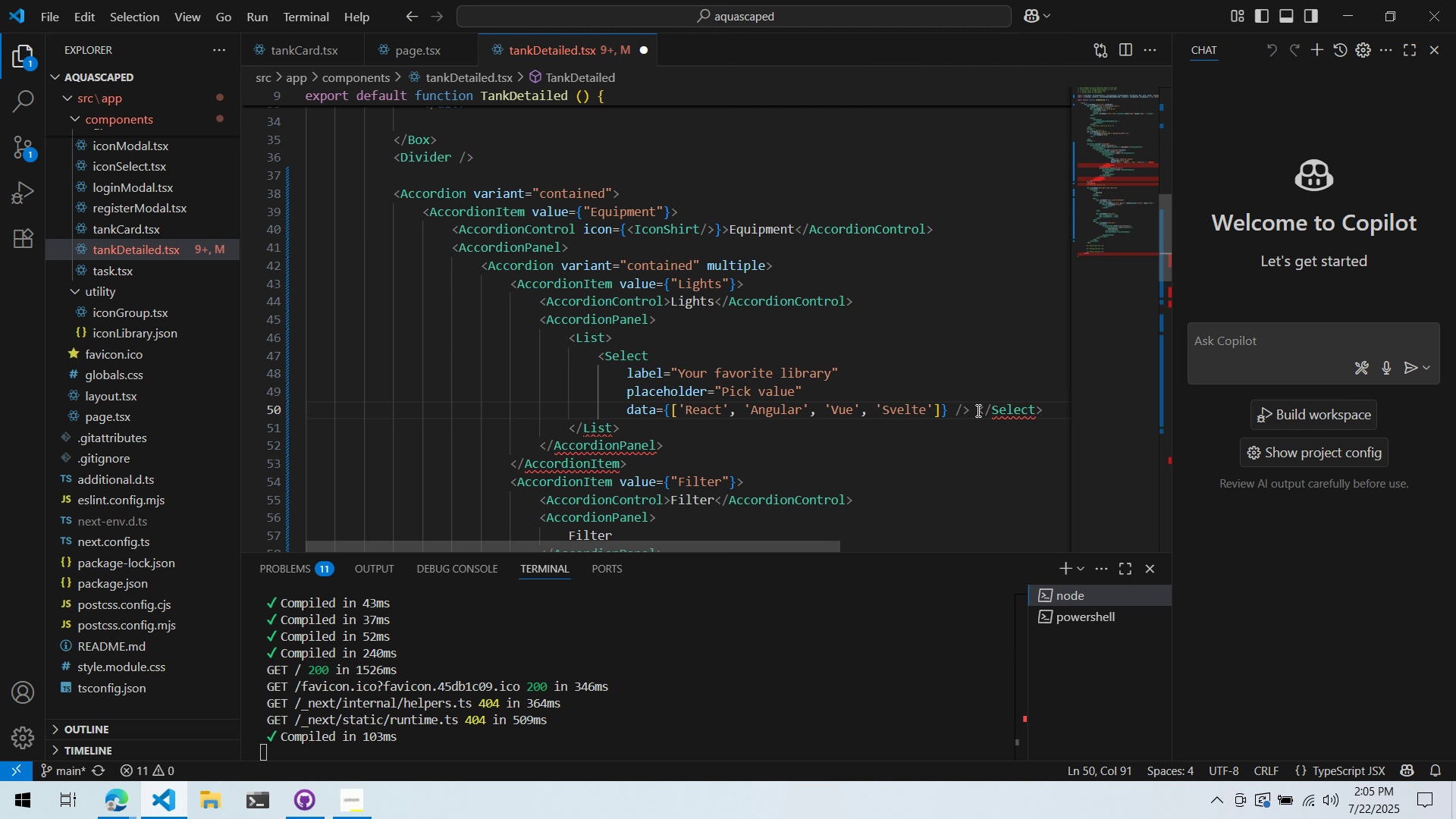 
left_click_drag(start_coordinate=[971, 413], to_coordinate=[1043, 413])
 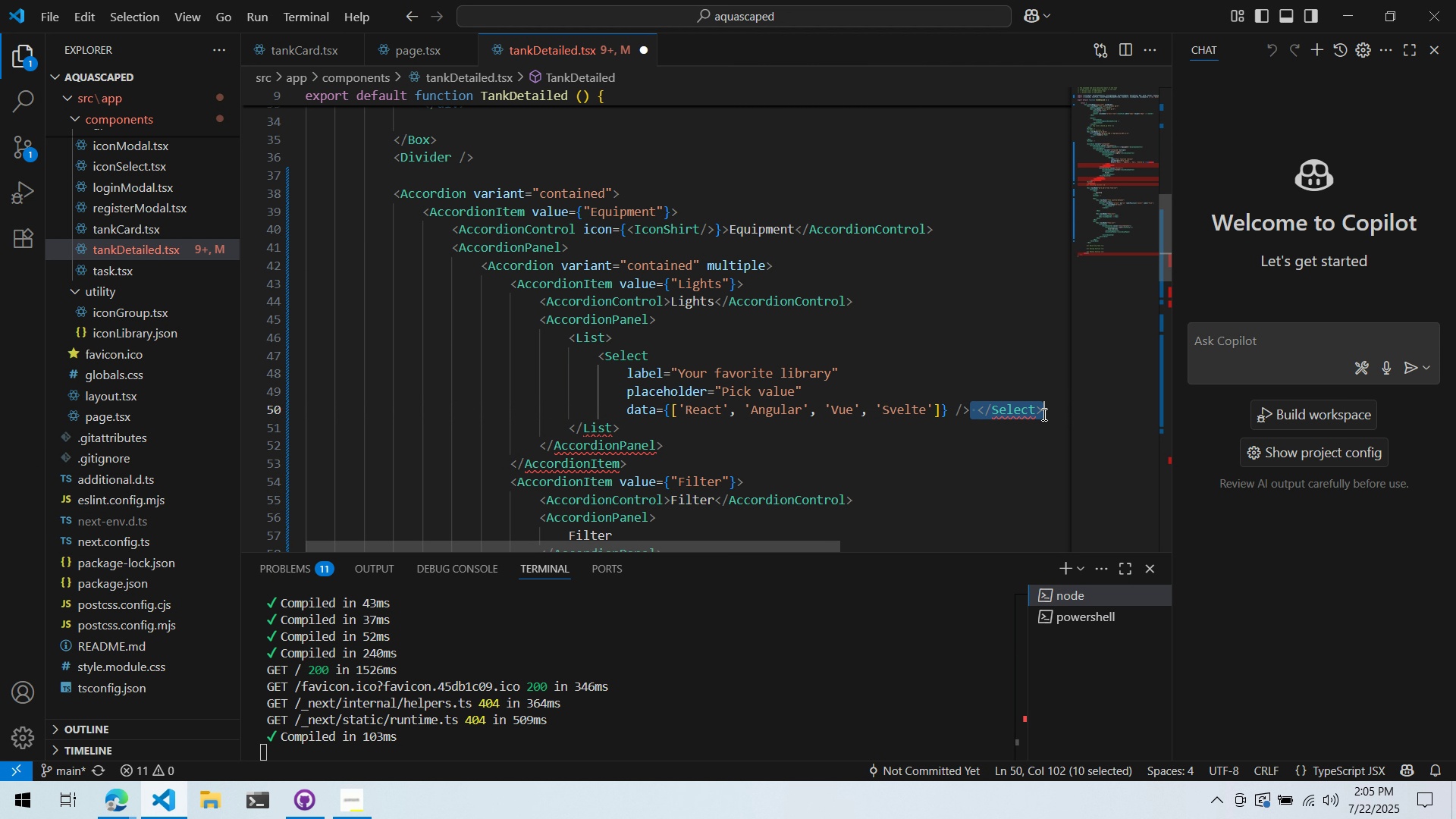 
key(Control+ControlLeft)
 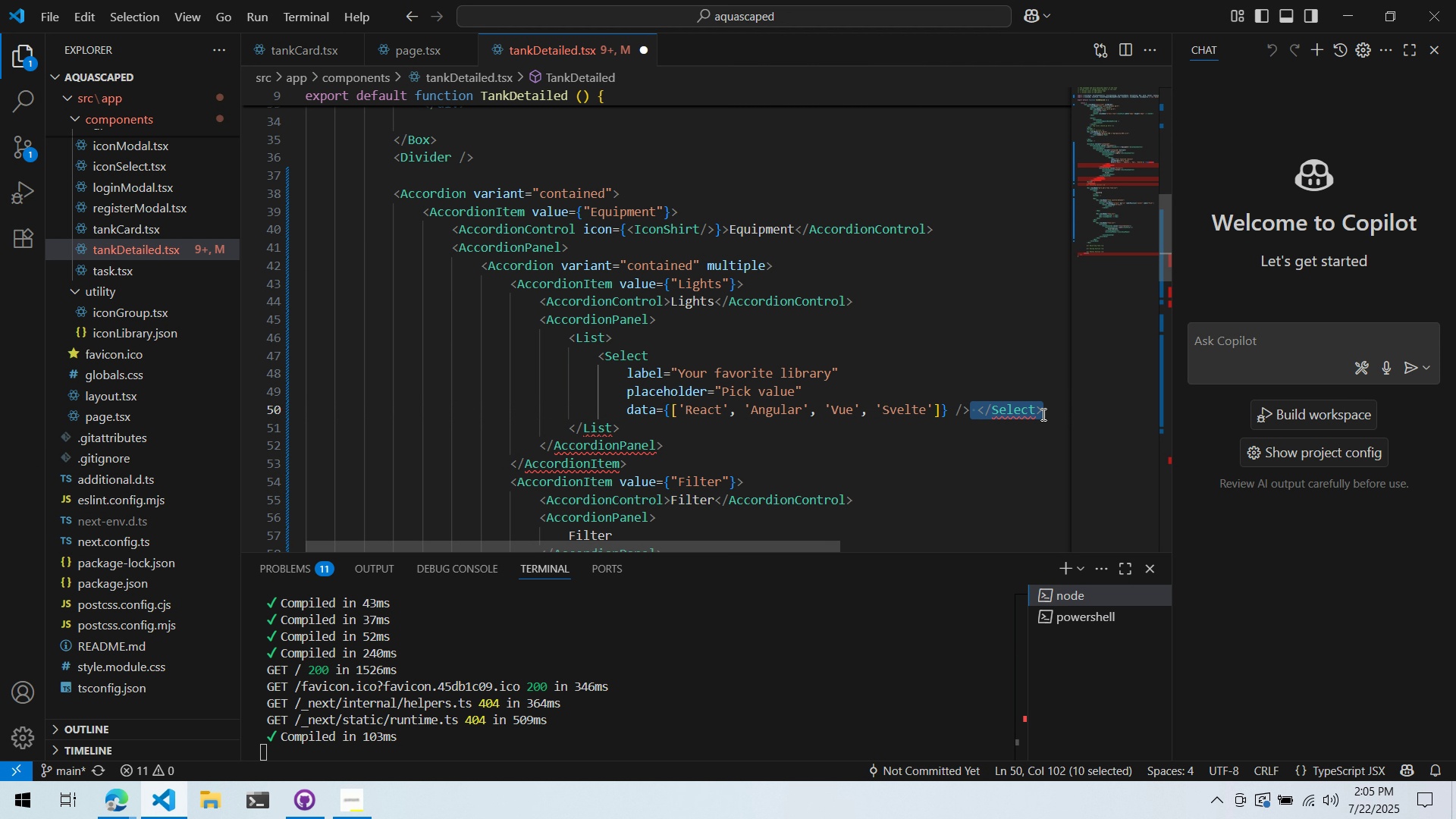 
key(Control+X)
 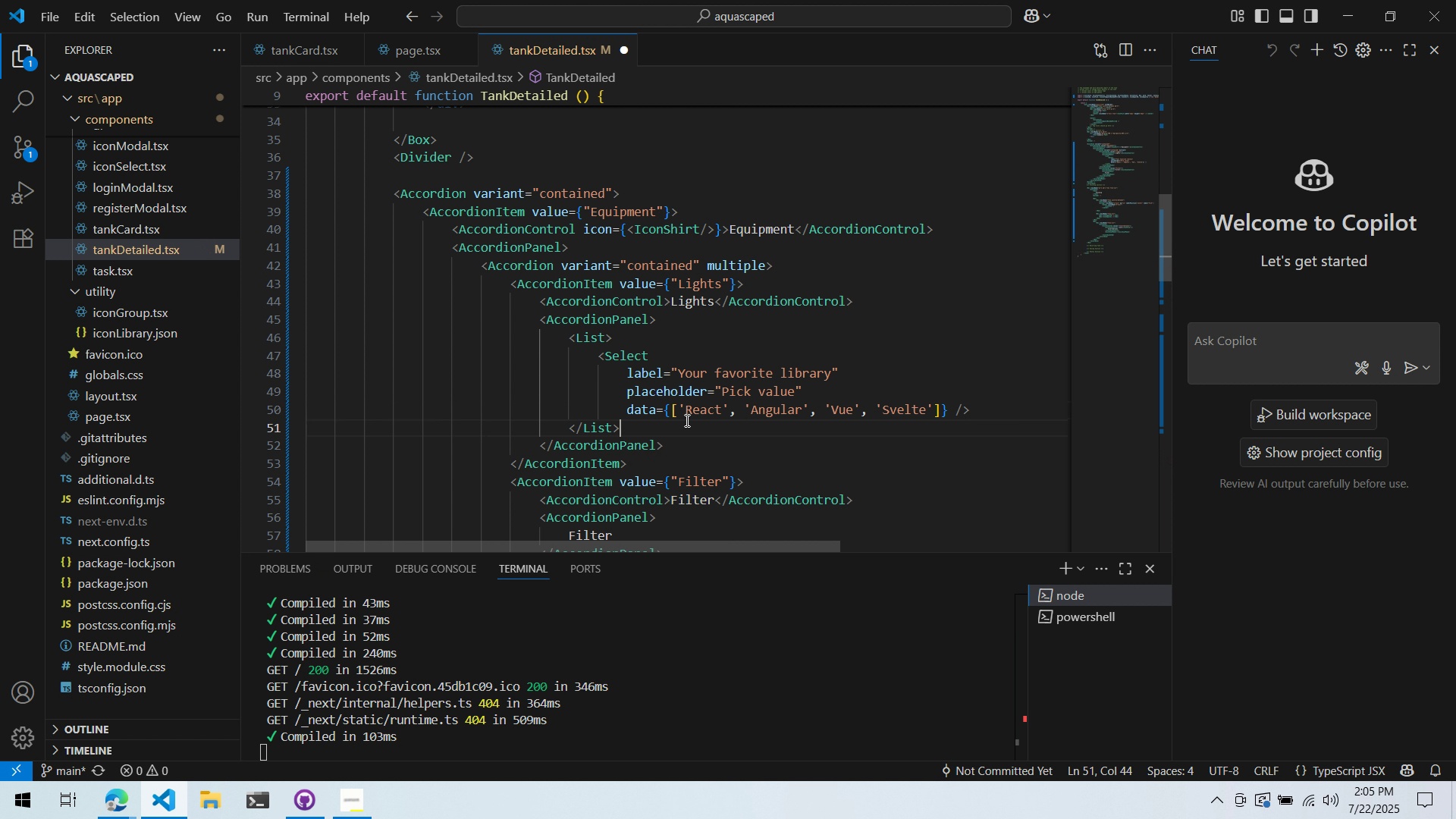 
double_click([698, 413])
 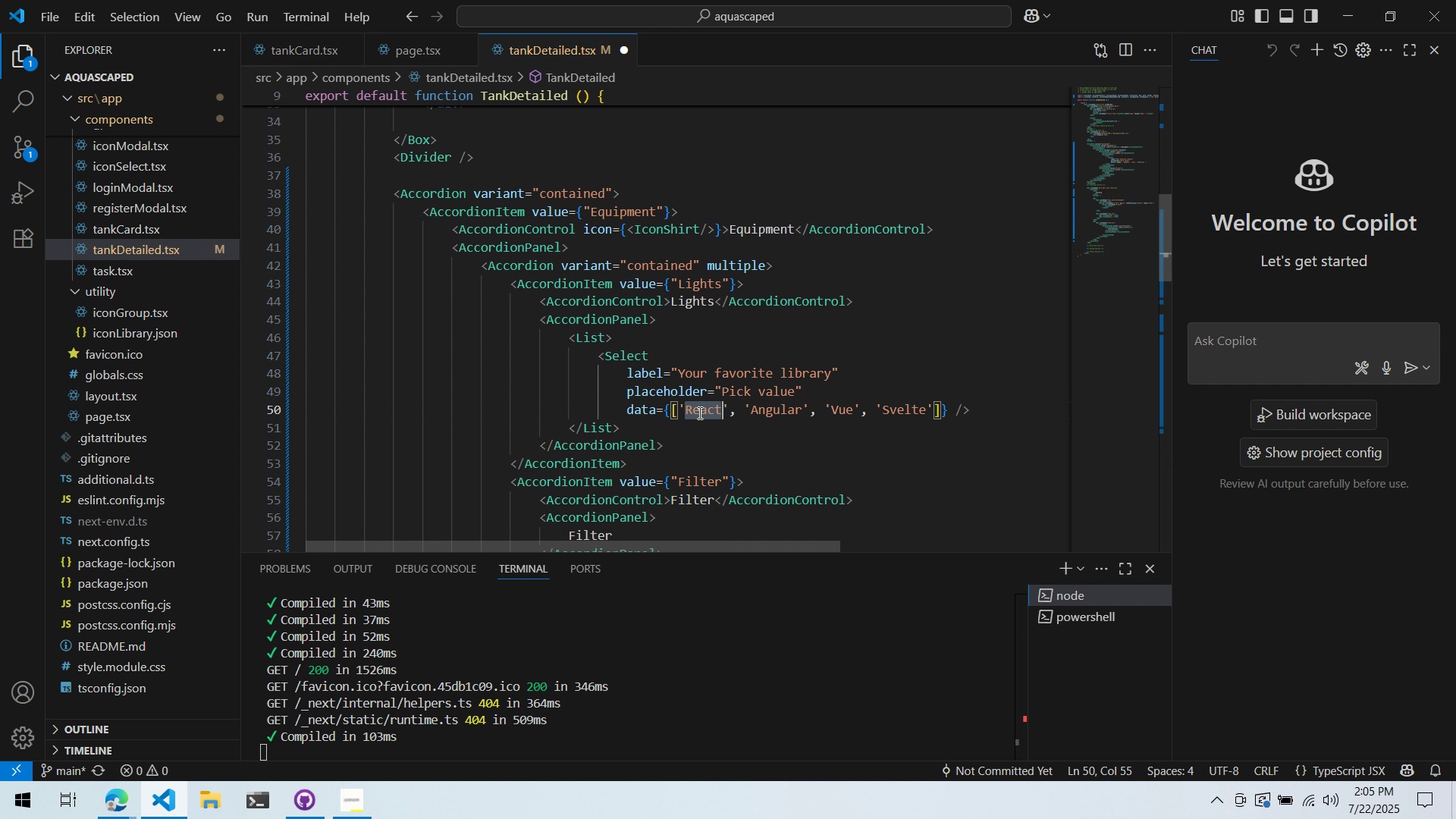 
triple_click([698, 413])
 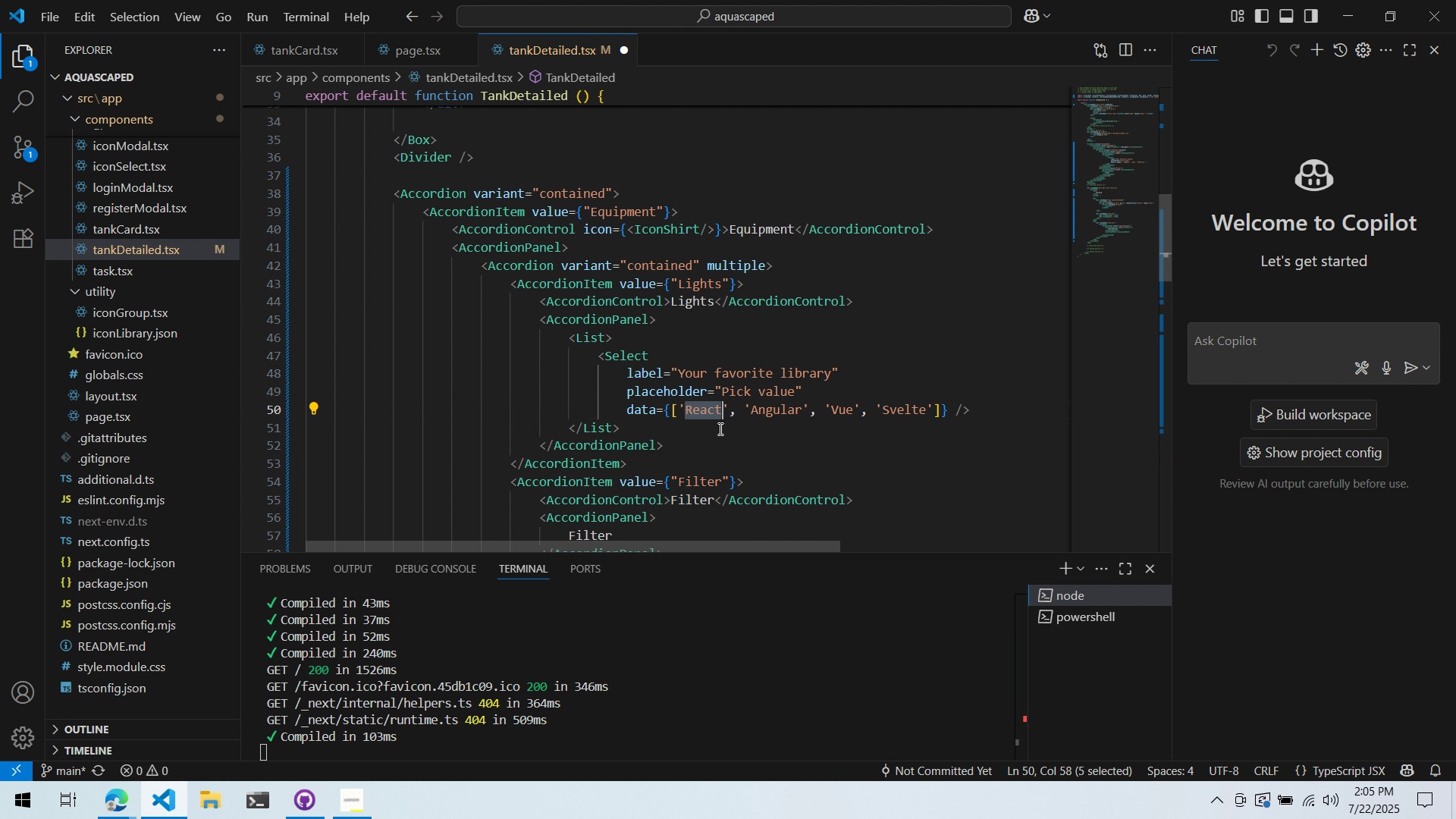 
left_click([719, 428])
 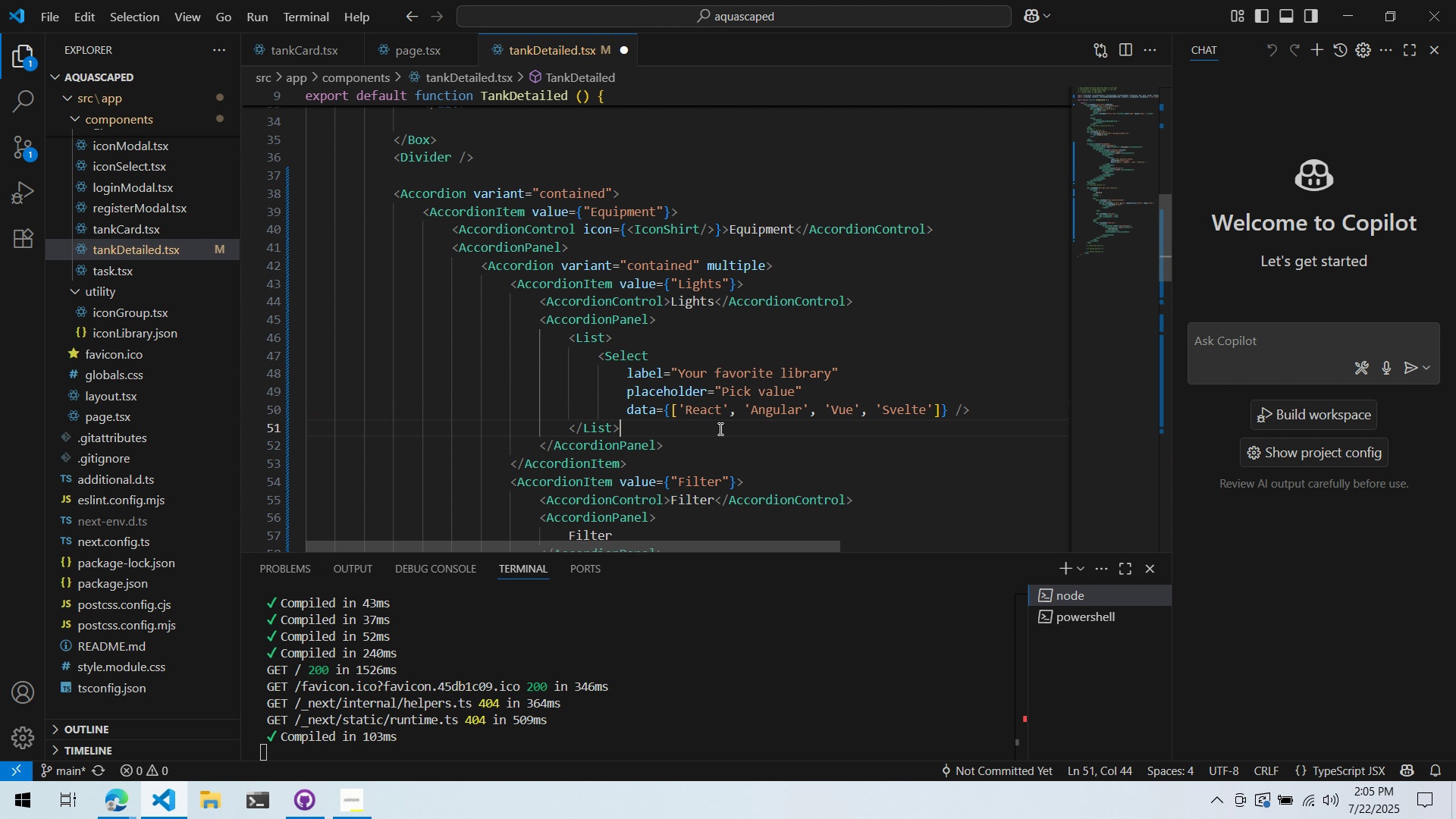 
double_click([705, 410])
 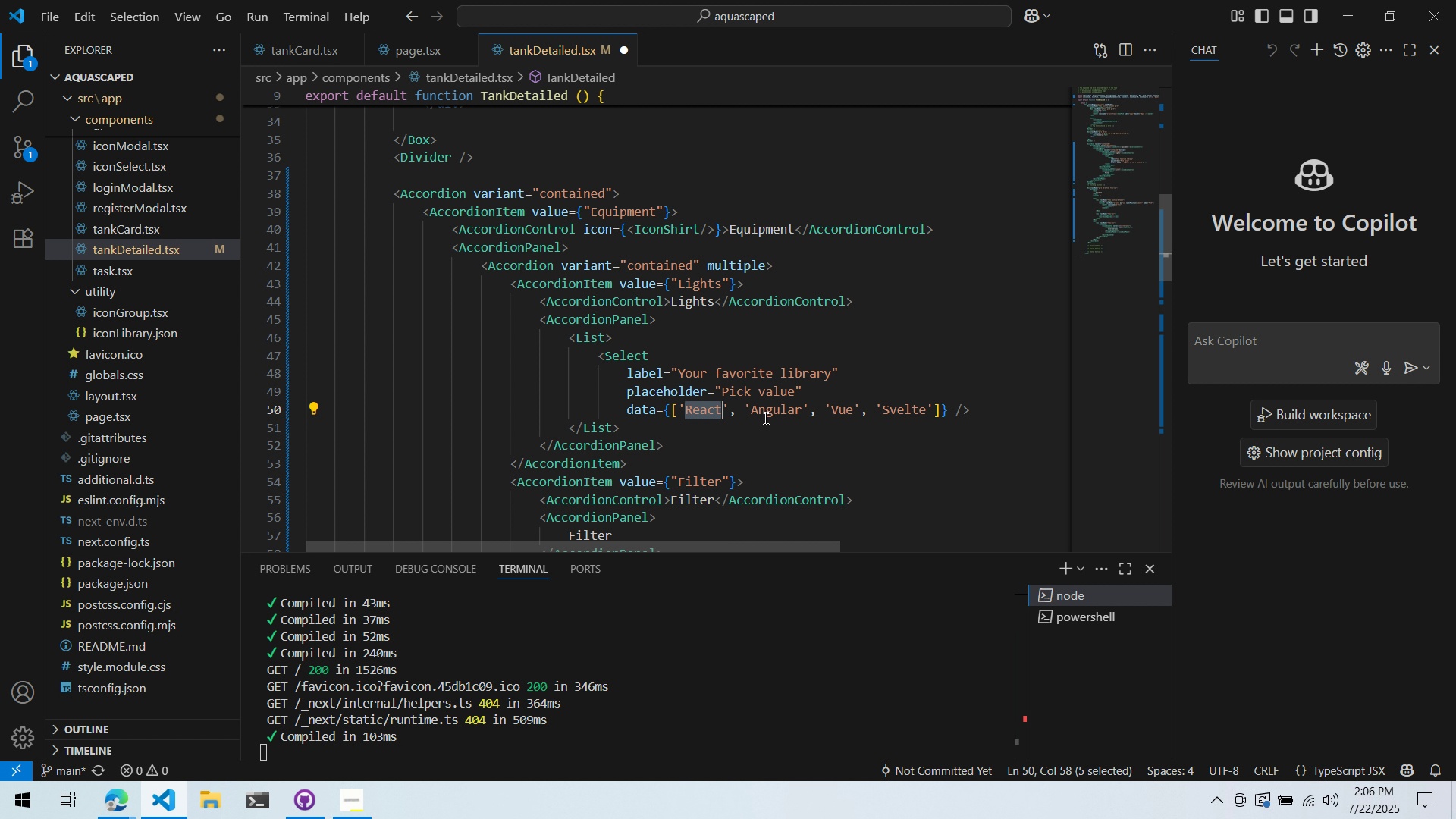 
wait(8.17)
 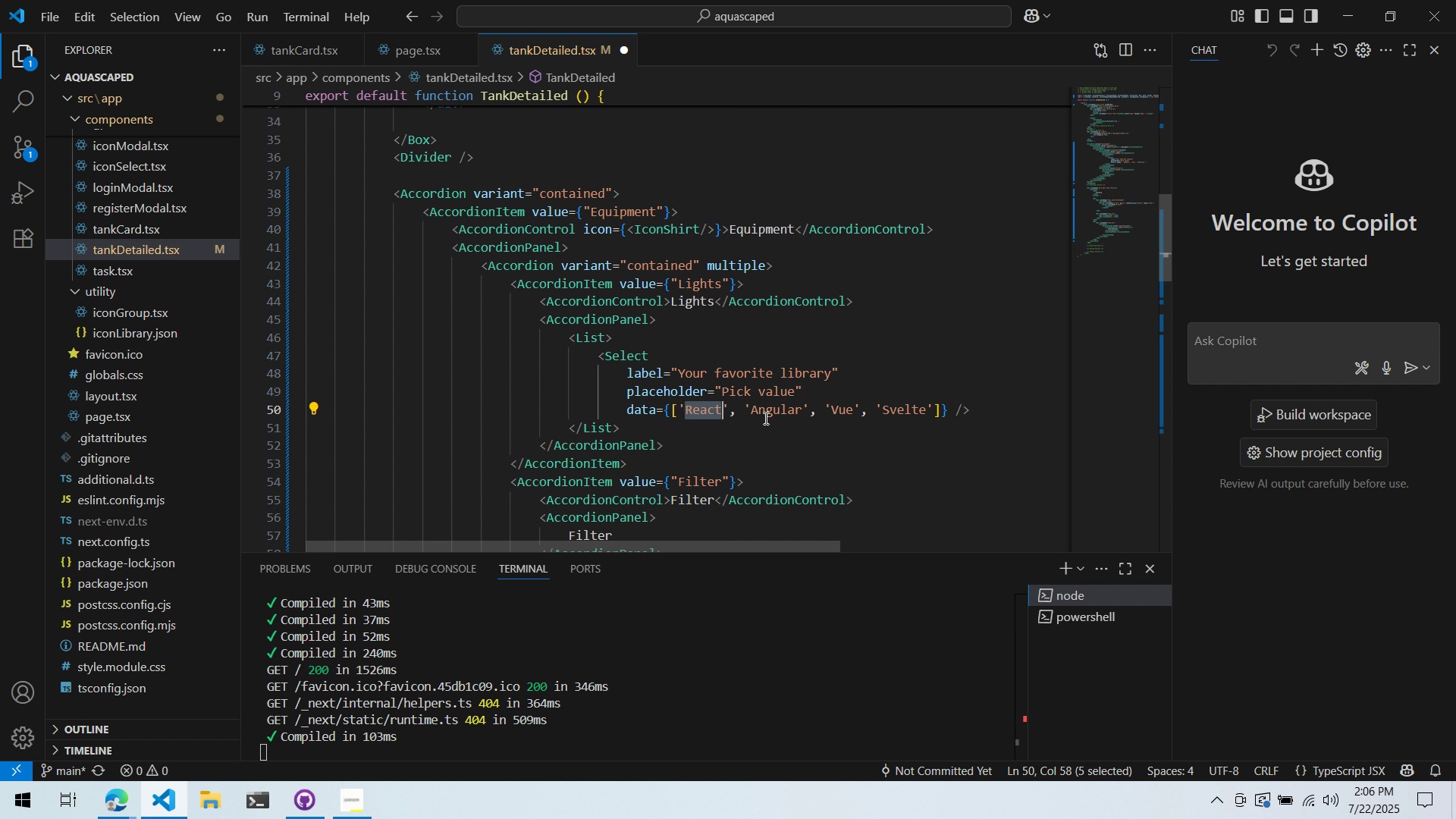 
left_click([739, 283])
 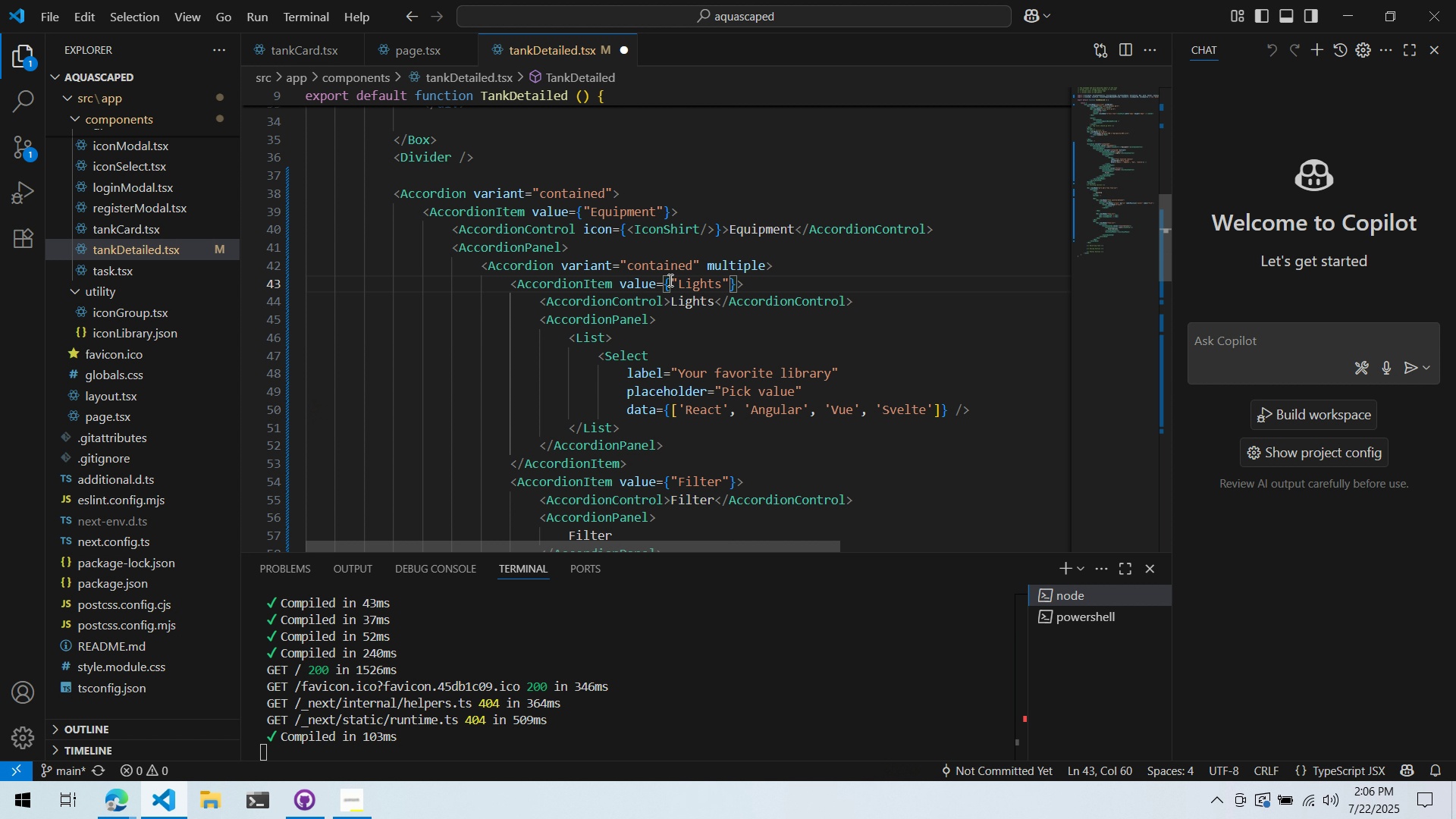 
type( icon)
 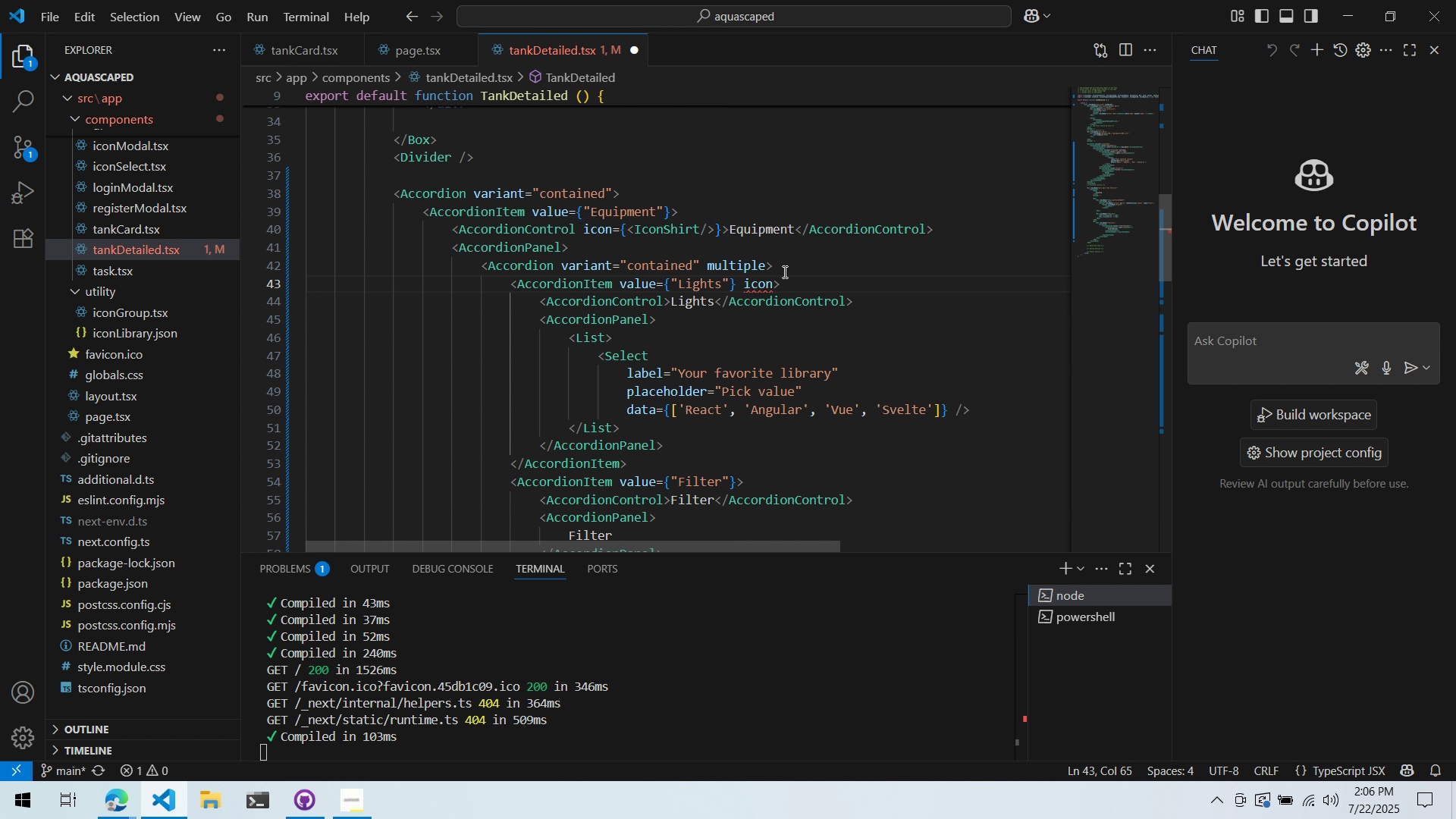 
key(Control+Backspace)
 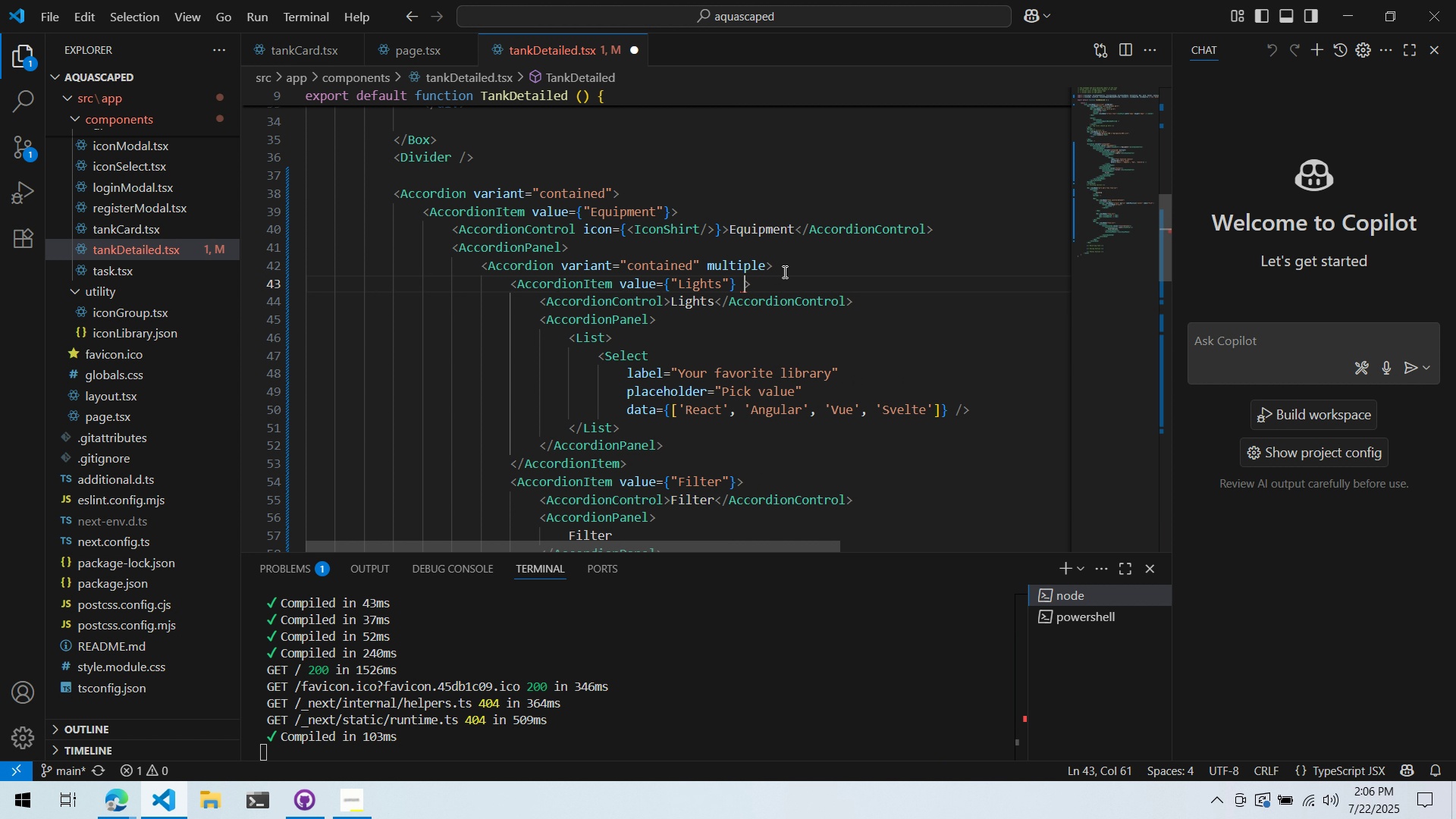 
key(Backspace)
 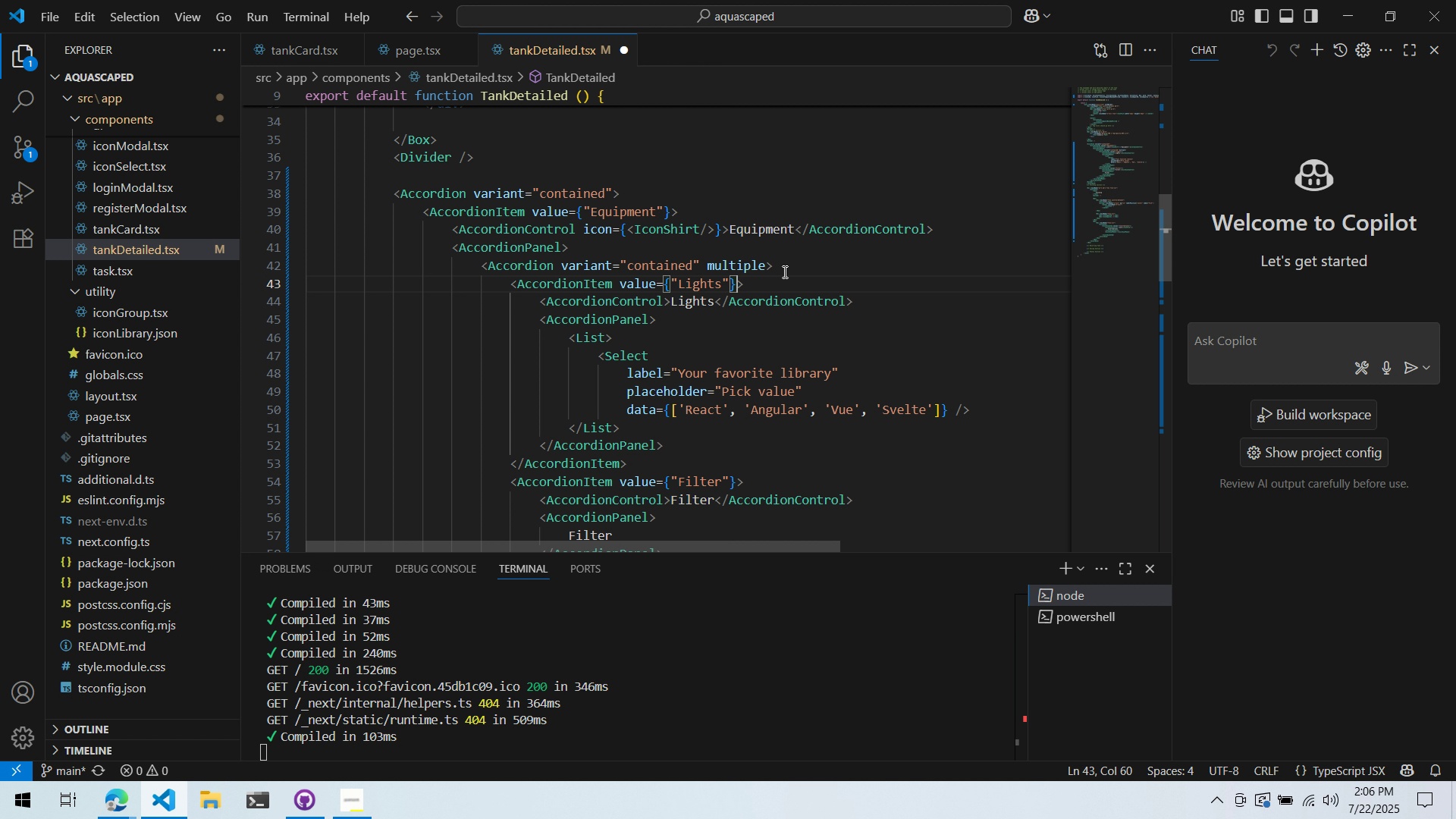 
key(ArrowDown)
 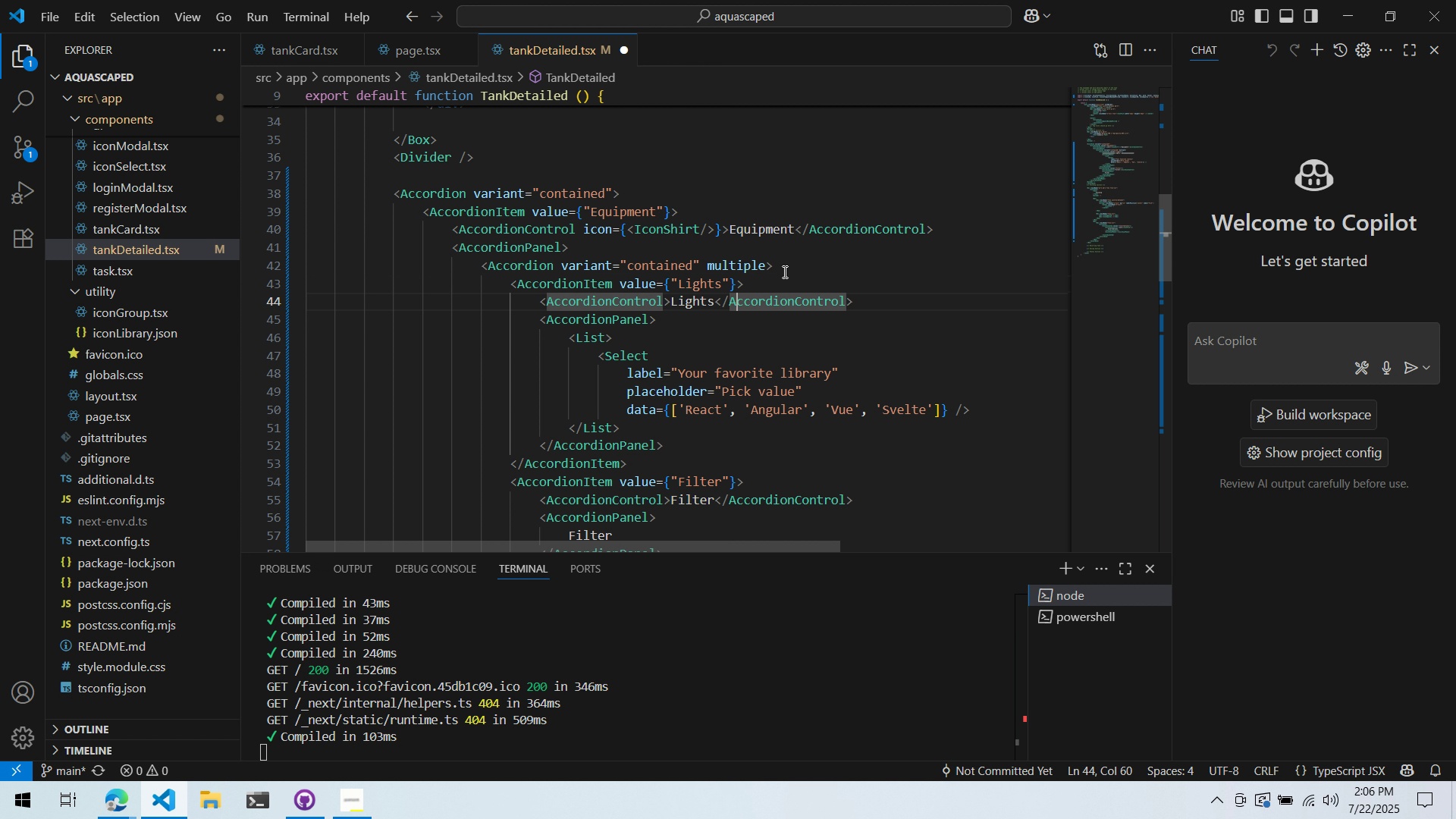 
key(ArrowLeft)
 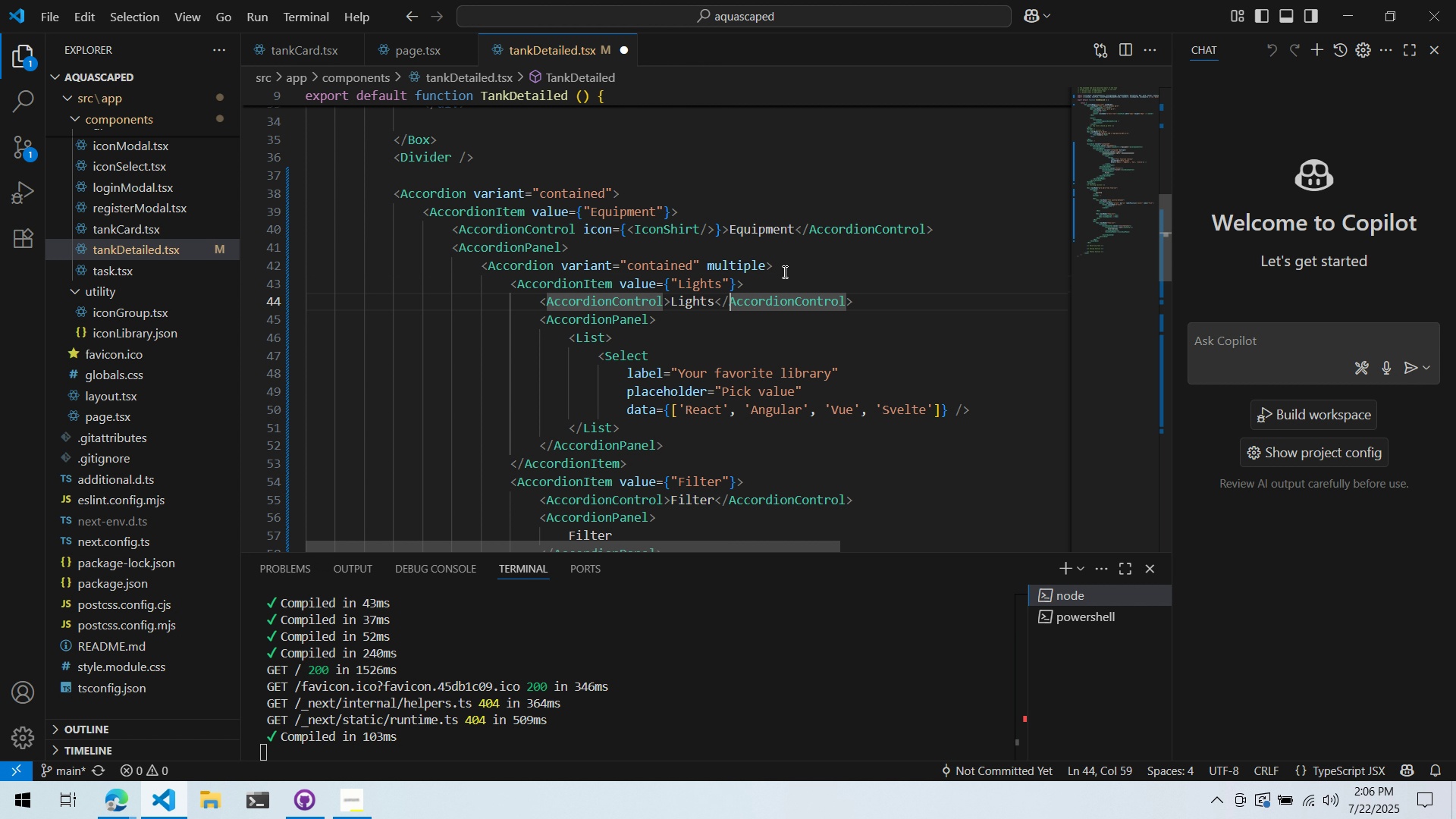 
key(ArrowLeft)
 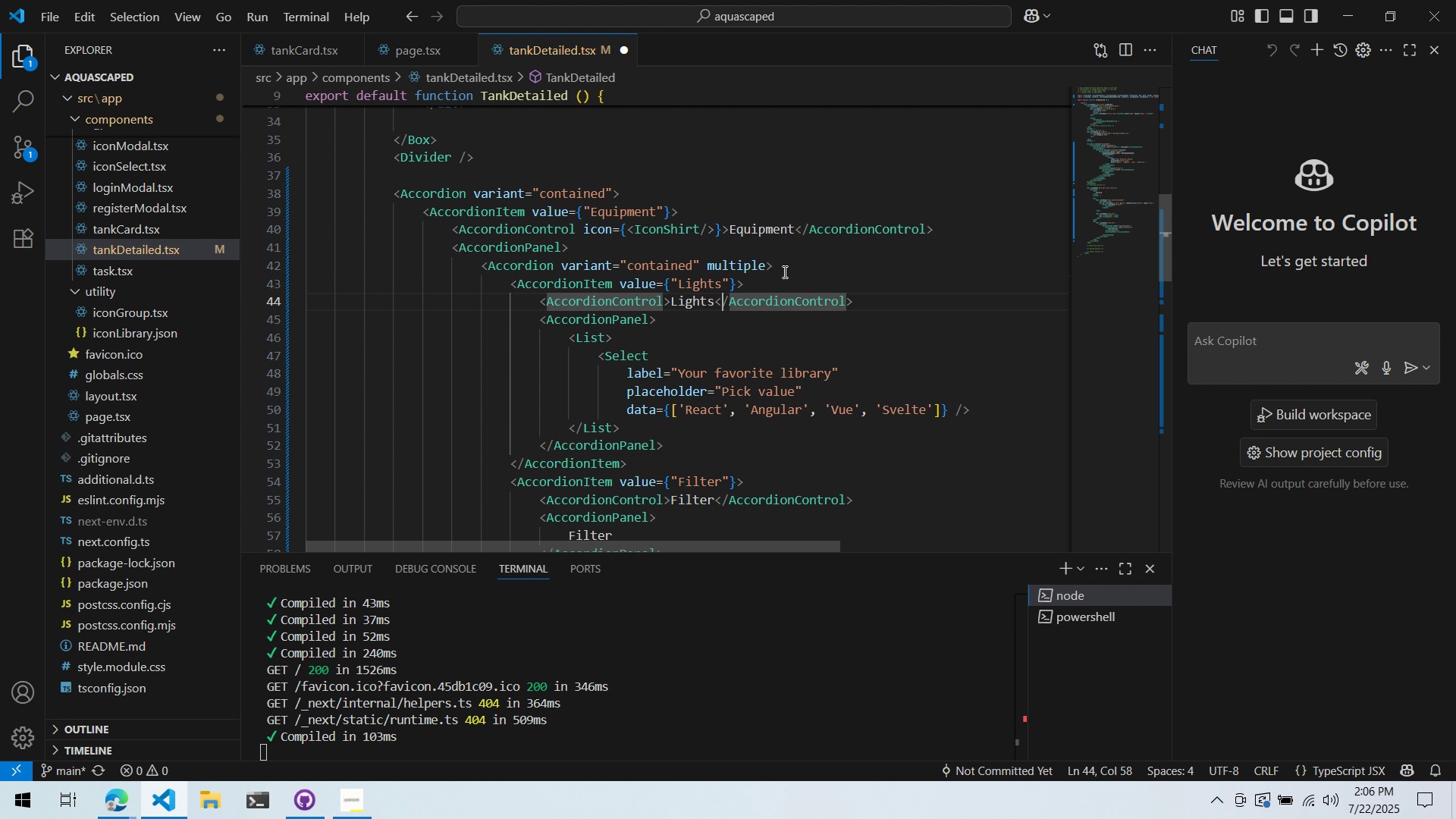 
hold_key(key=ControlLeft, duration=0.44)
 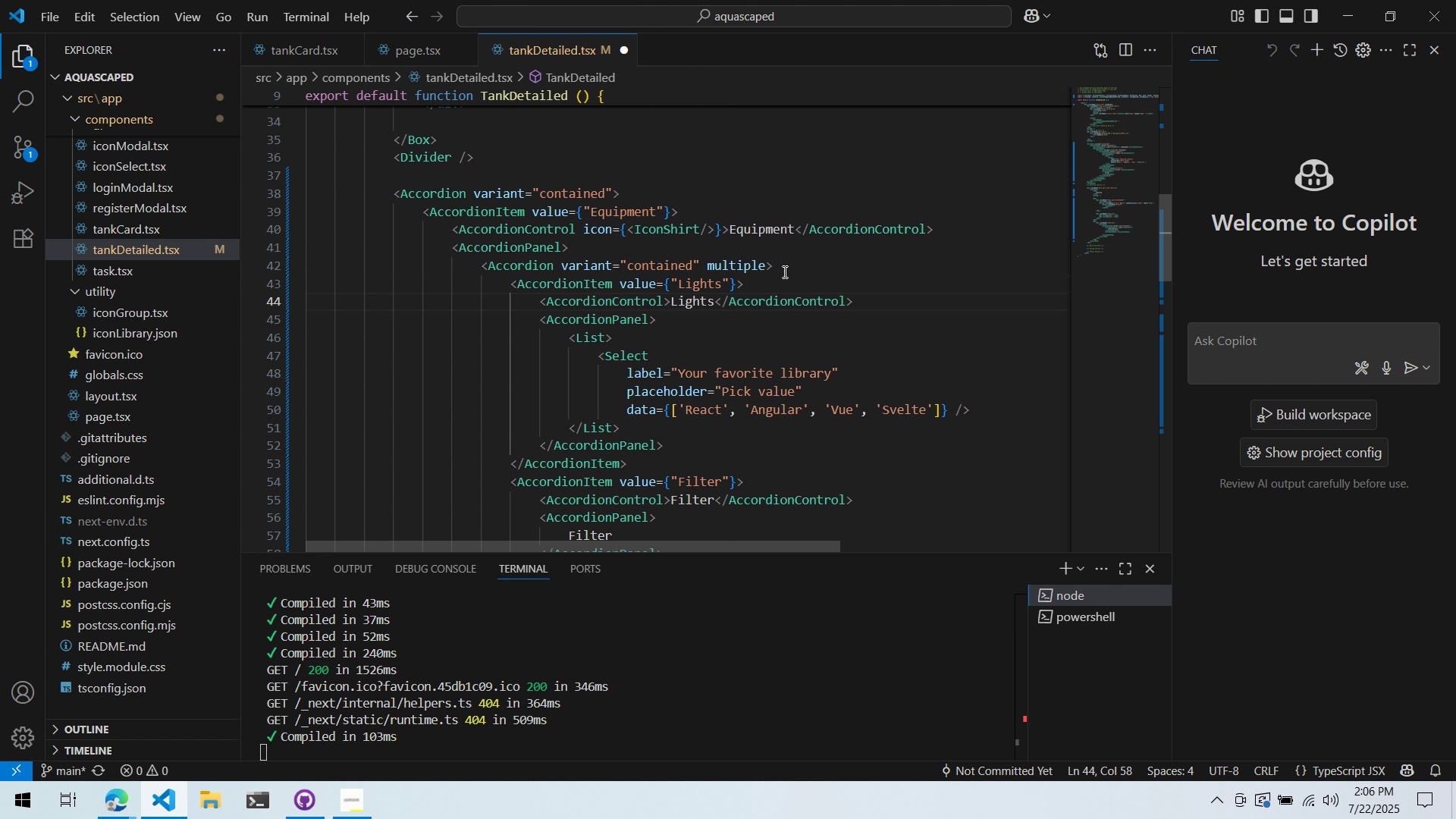 
key(ArrowLeft)
 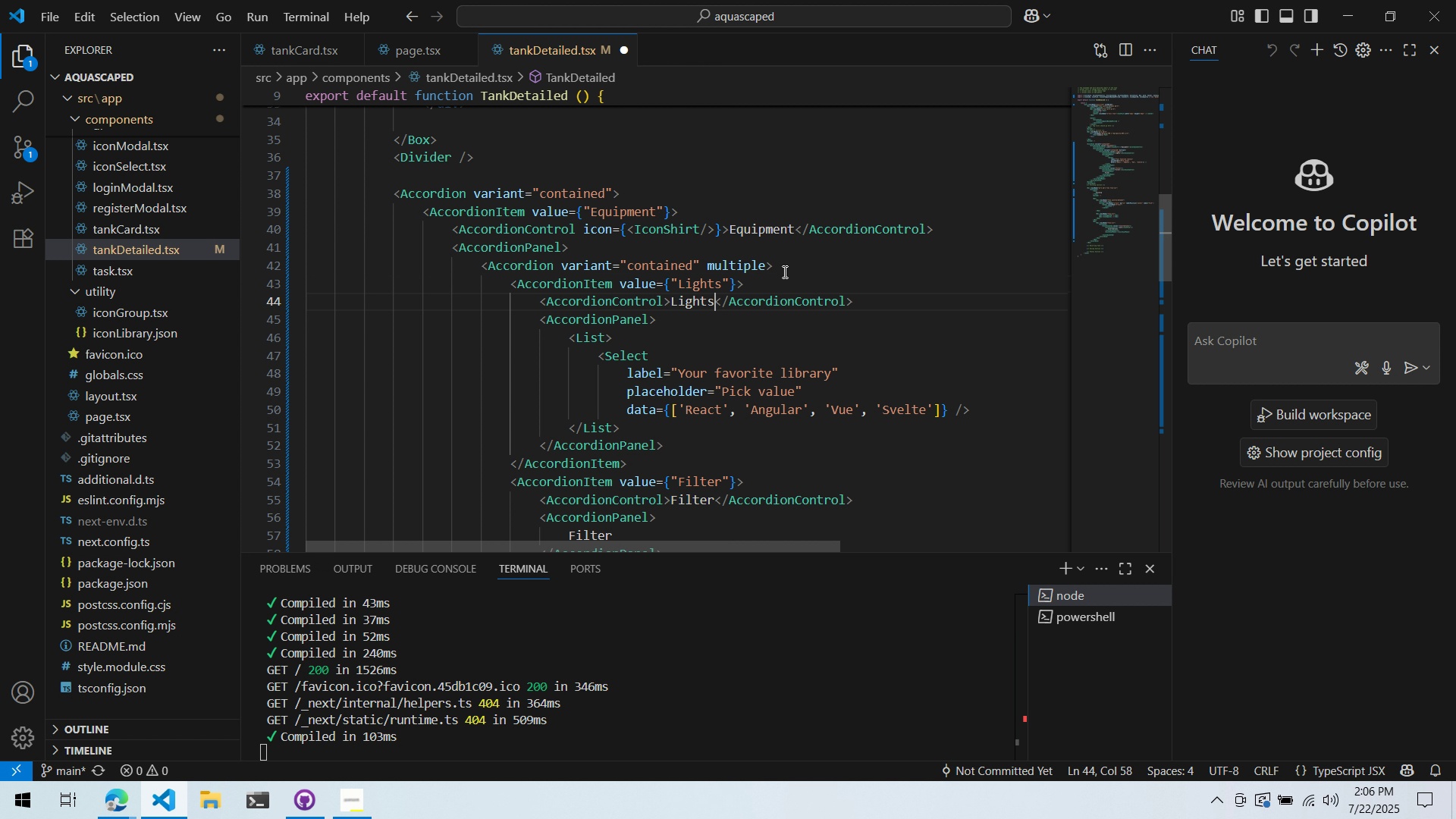 
key(Control+ArrowLeft)
 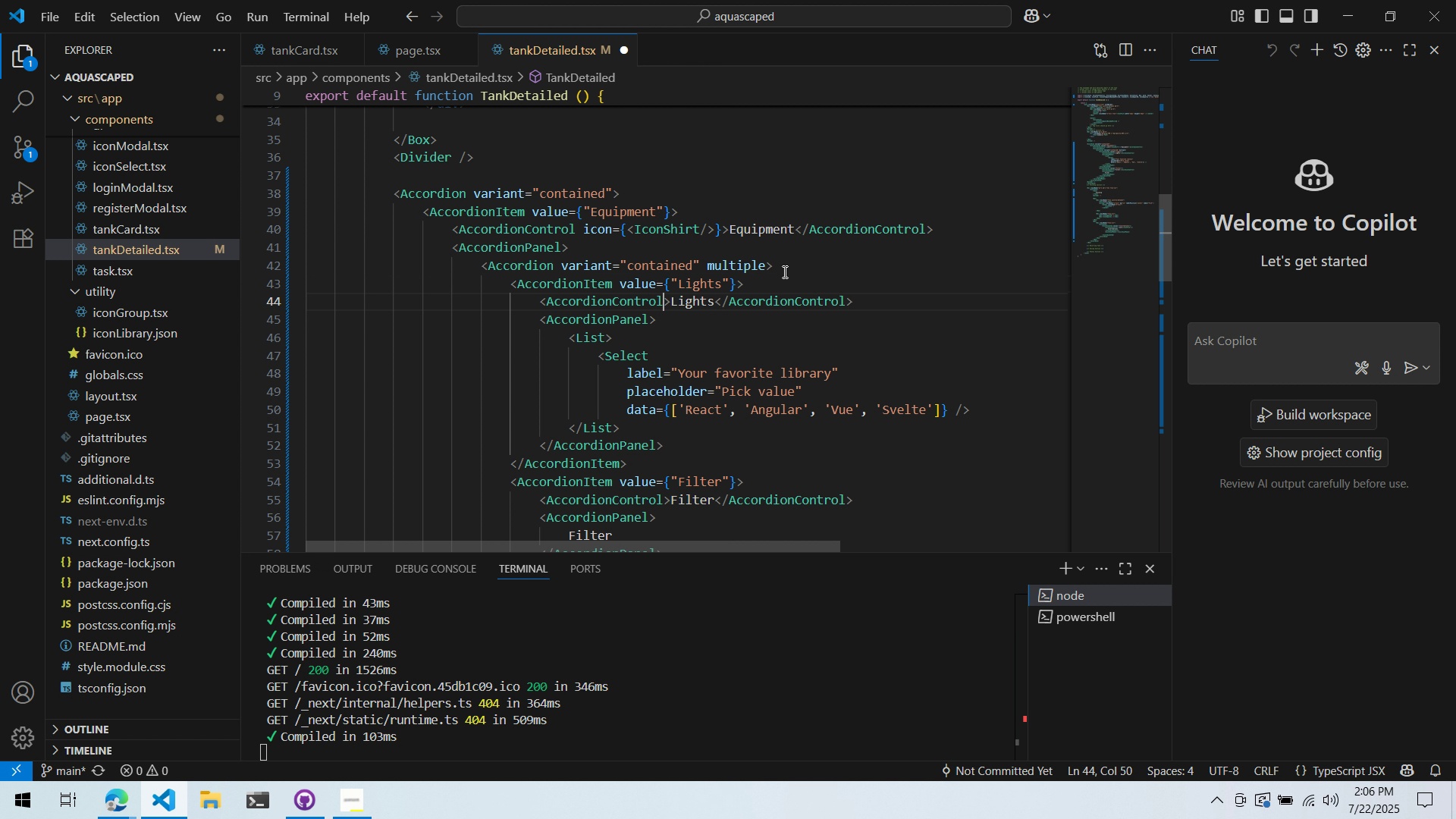 
key(ArrowLeft)
 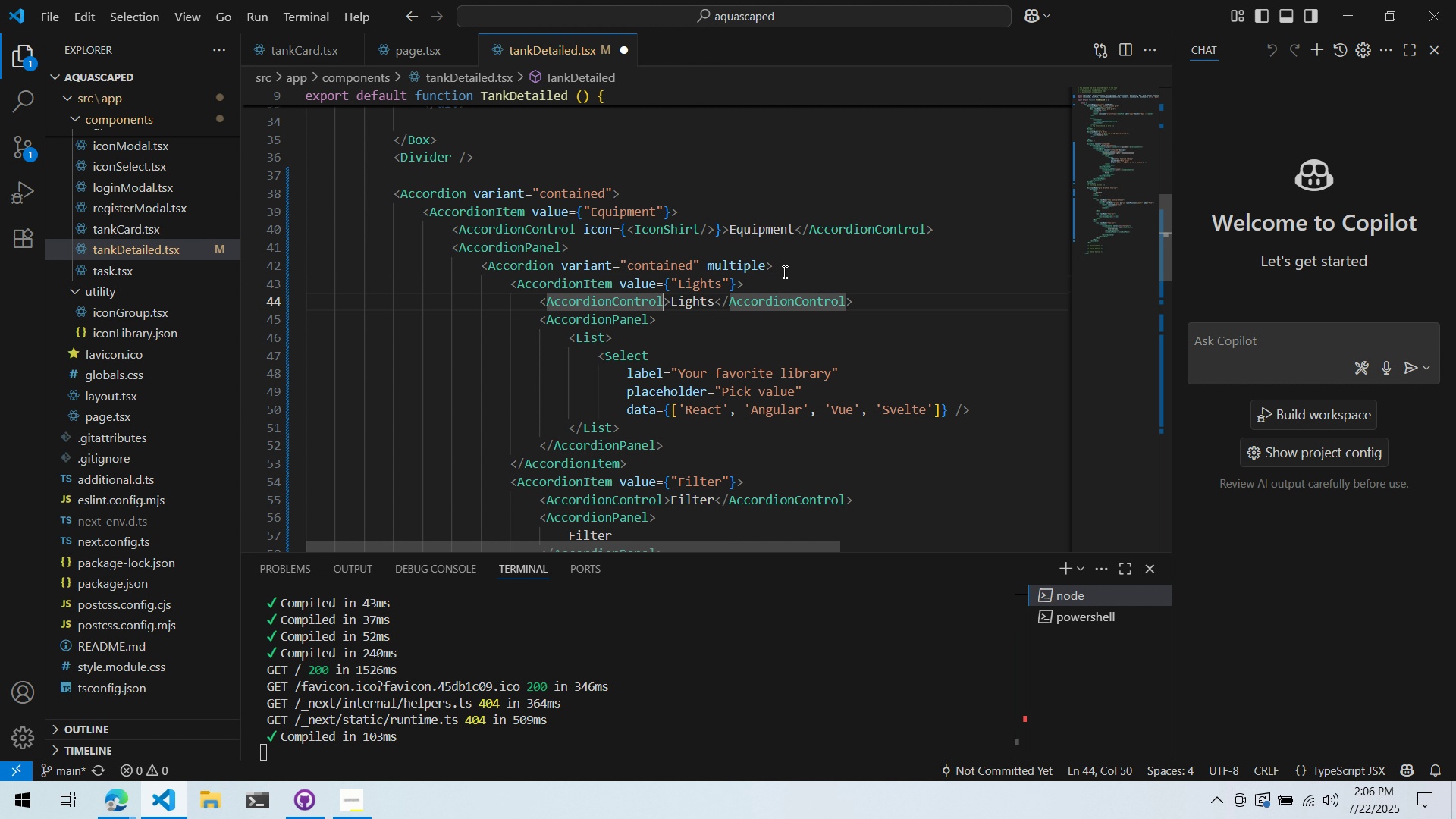 
type( icon= {)
key(Backspace)
key(Backspace)
type({)
 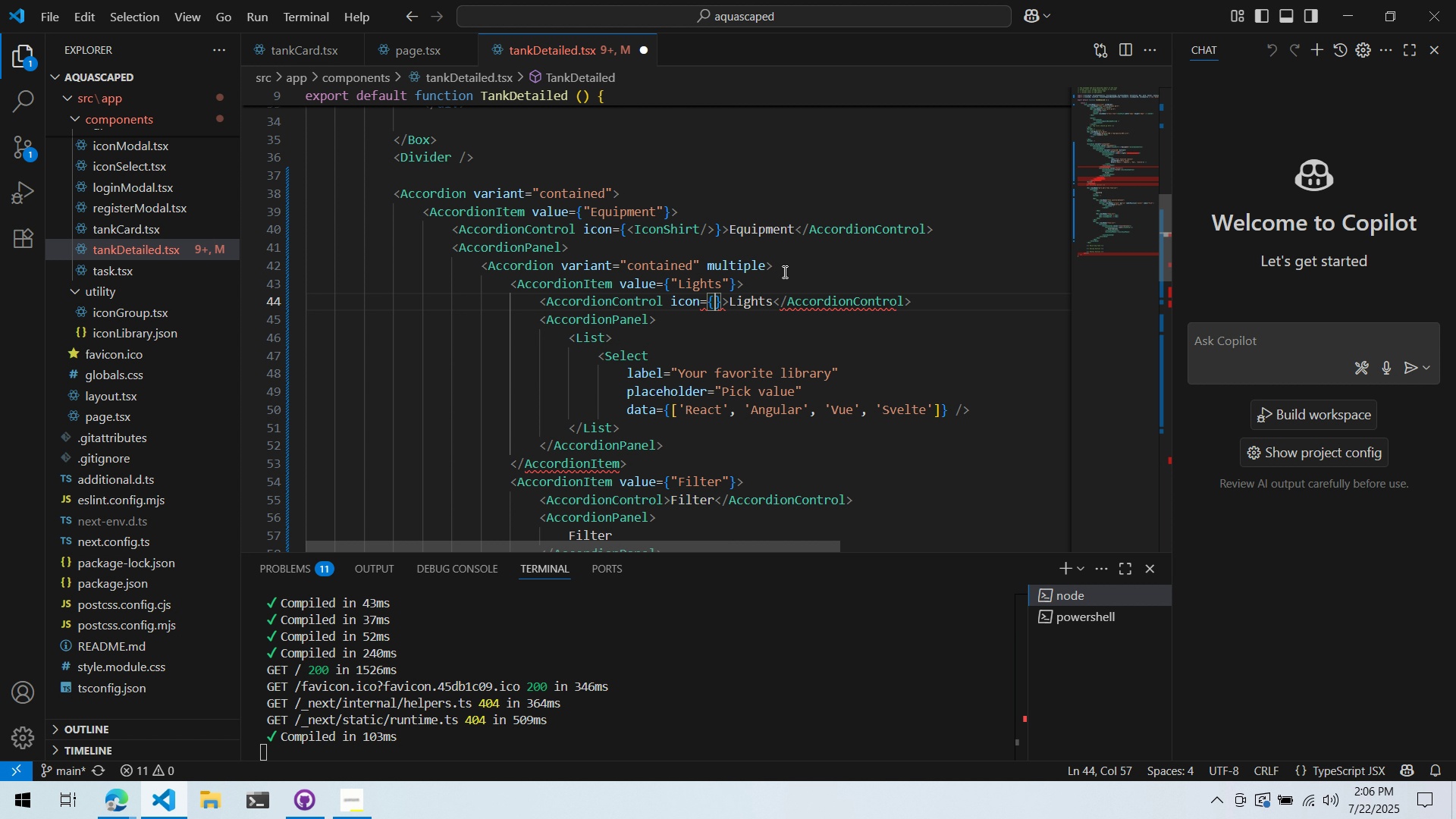 
 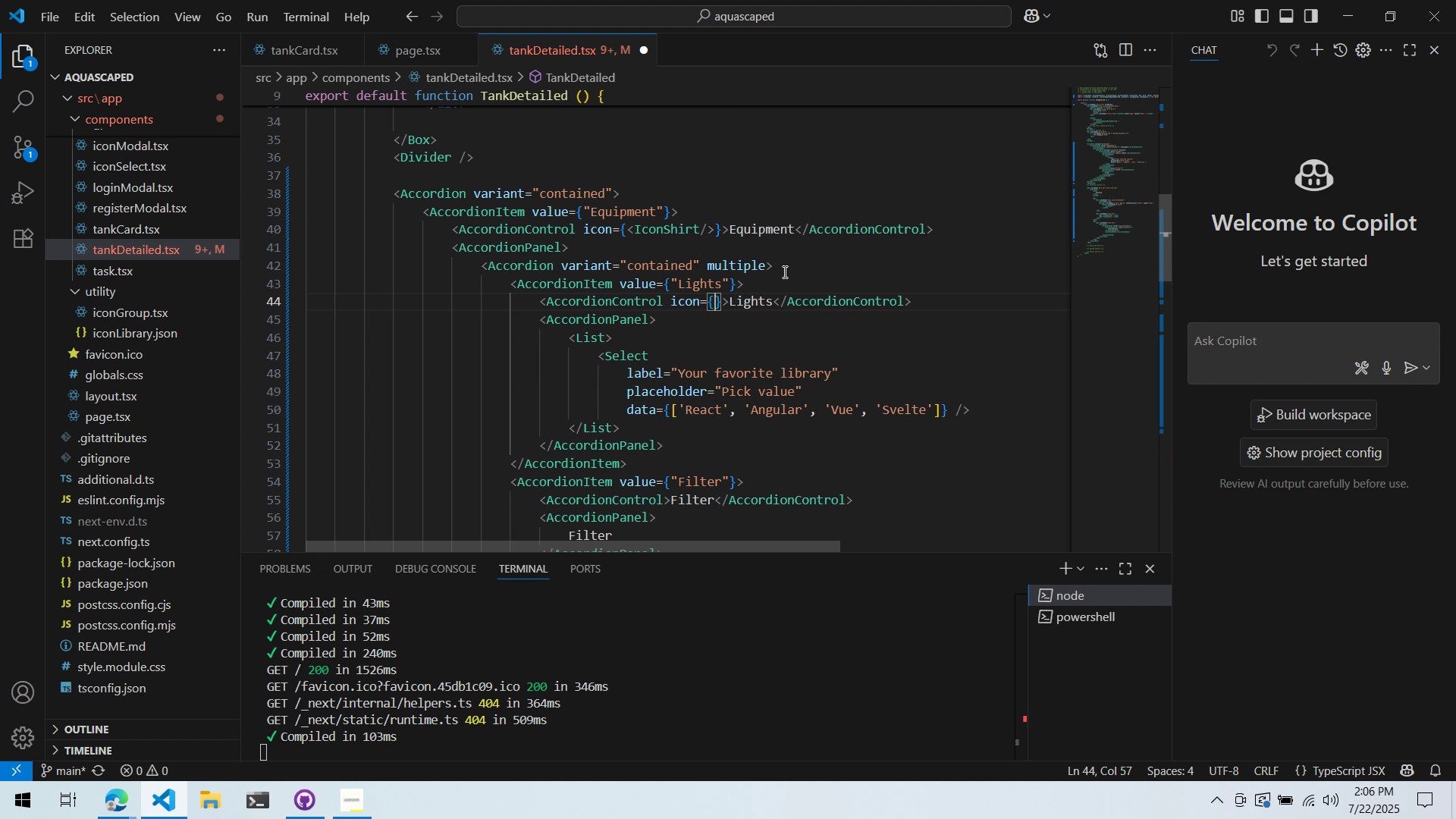 
key(ArrowLeft)
 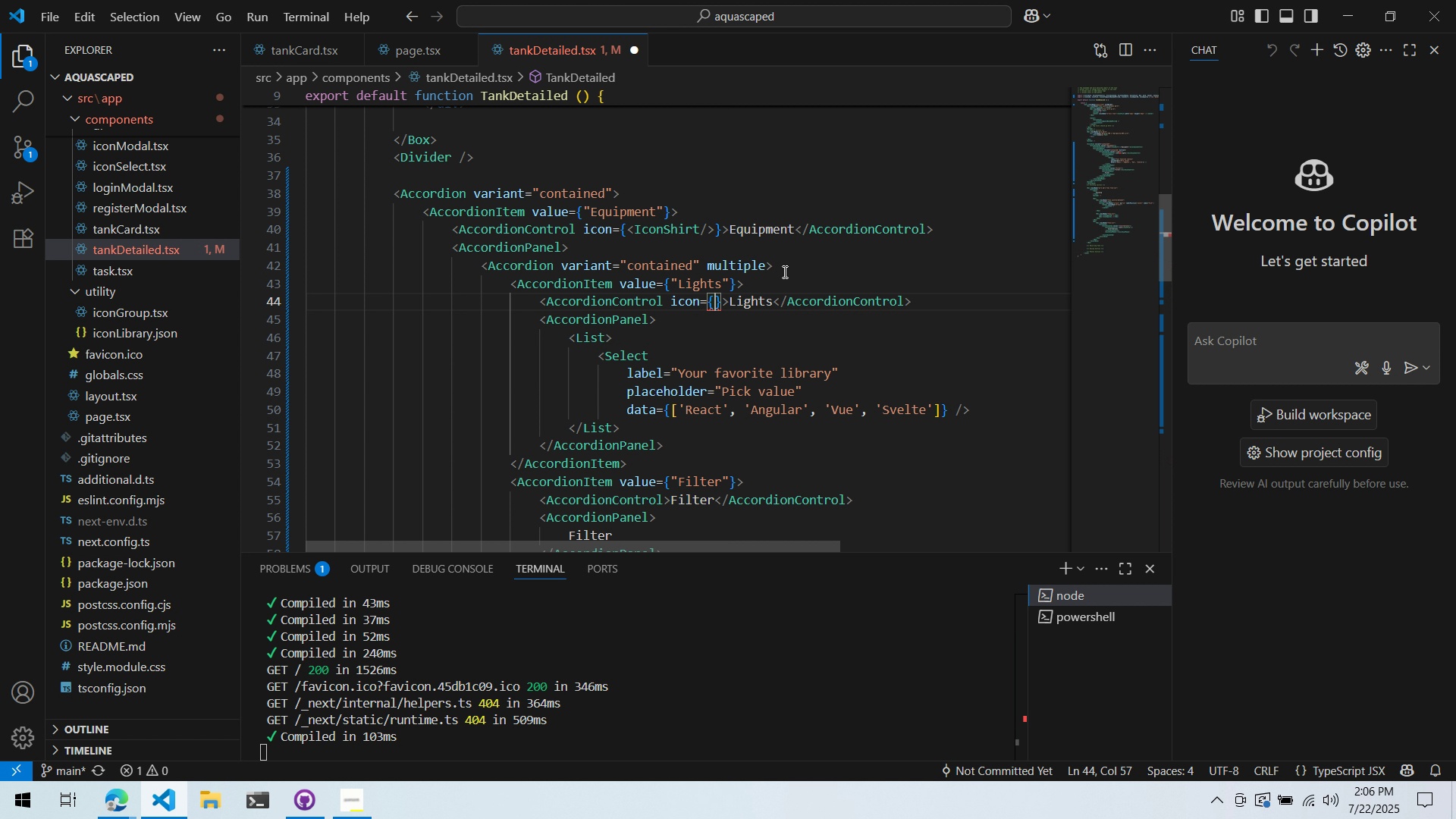 
key(ArrowRight)
 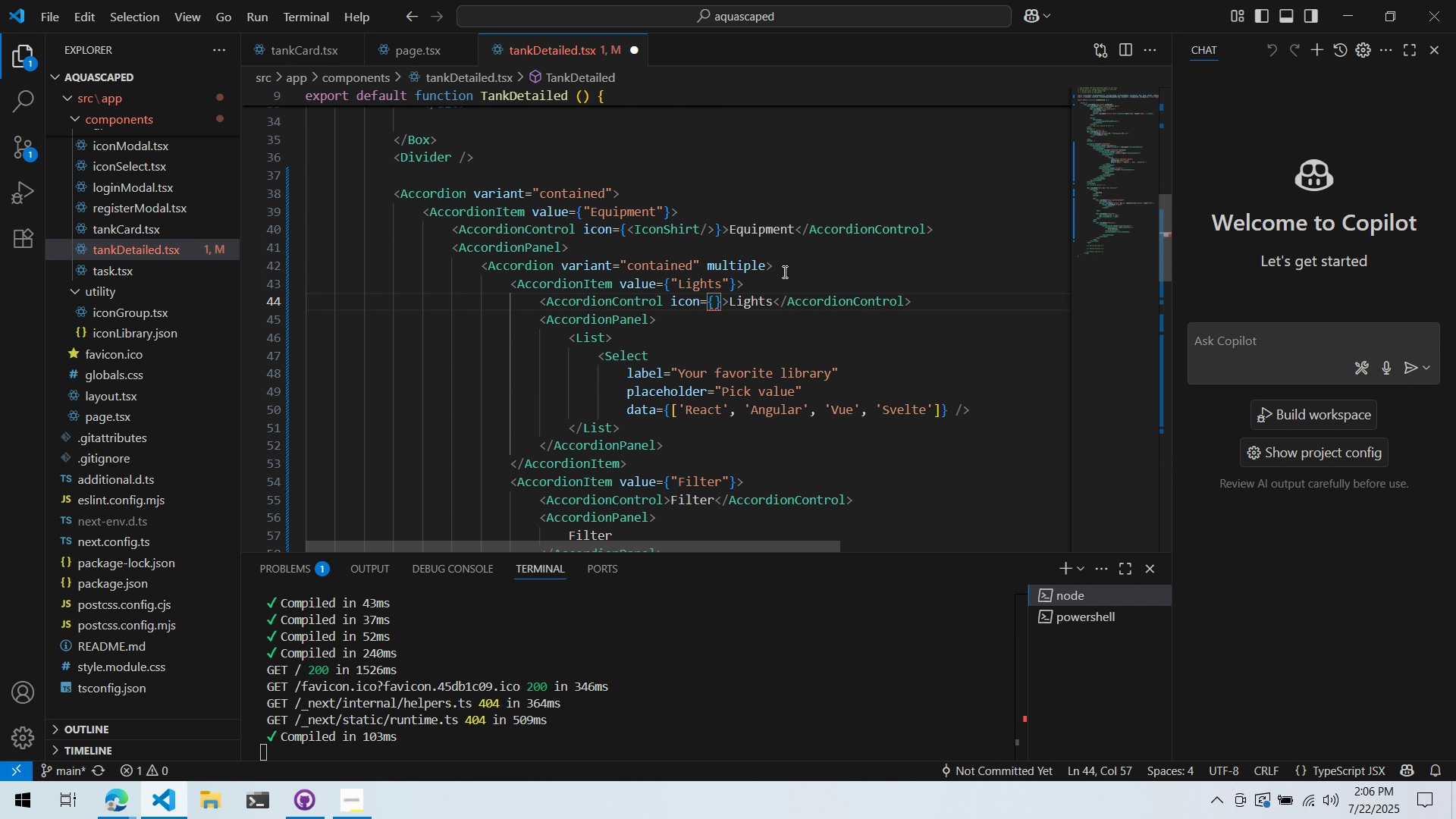 
type(<IconLigh)
key(Backspace)
key(Backspace)
key(Backspace)
key(Backspace)
type(Bulb)
 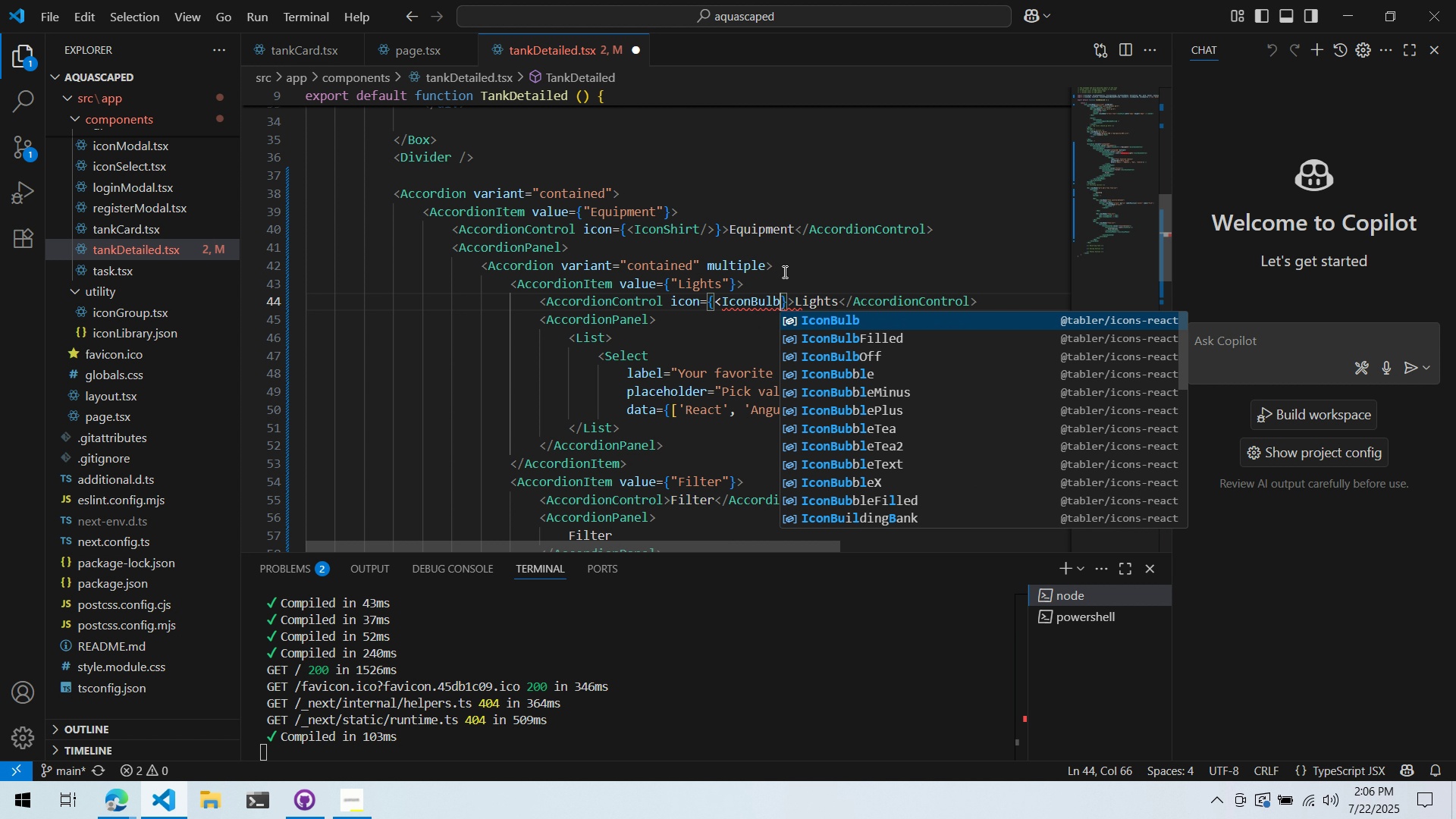 
key(Enter)
 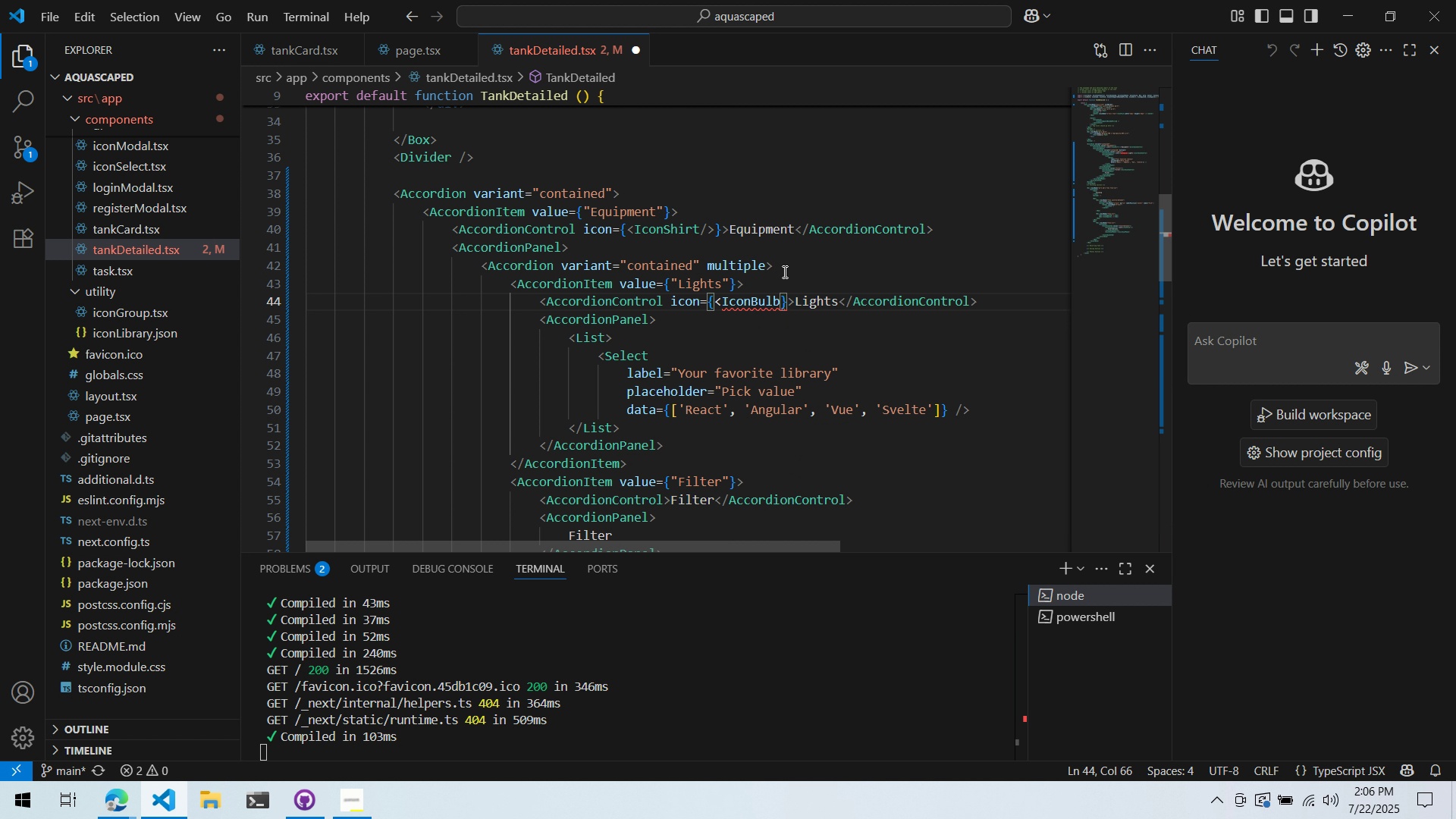 
key(Shift+ShiftLeft)
 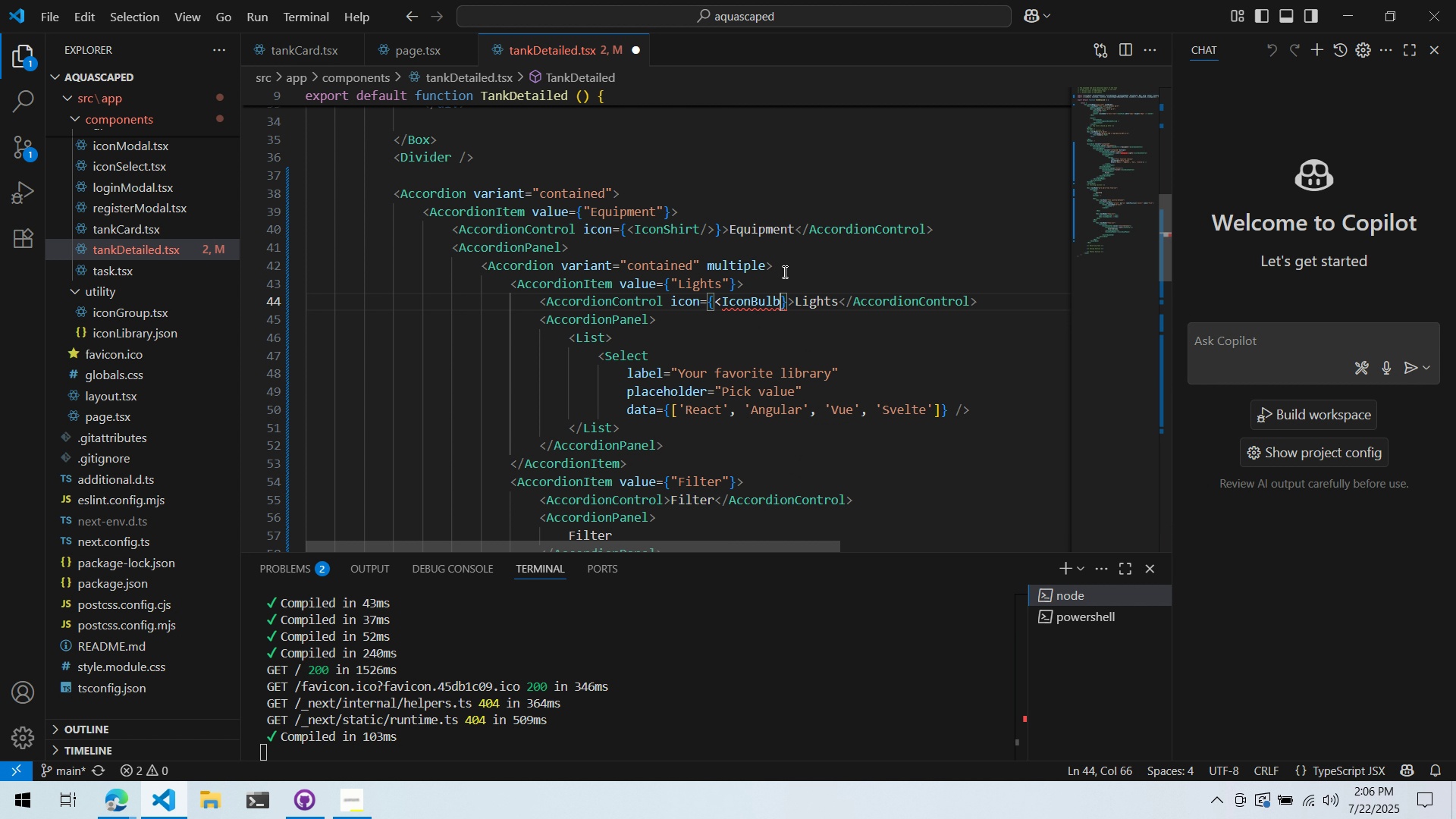 
key(Shift+Period)
 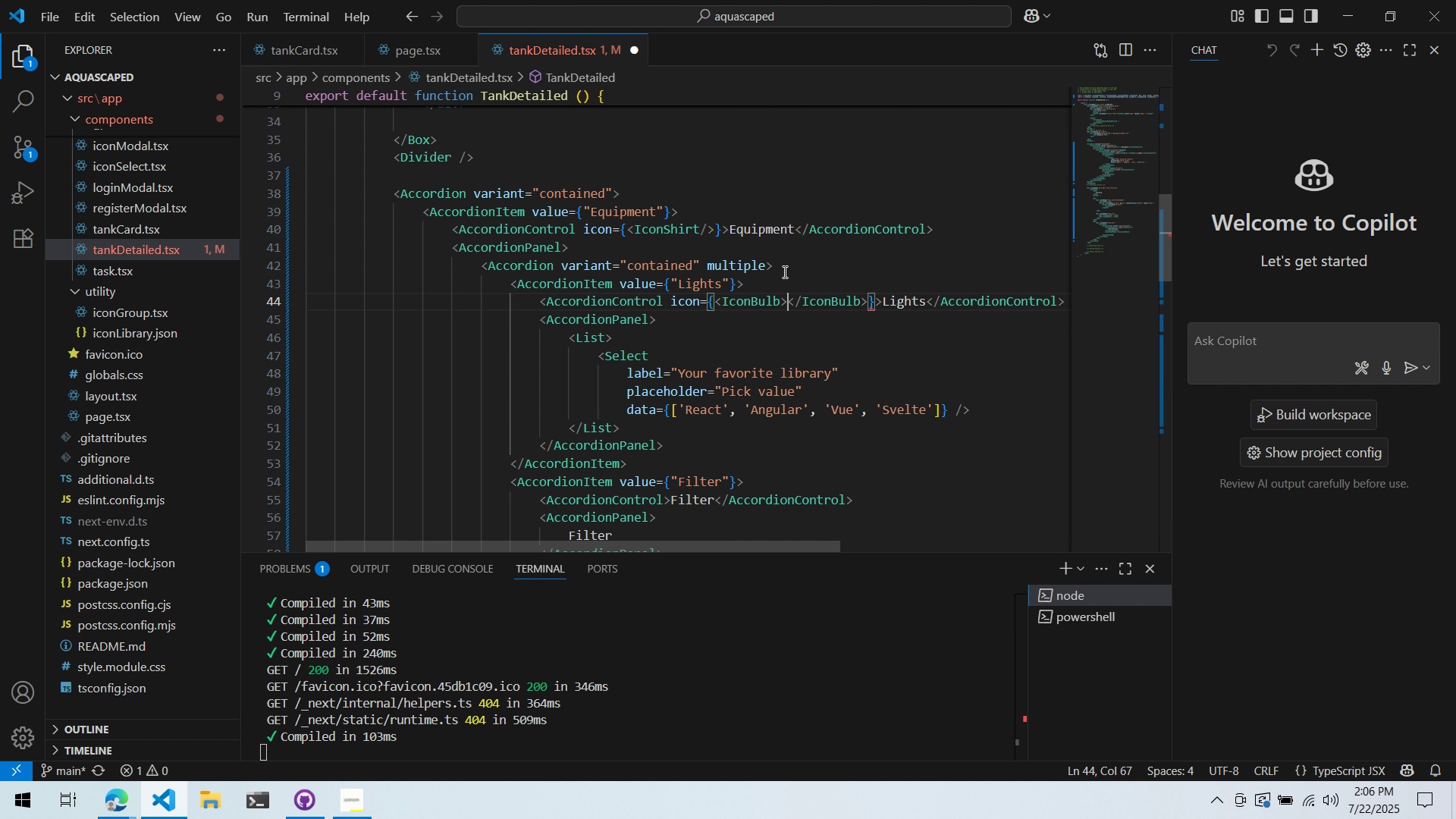 
key(Control+ControlLeft)
 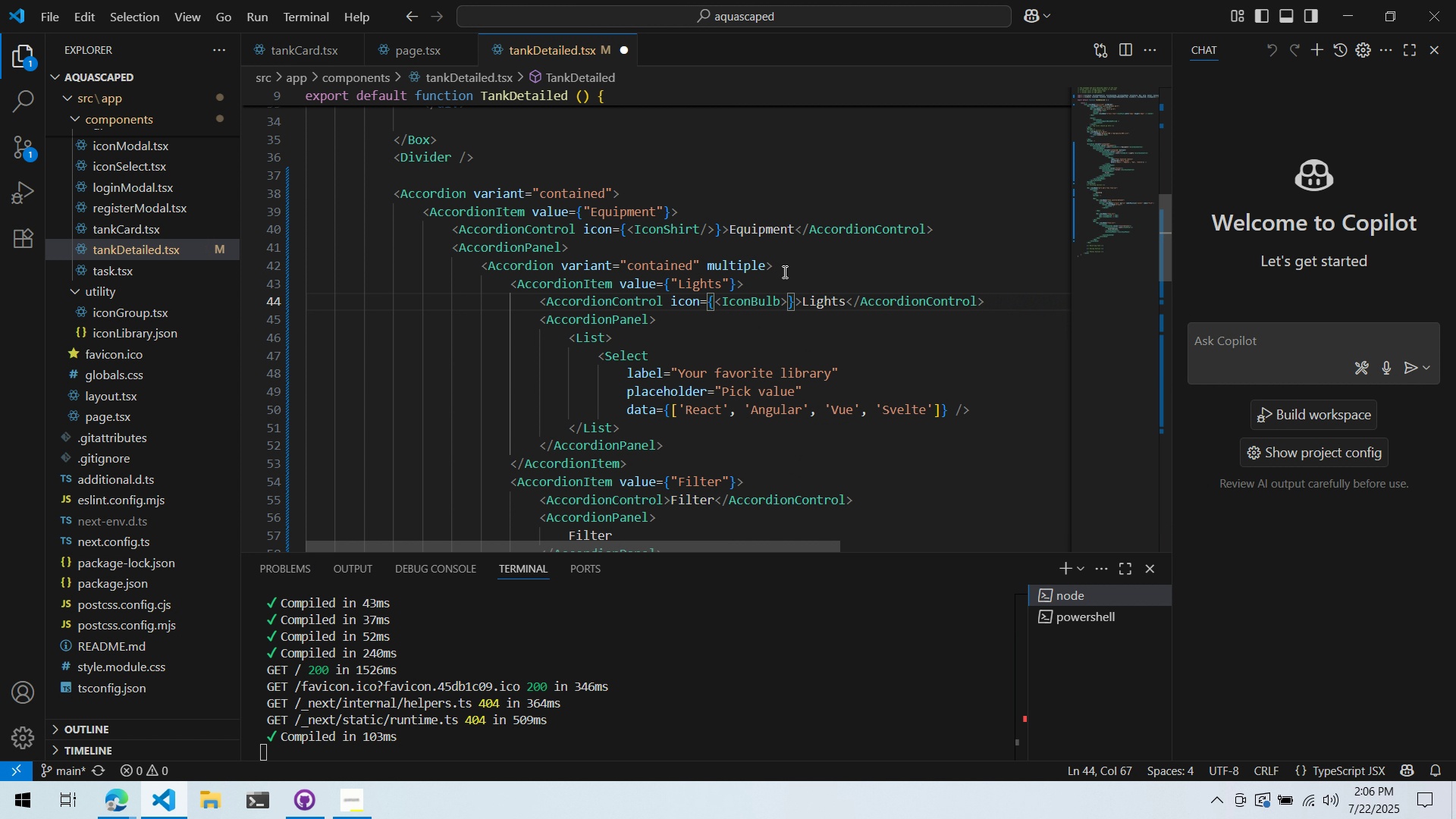 
key(Control+Z)
 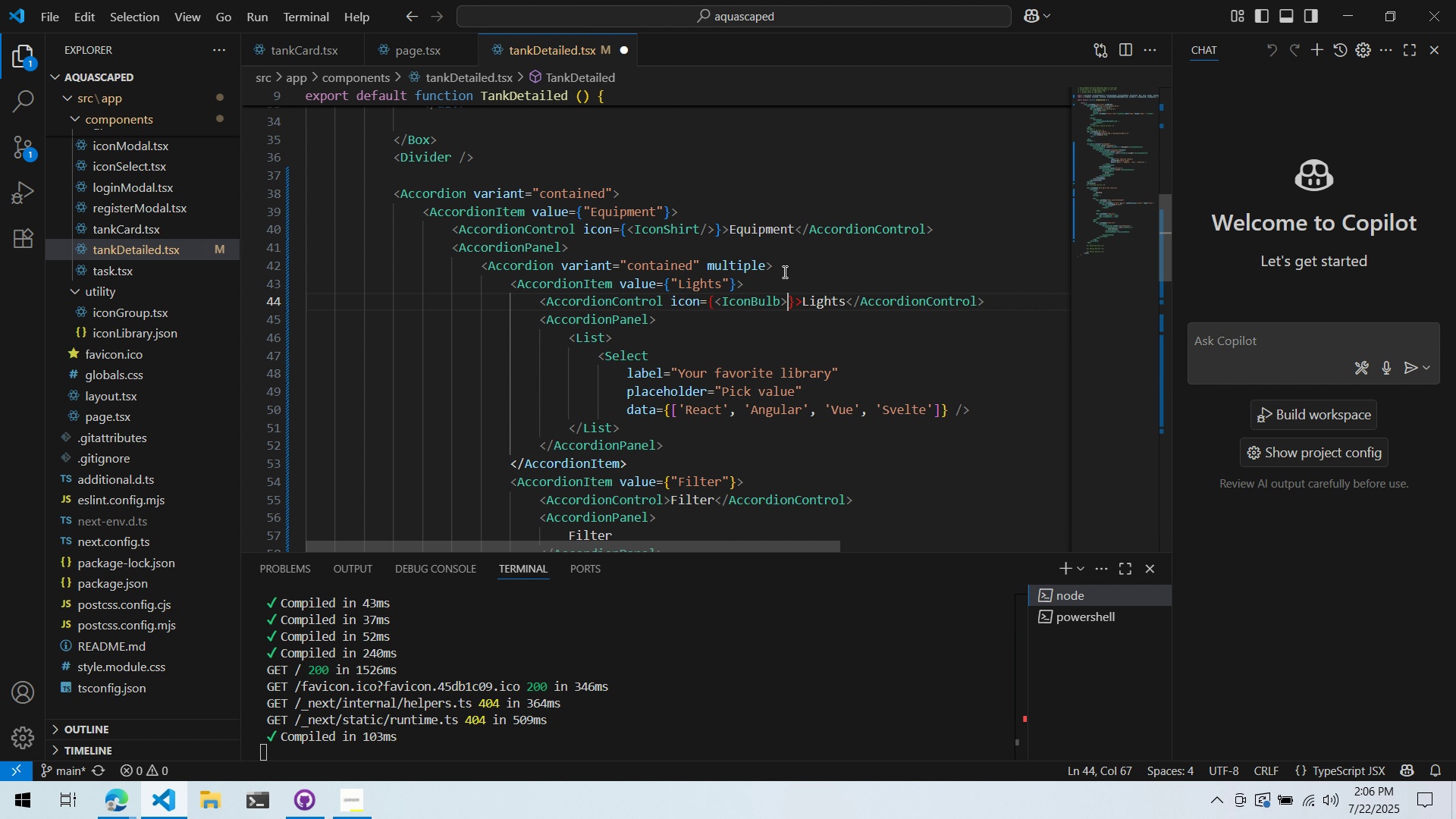 
key(ArrowLeft)
 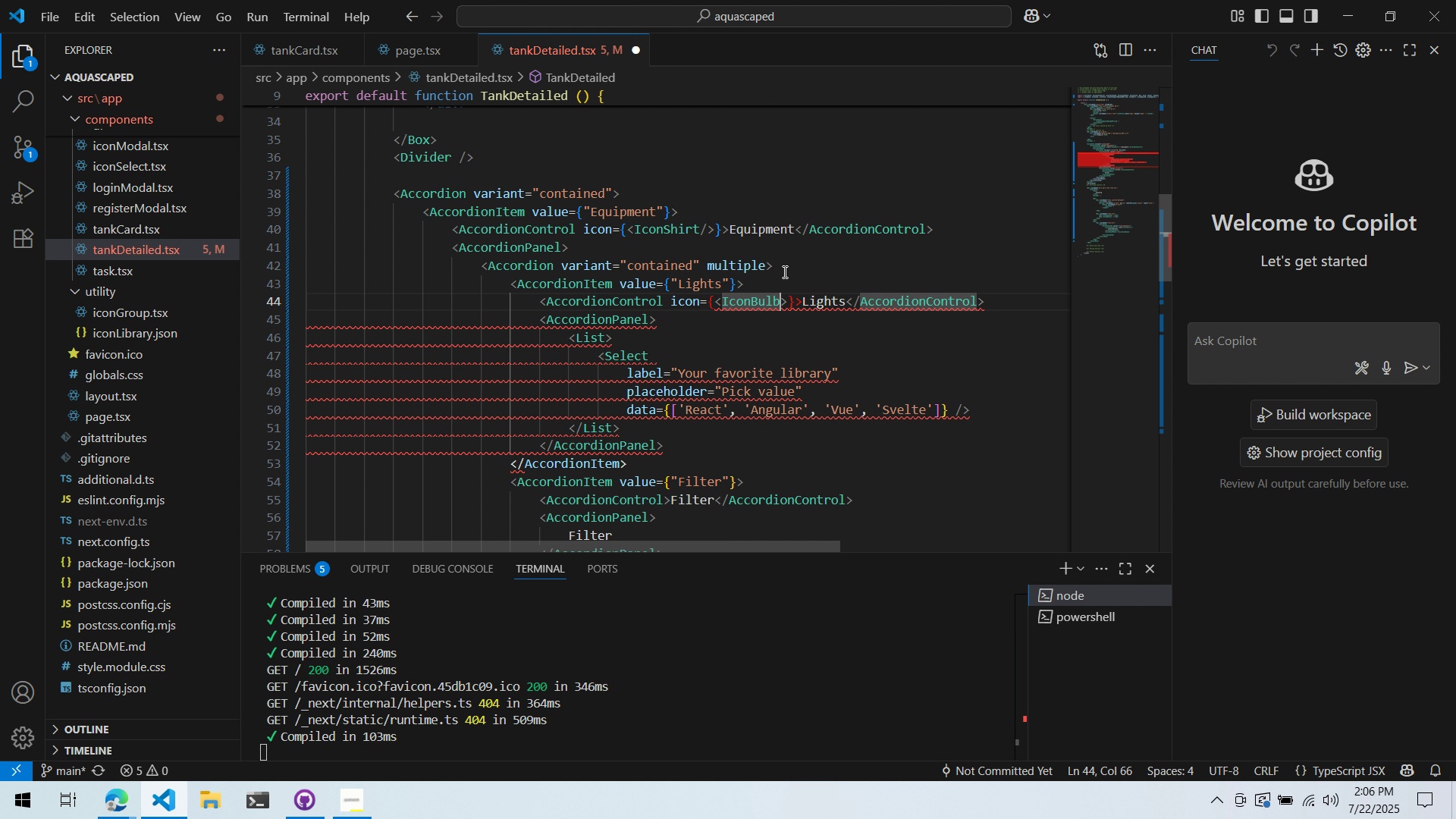 
key(Slash)
 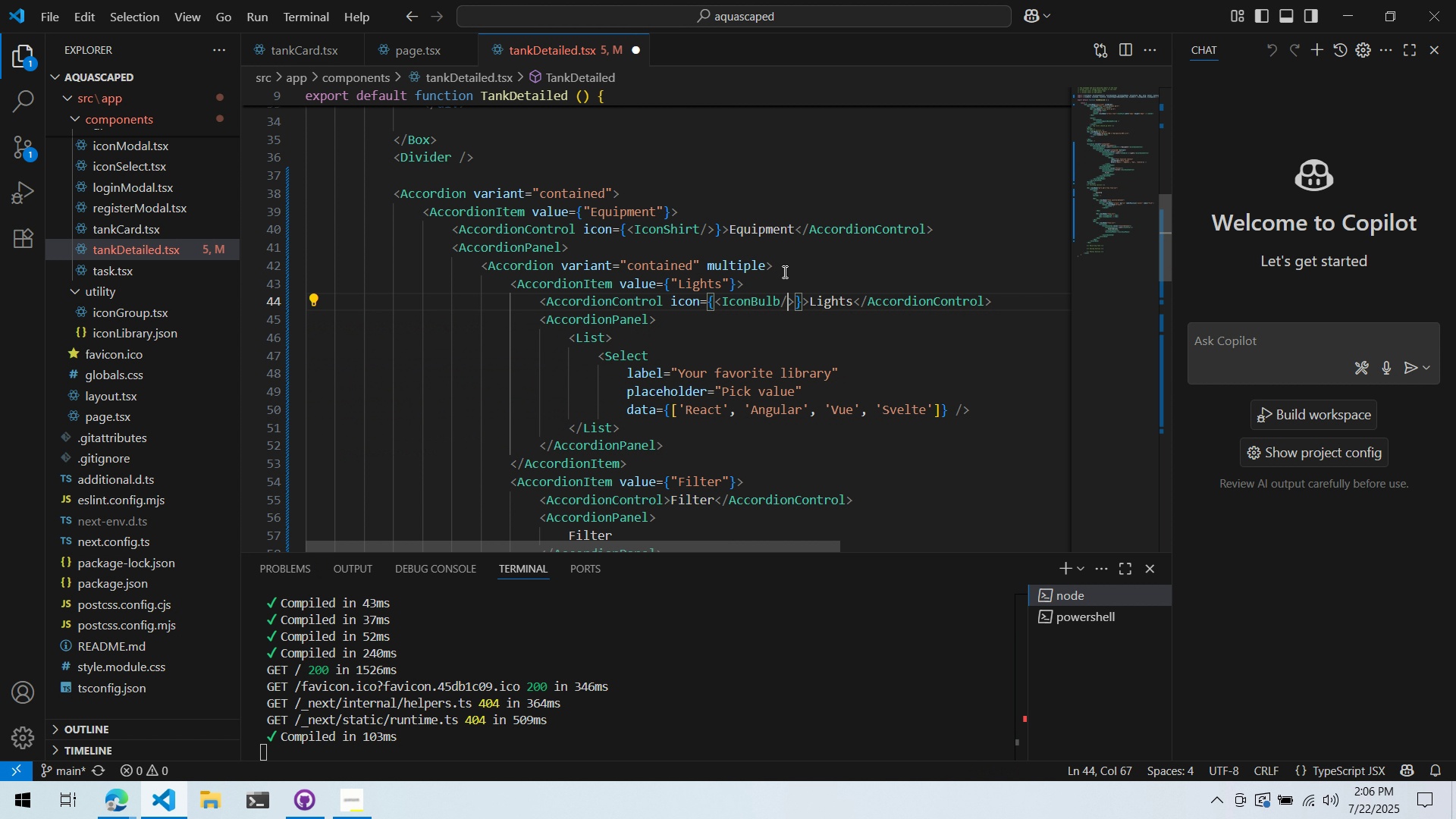 
key(ArrowLeft)
 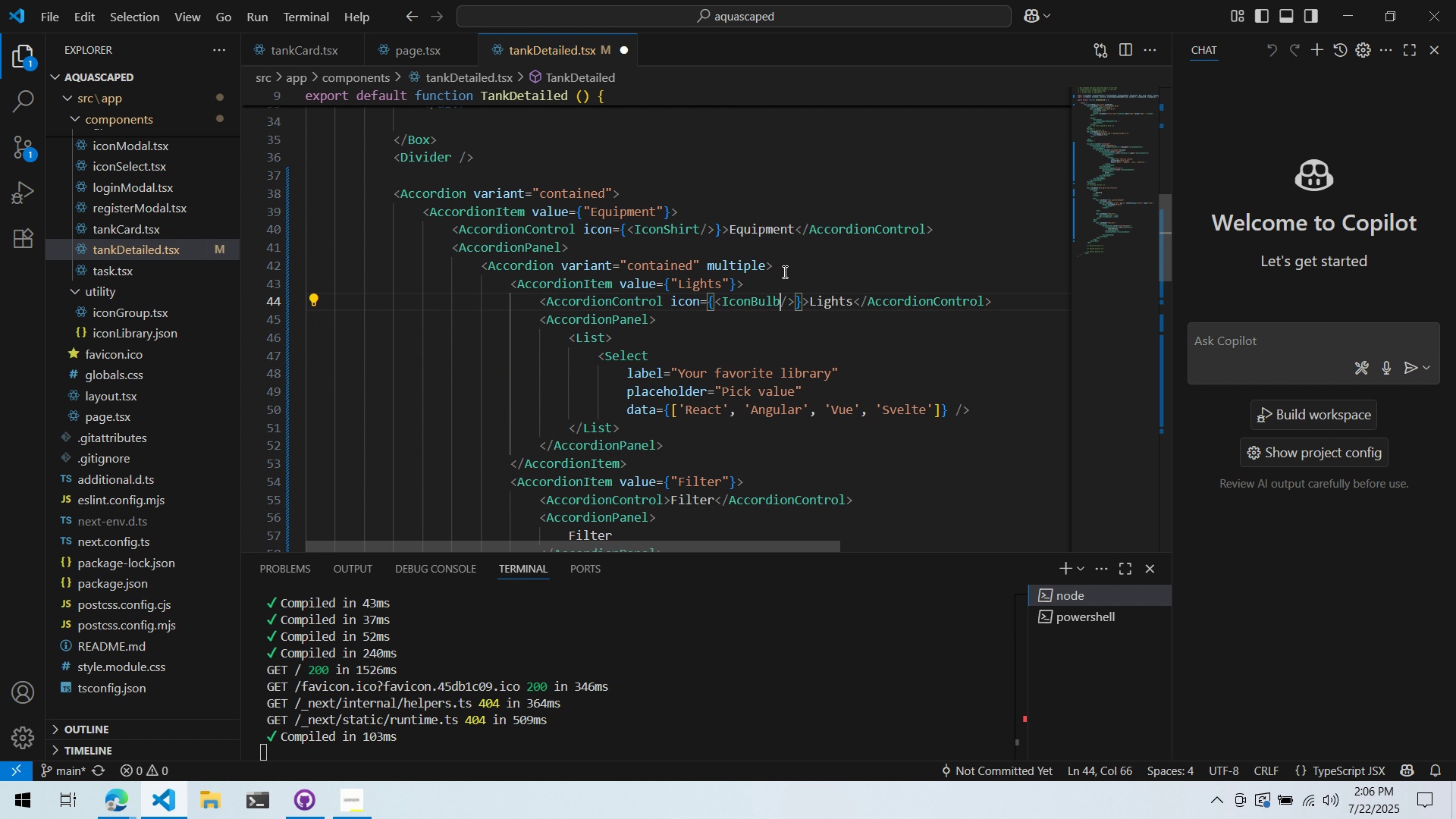 
key(Space)
 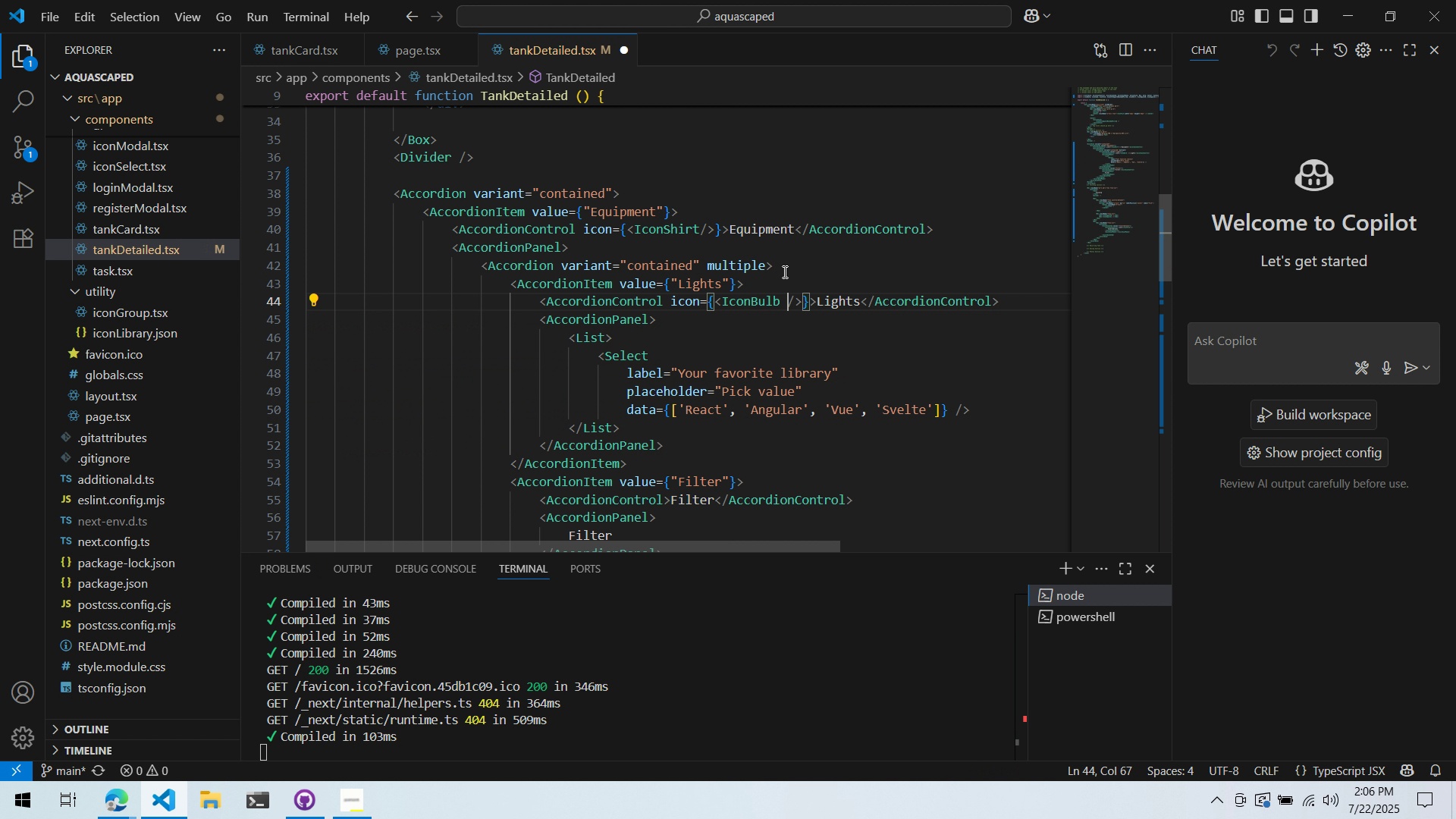 
key(Control+ControlLeft)
 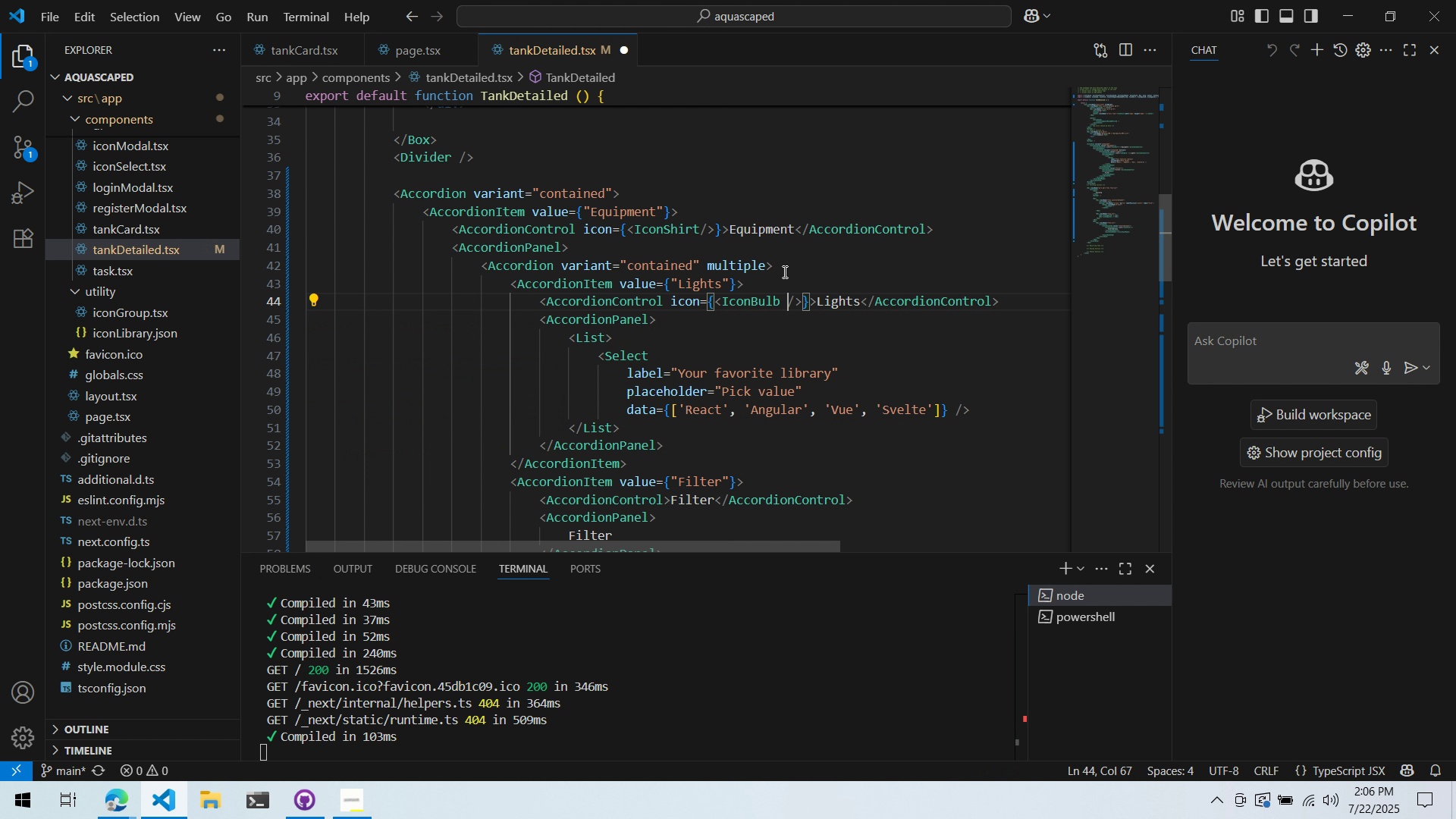 
key(Control+S)
 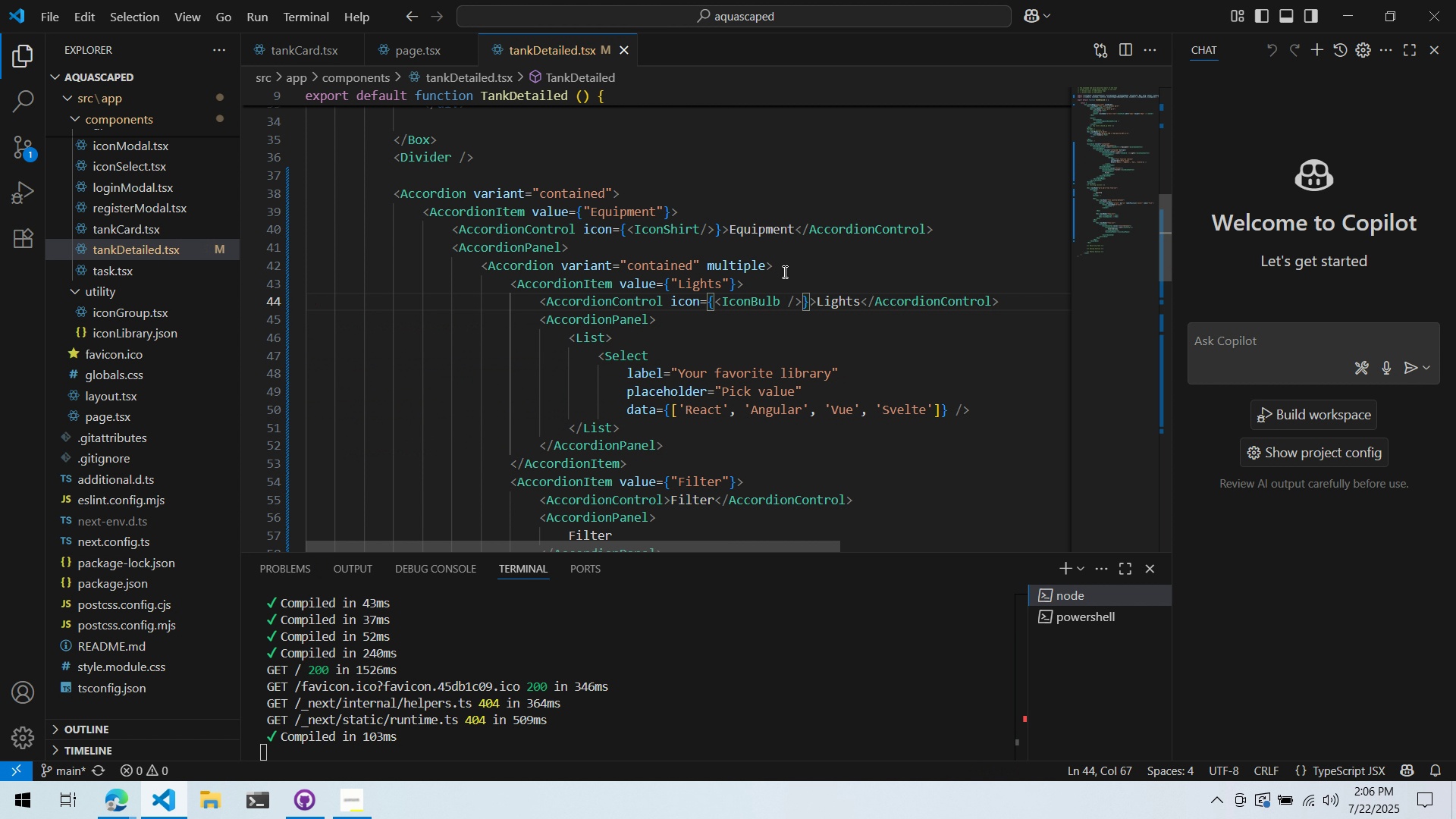 
key(Backspace)
 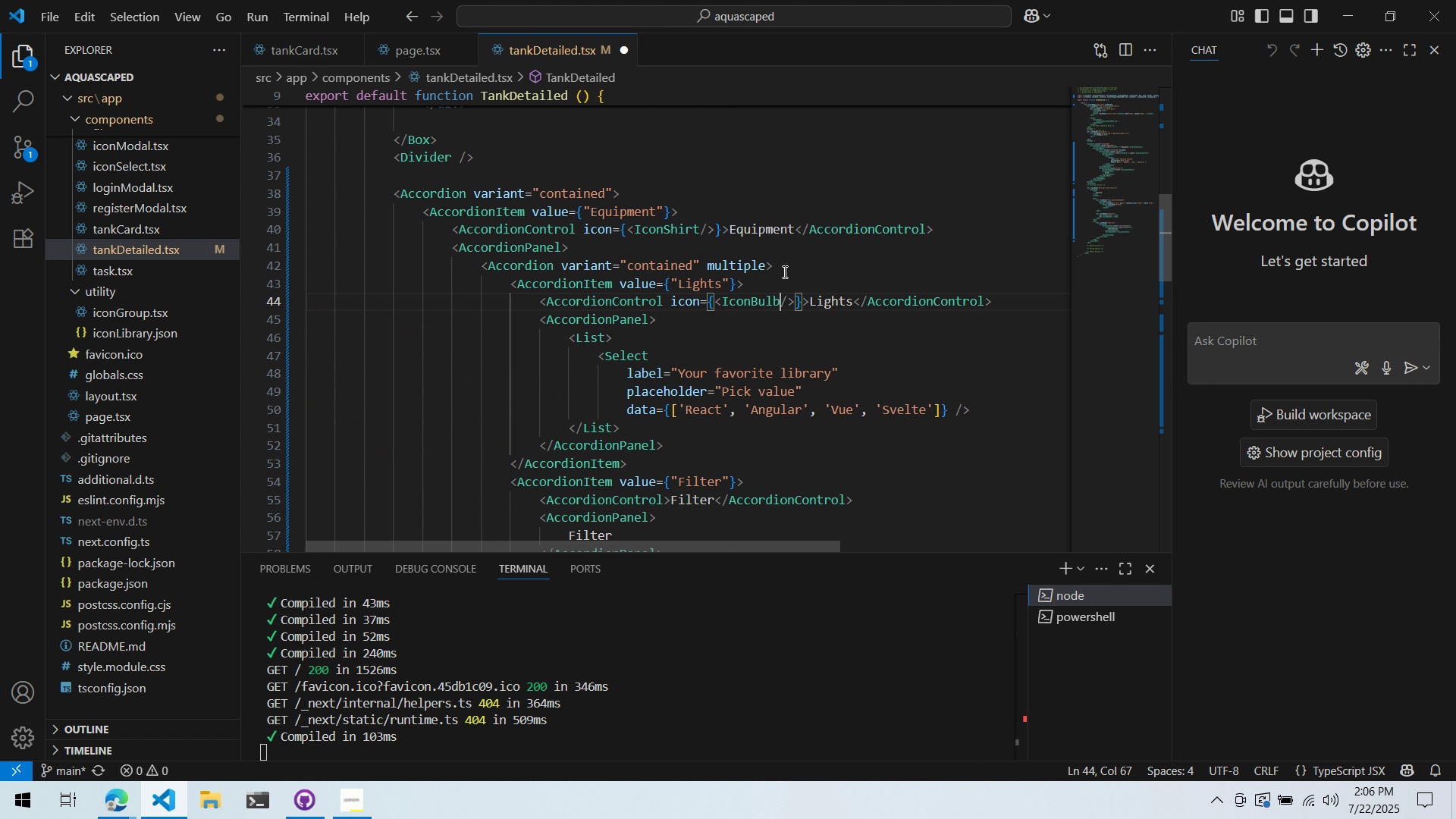 
key(Control+ControlLeft)
 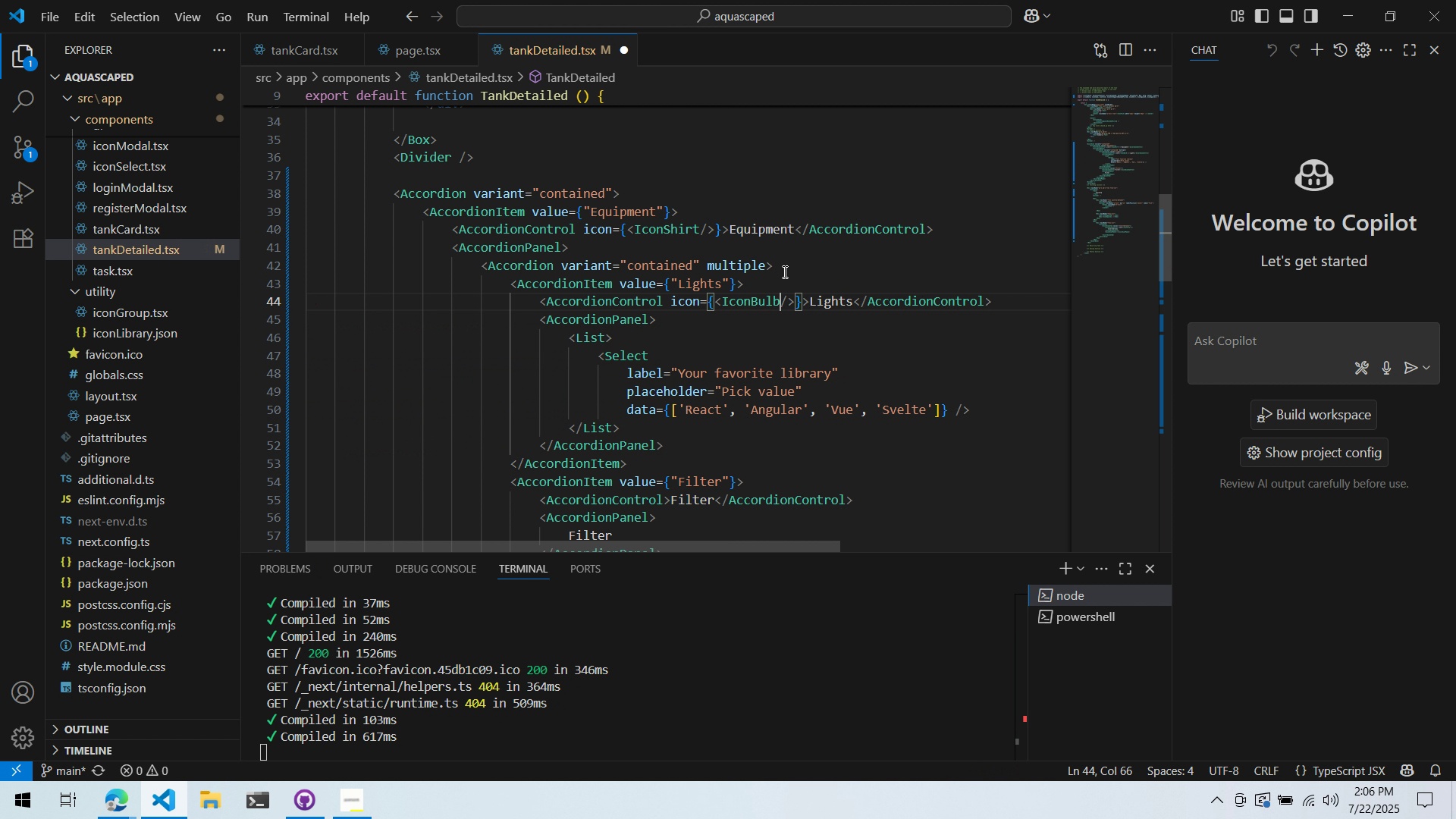 
key(Control+S)
 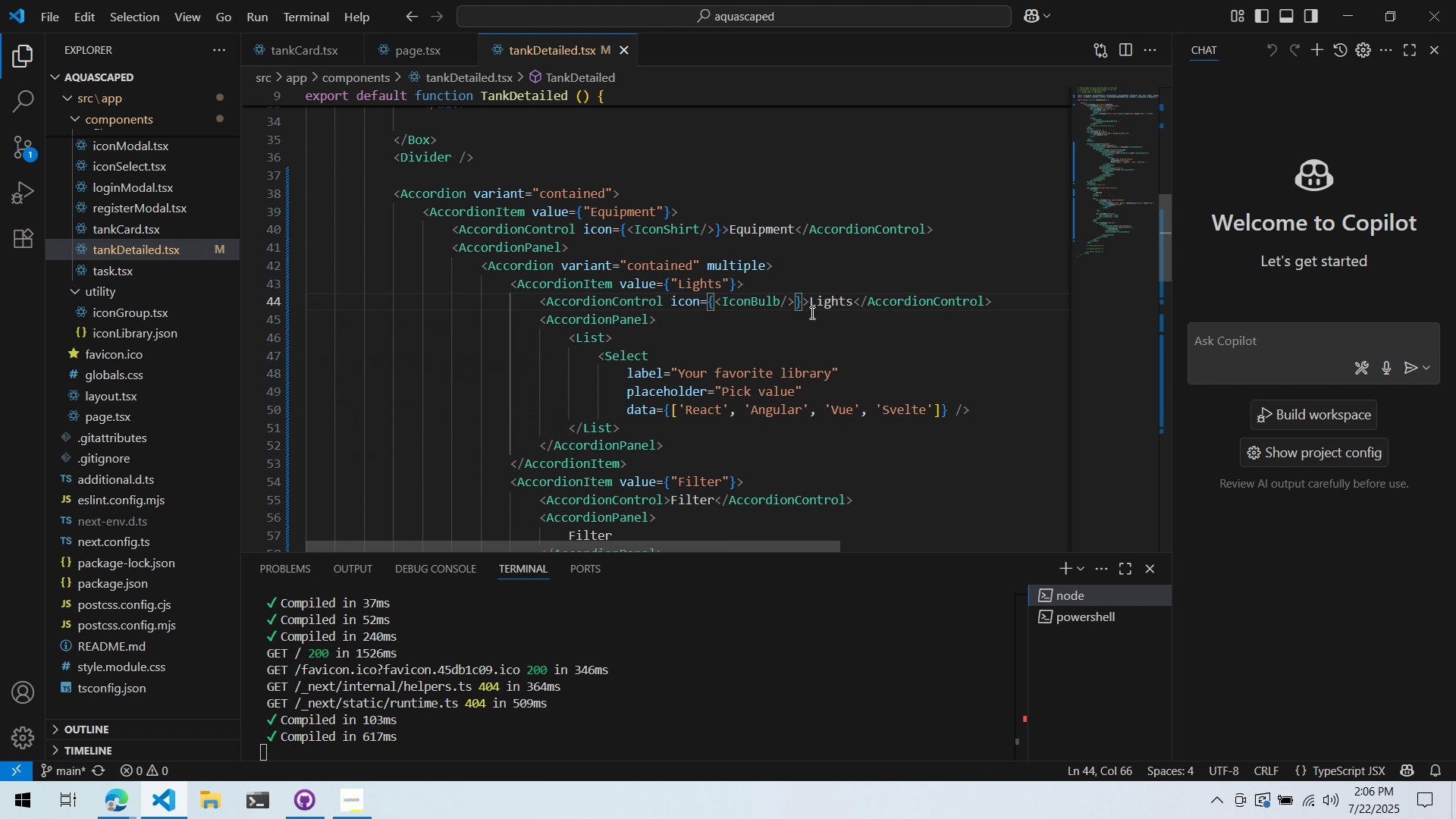 
left_click([811, 315])
 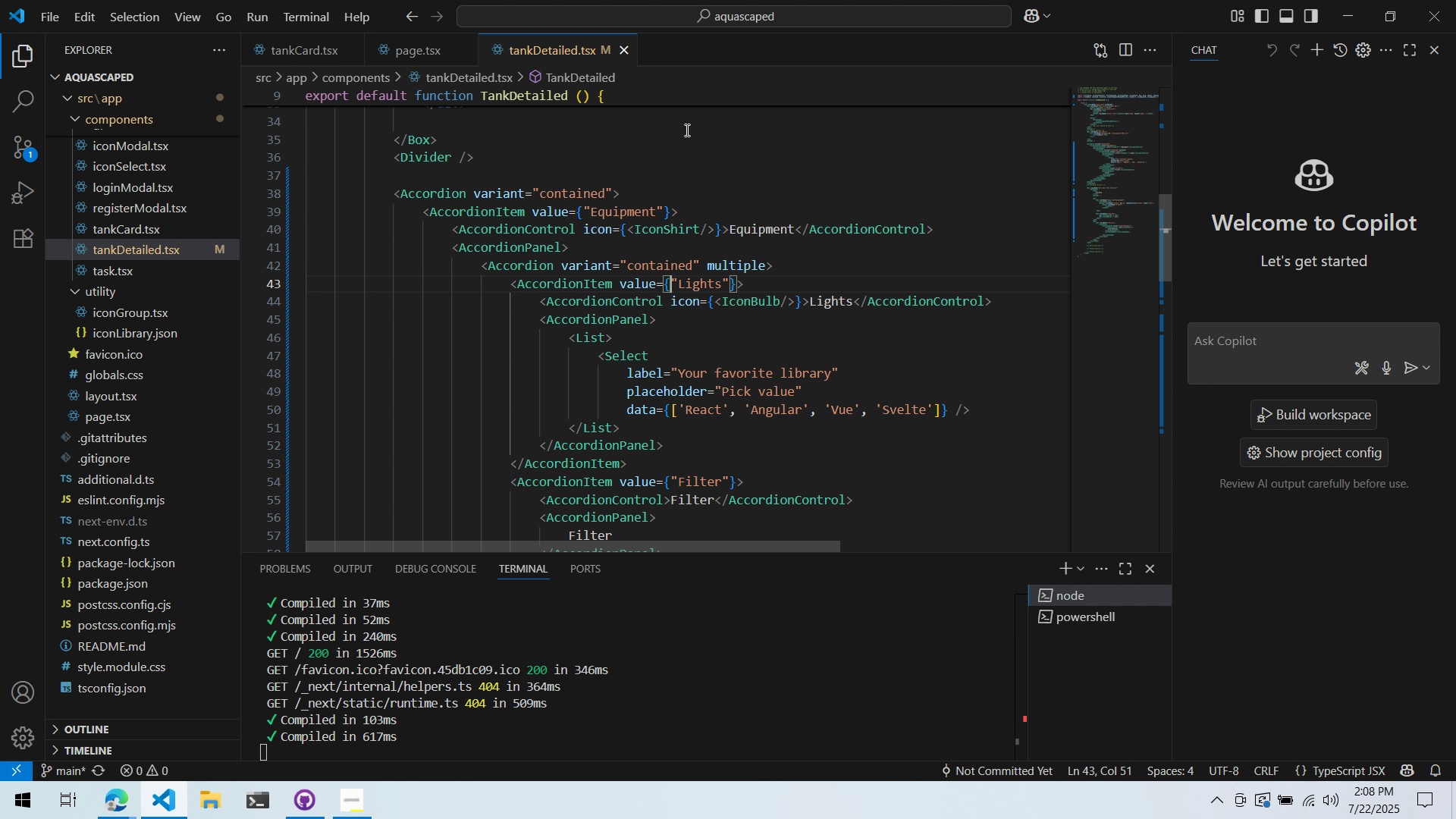 
wait(98.71)
 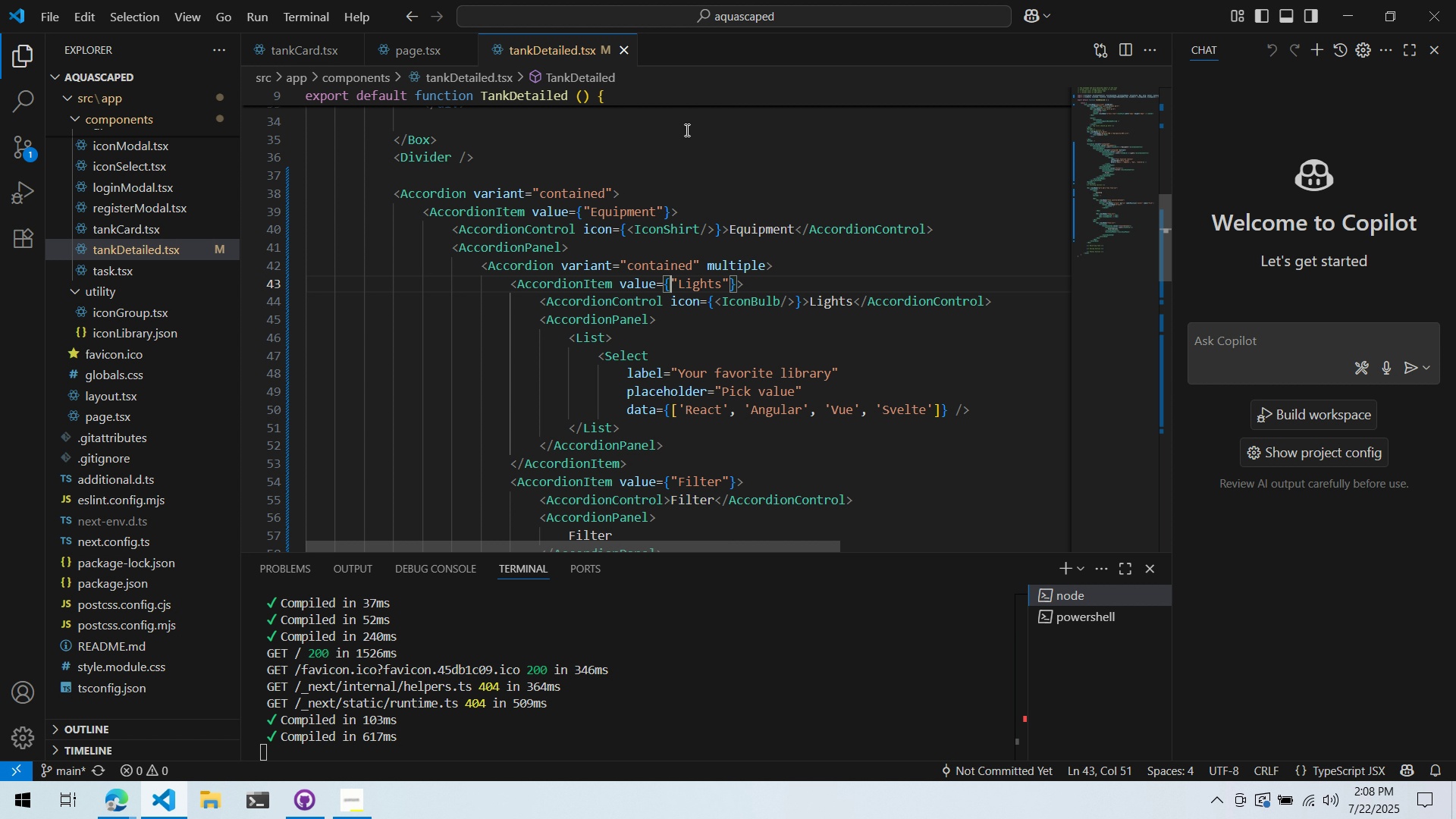 
left_click([670, 278])
 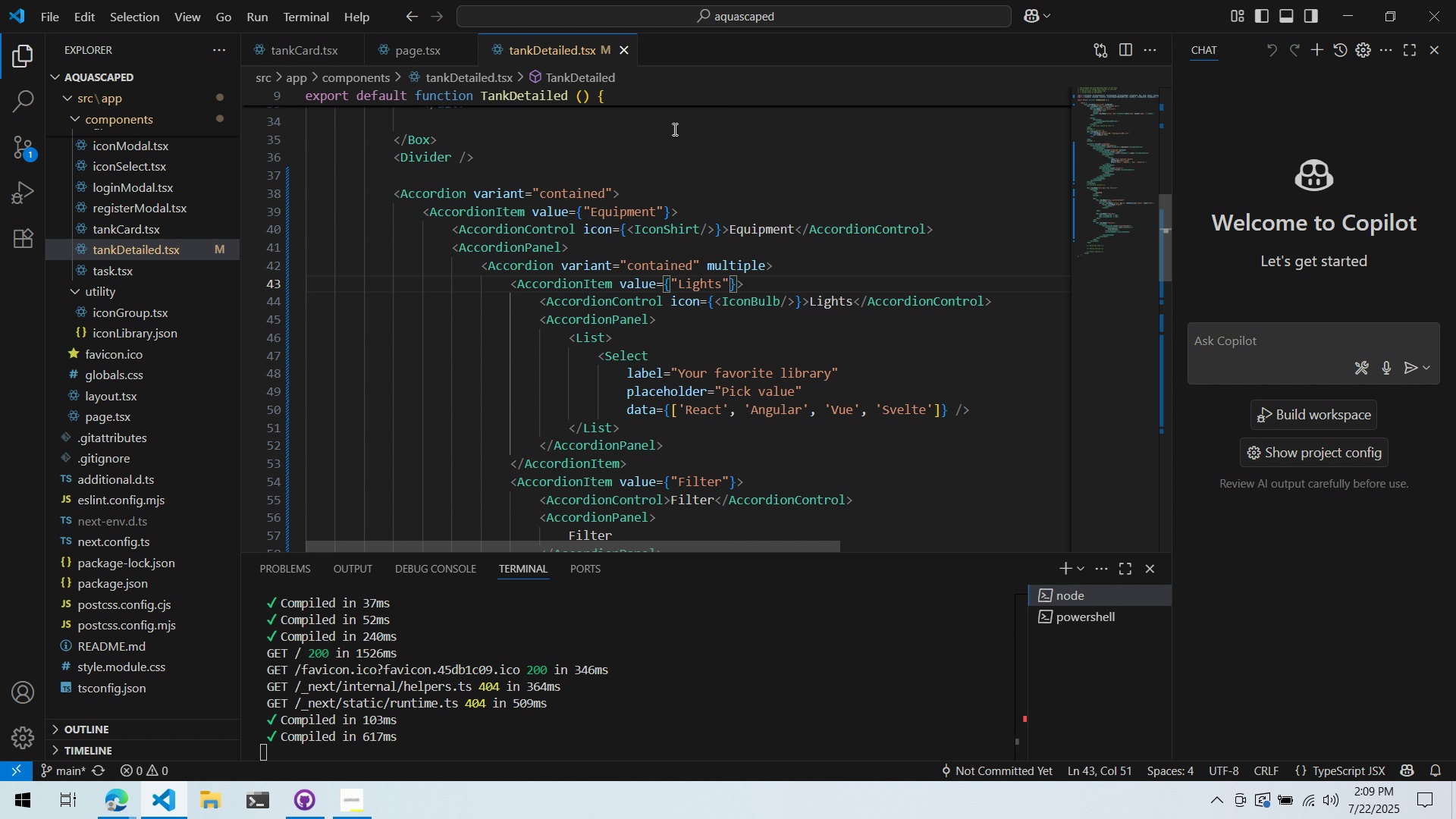 
wait(59.26)
 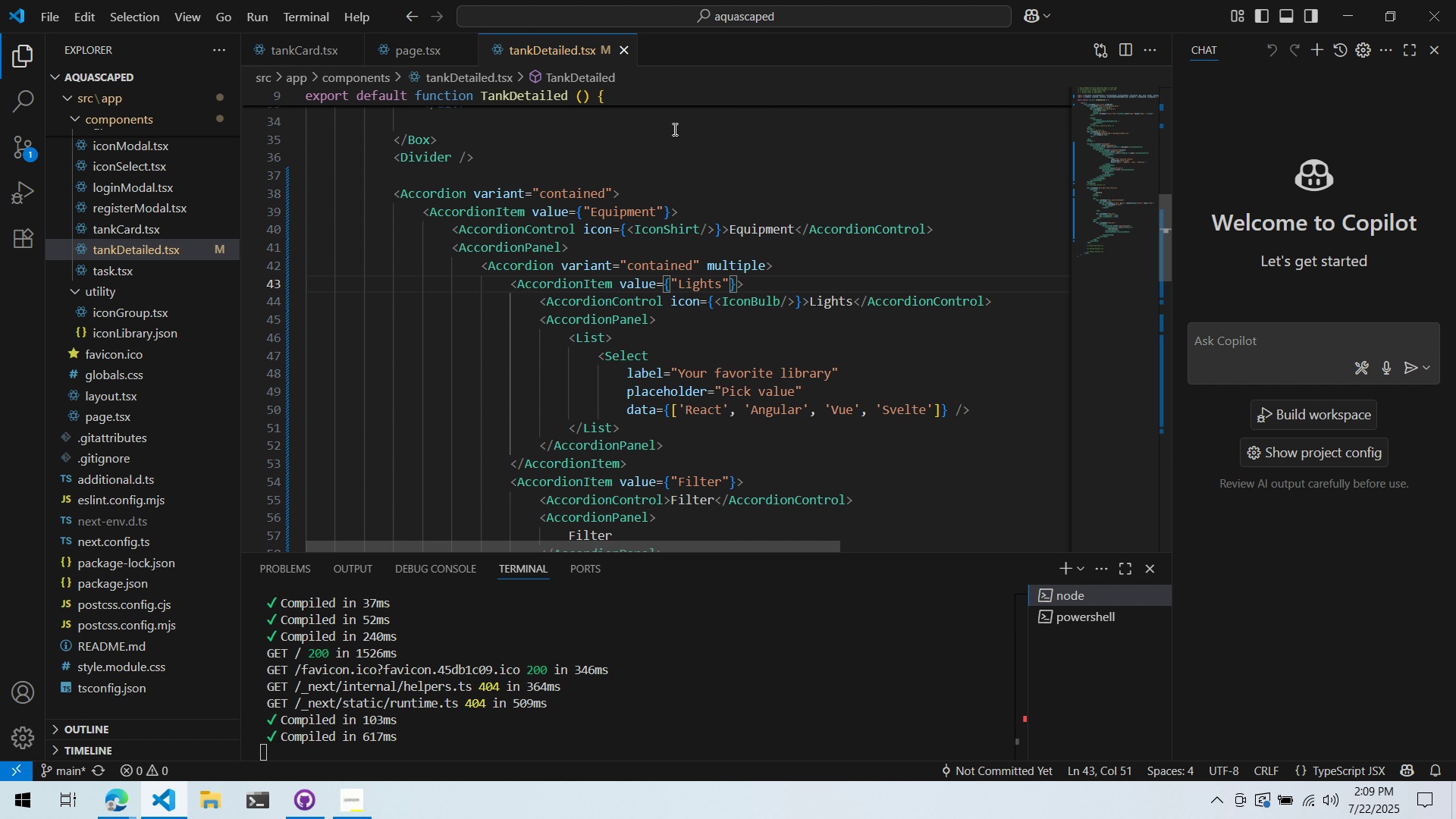 
key(Alt+AltLeft)
 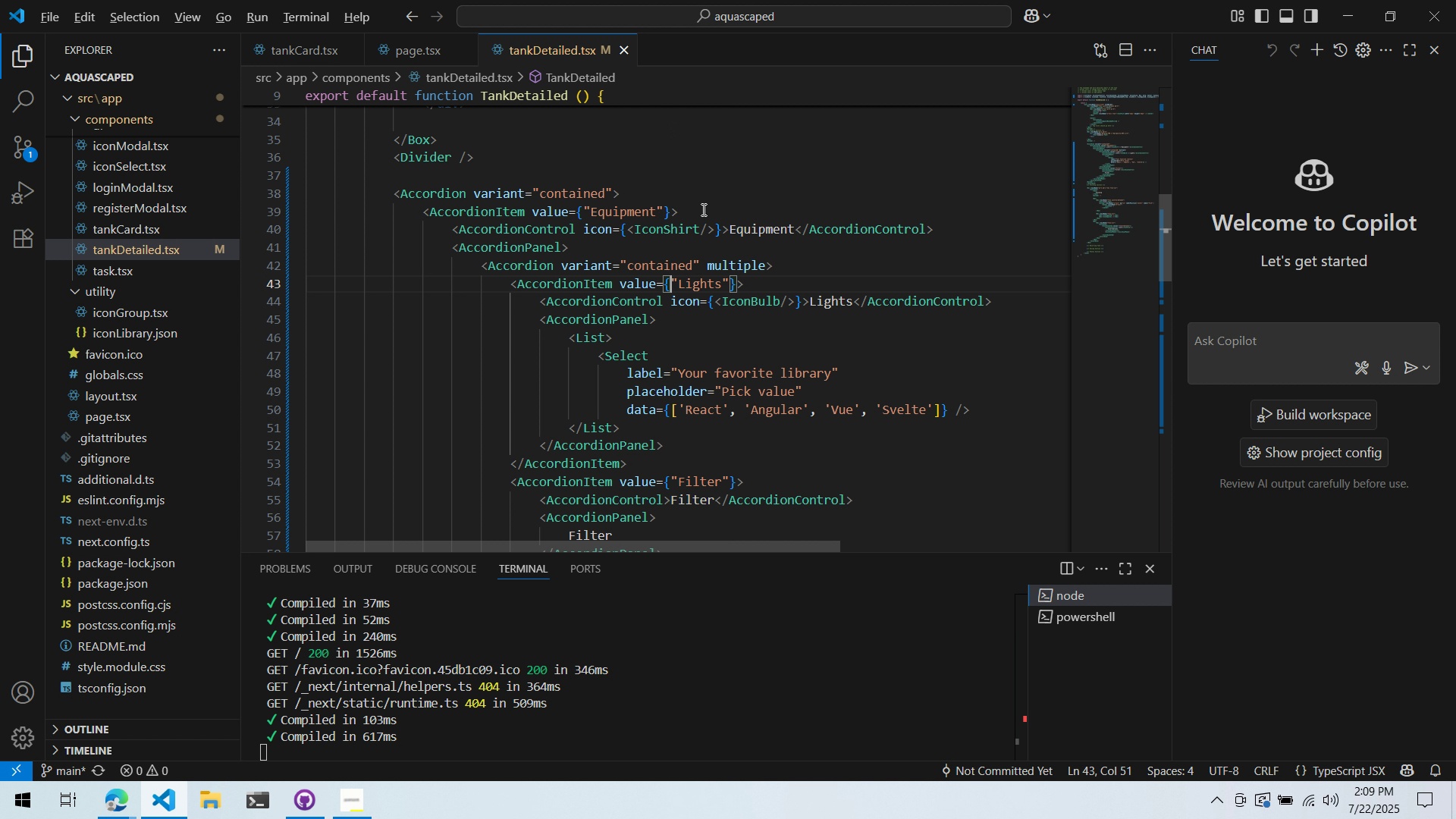 
key(Alt+Tab)
 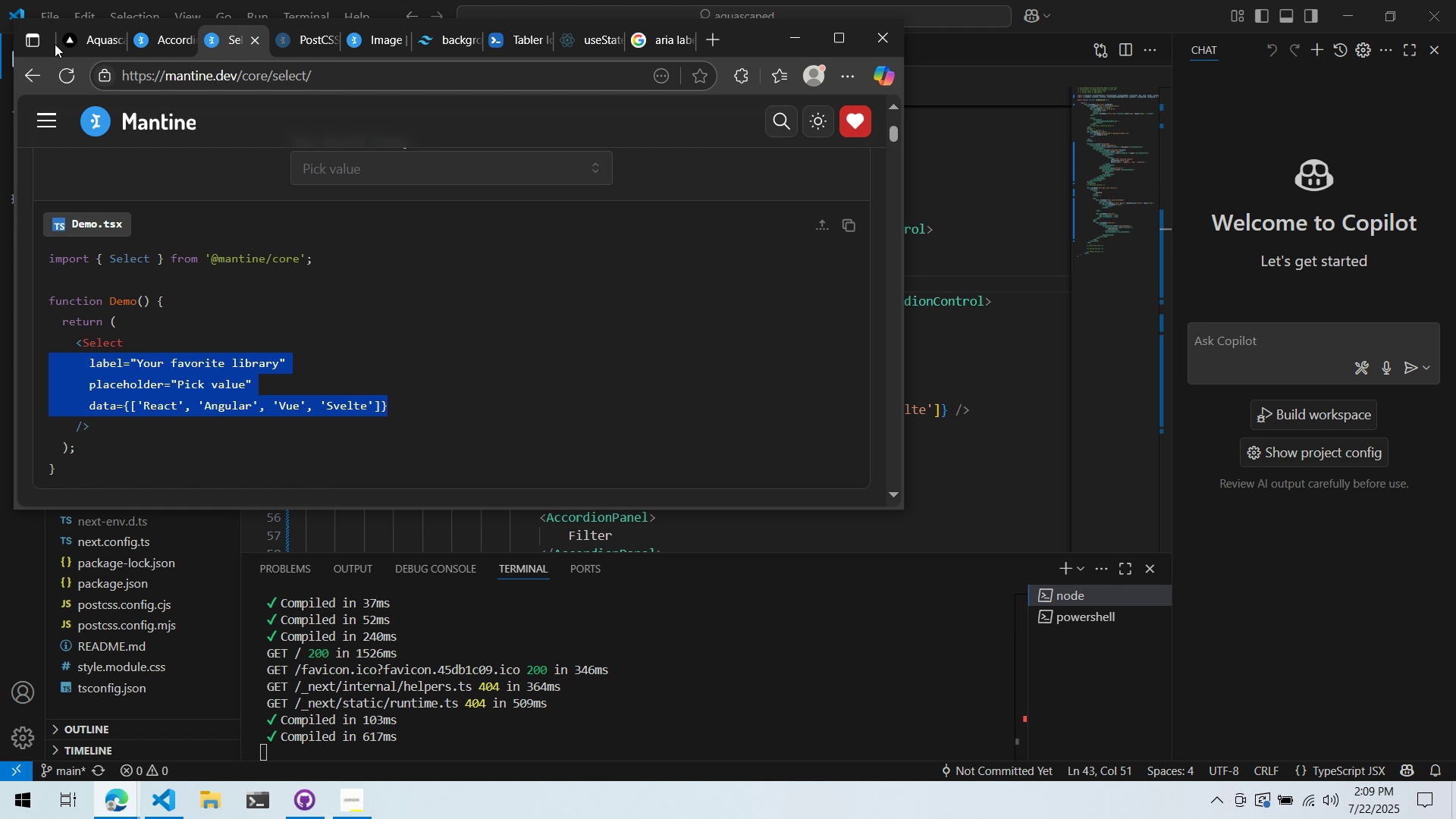 
left_click([79, 44])
 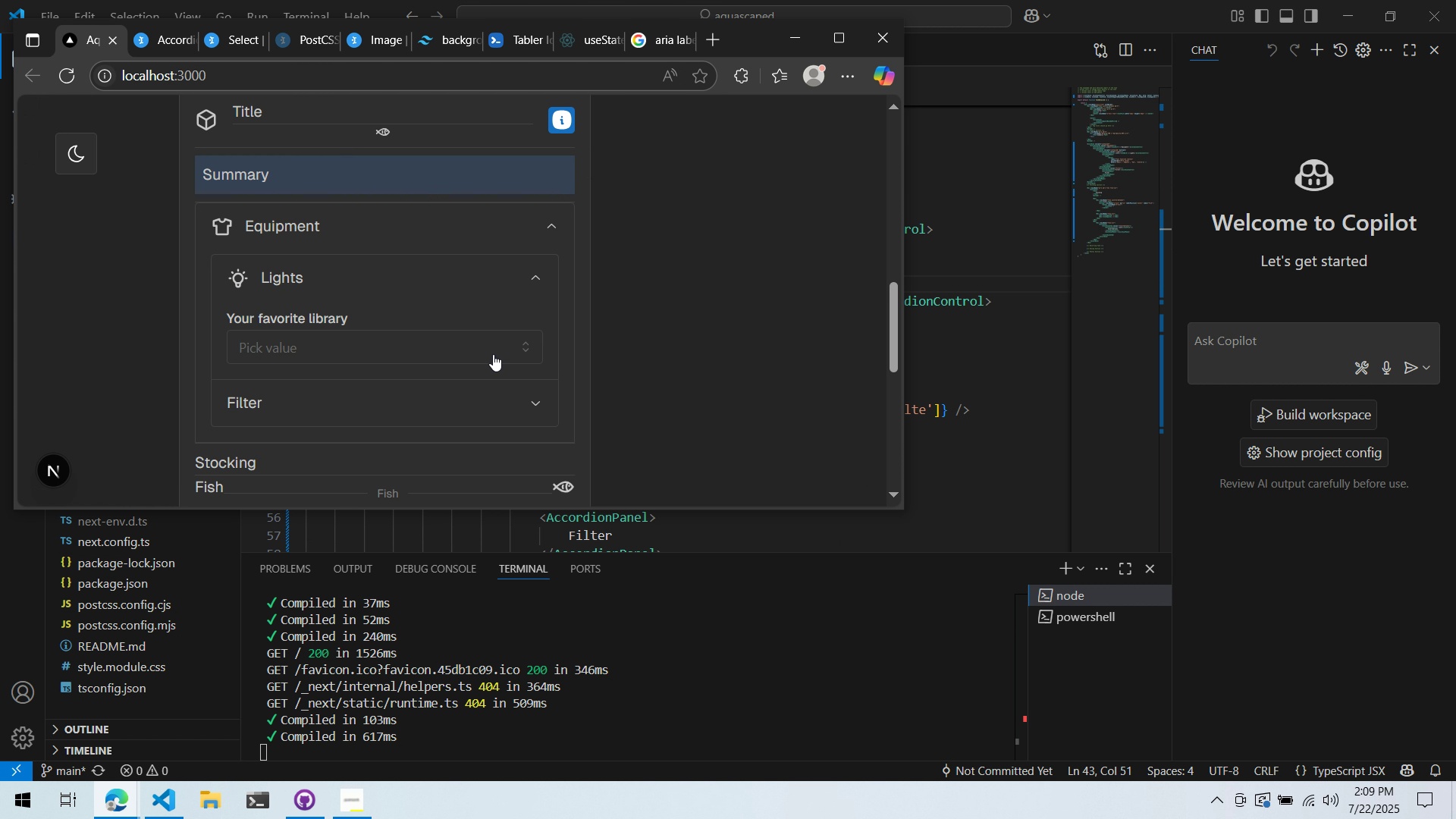 
left_click([492, 354])
 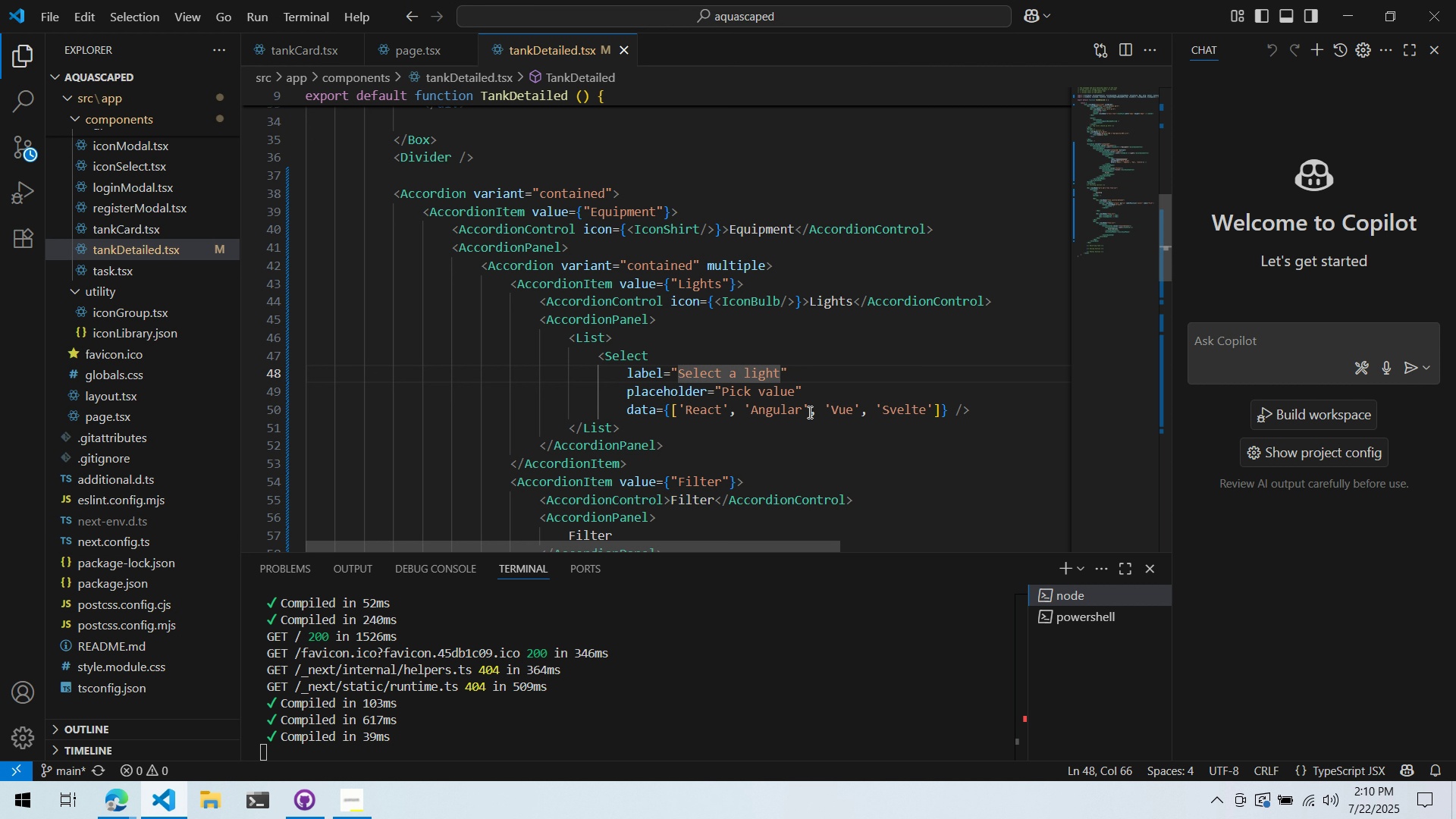 
wait(60.77)
 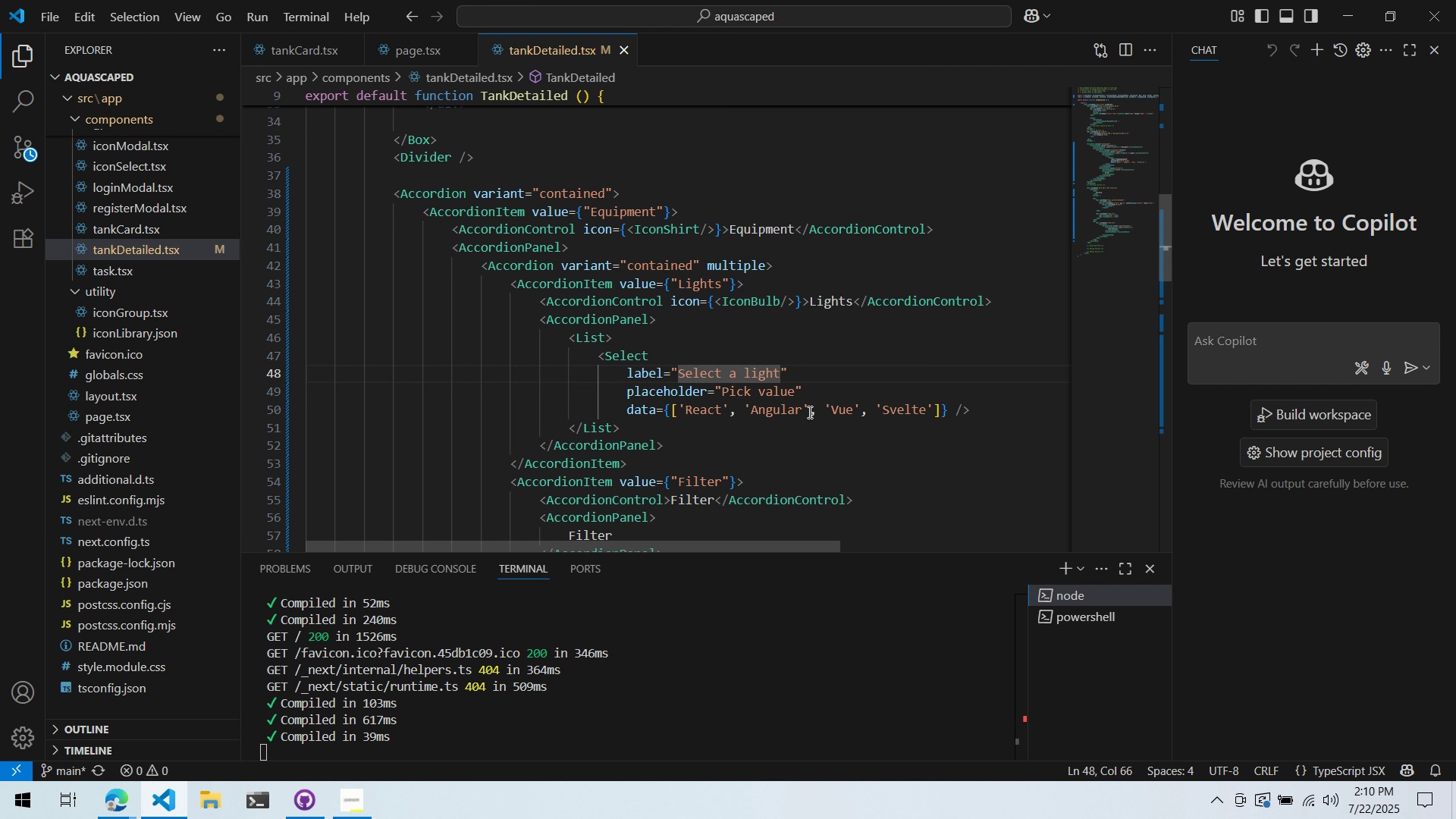 
left_click([933, 375])
 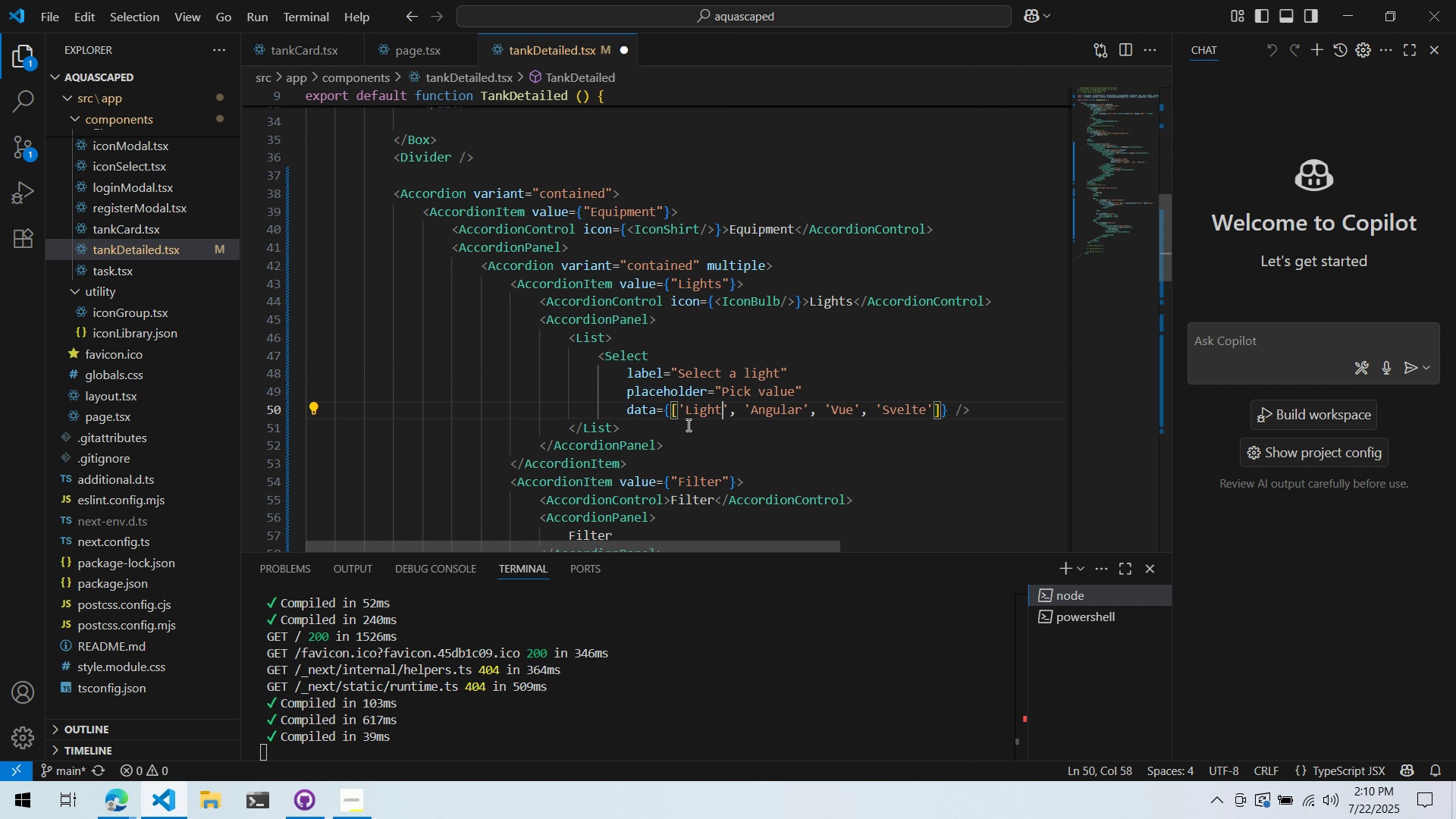 
left_click_drag(start_coordinate=[682, 370], to_coordinate=[831, 375])
 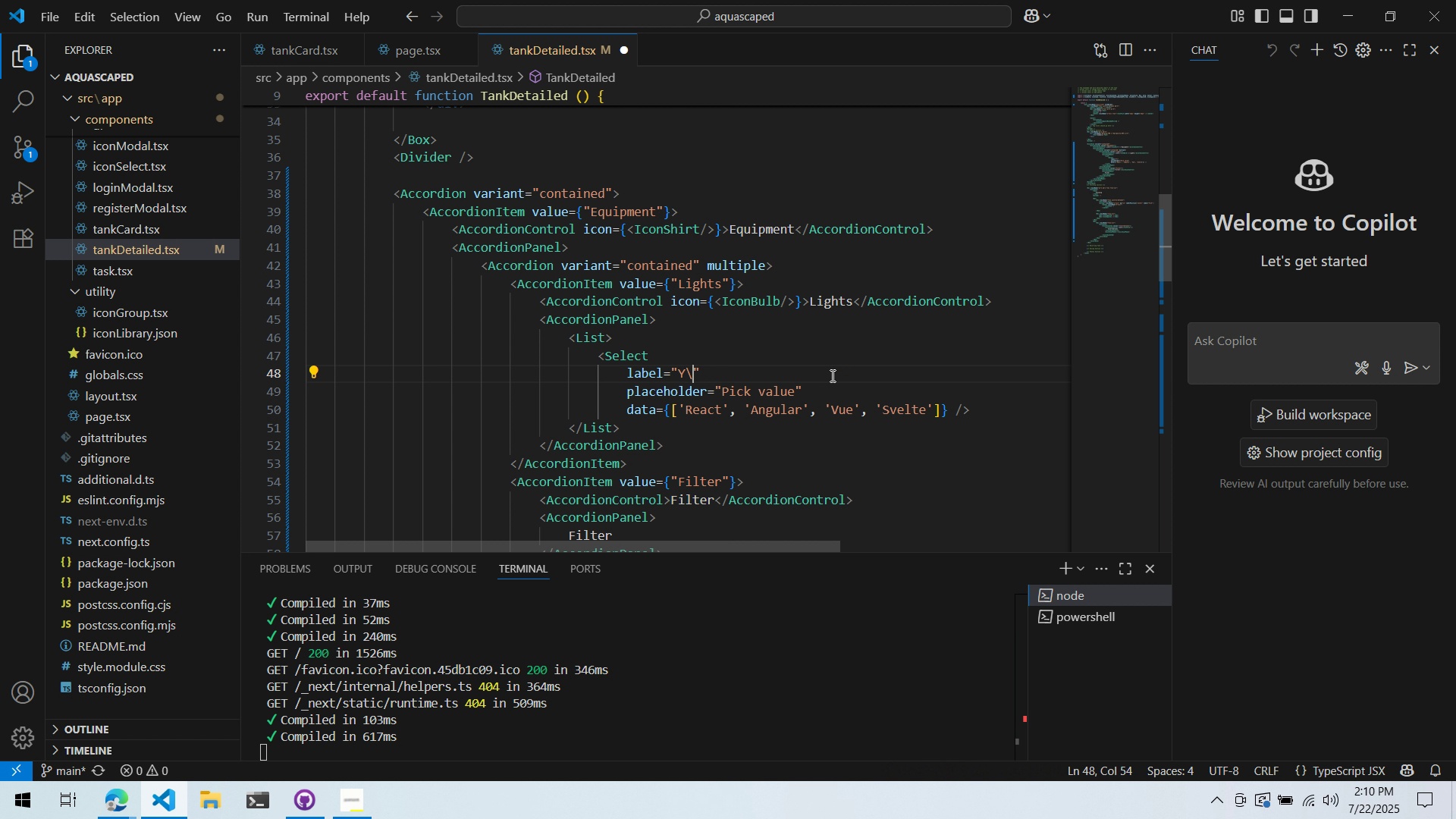 
type(\)
key(Backspace)
key(Backspace)
type(Select a light)
 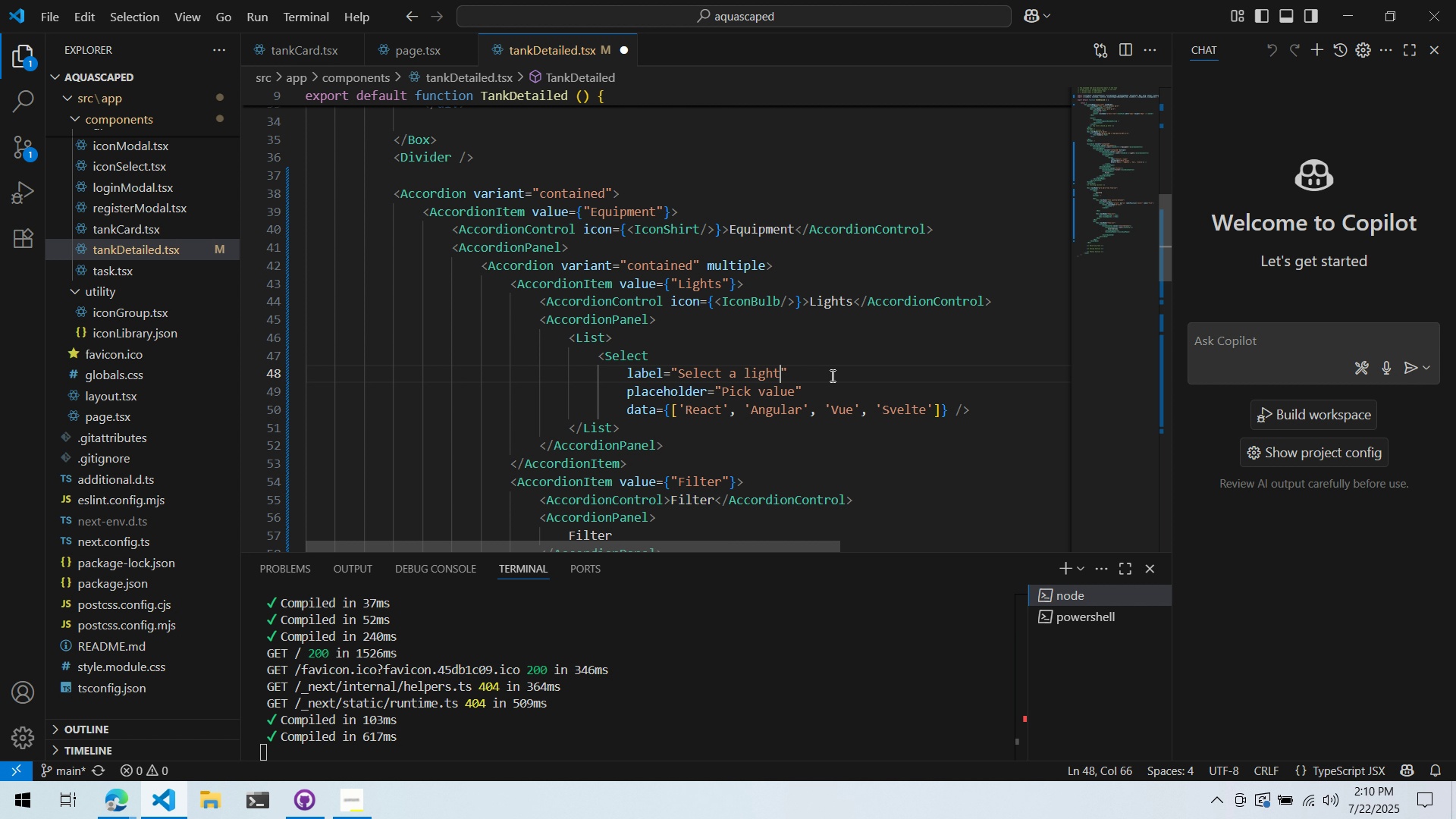 
key(Control+ControlLeft)
 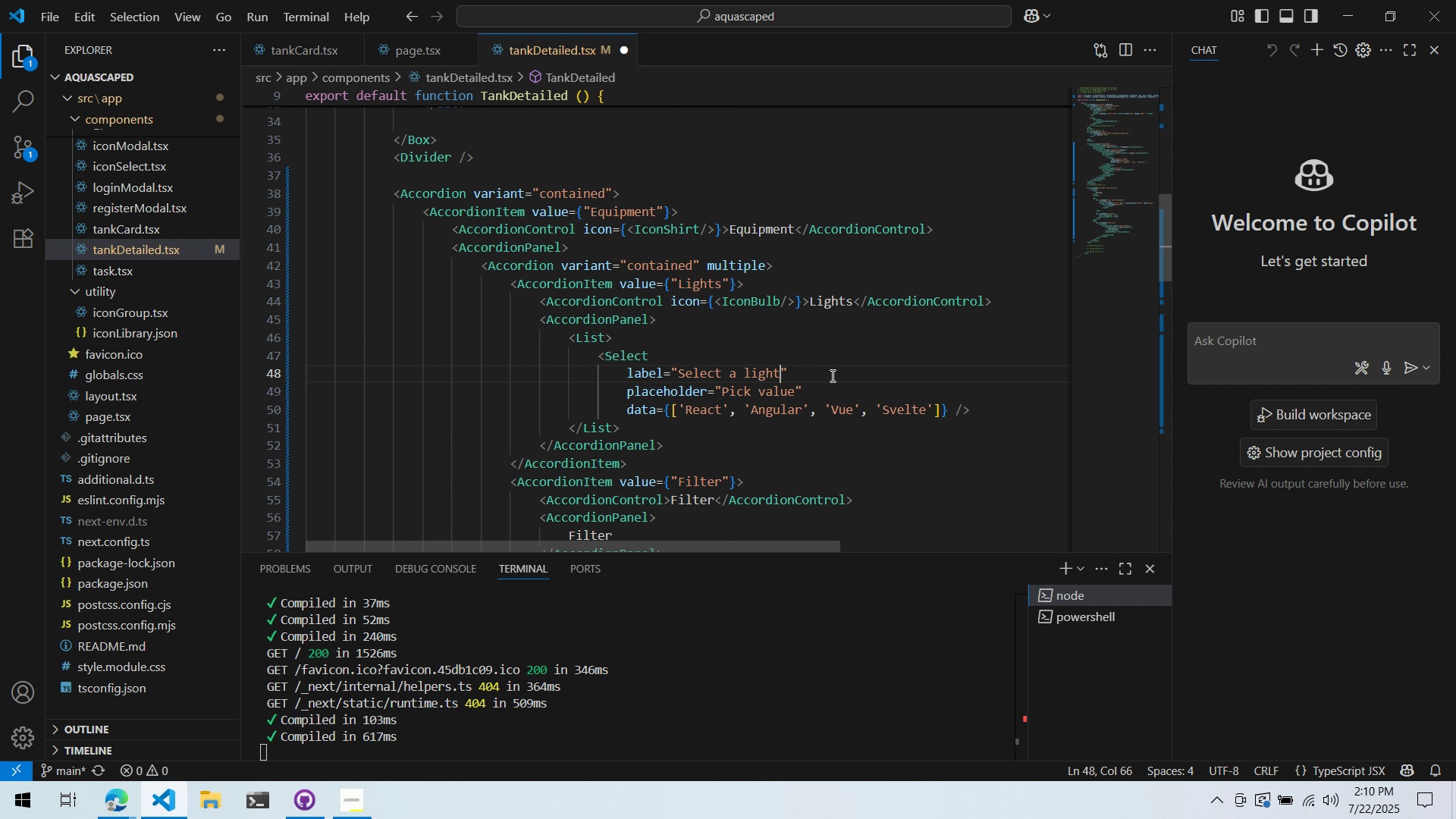 
key(Control+S)
 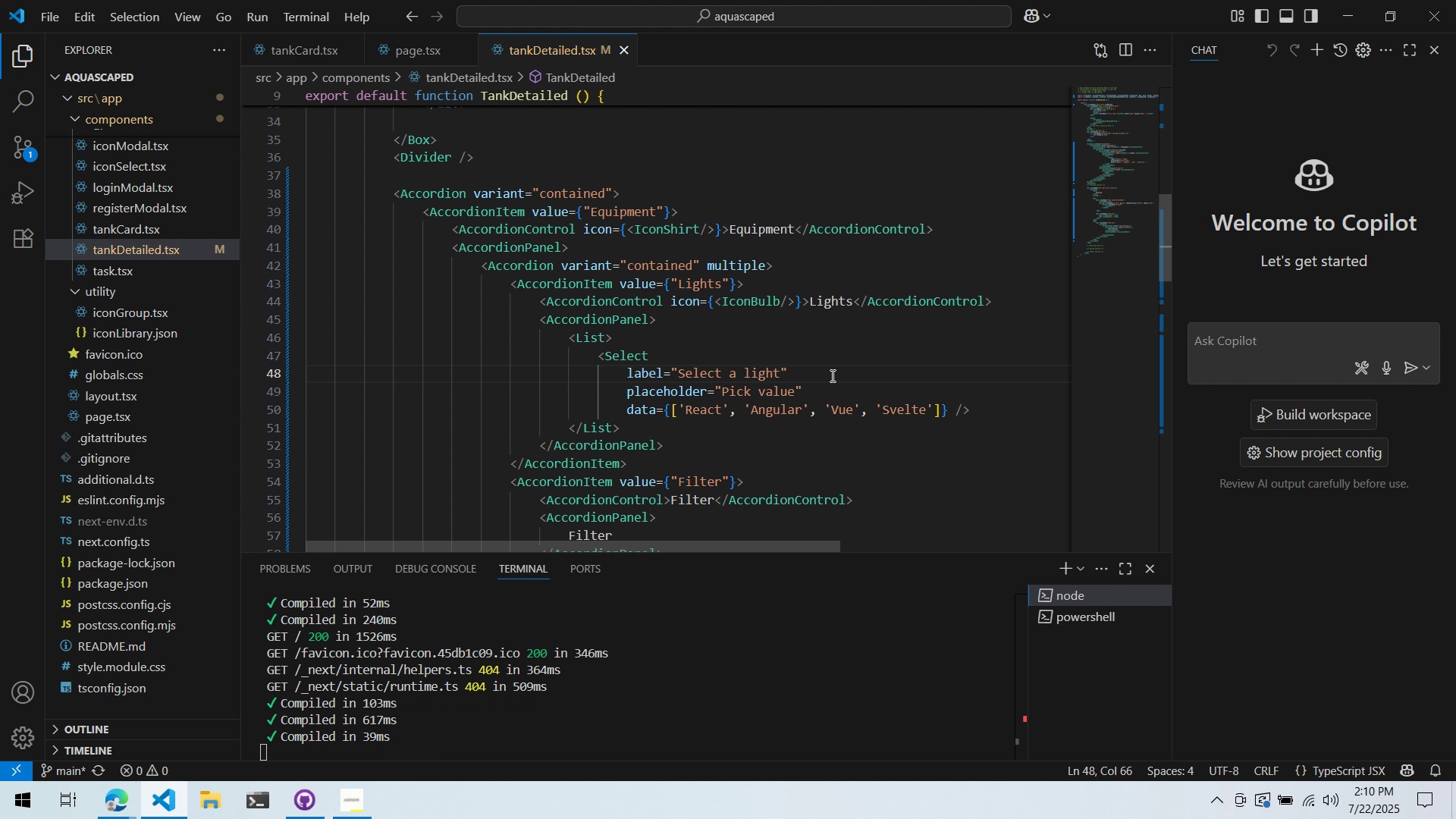 
key(Alt+AltLeft)
 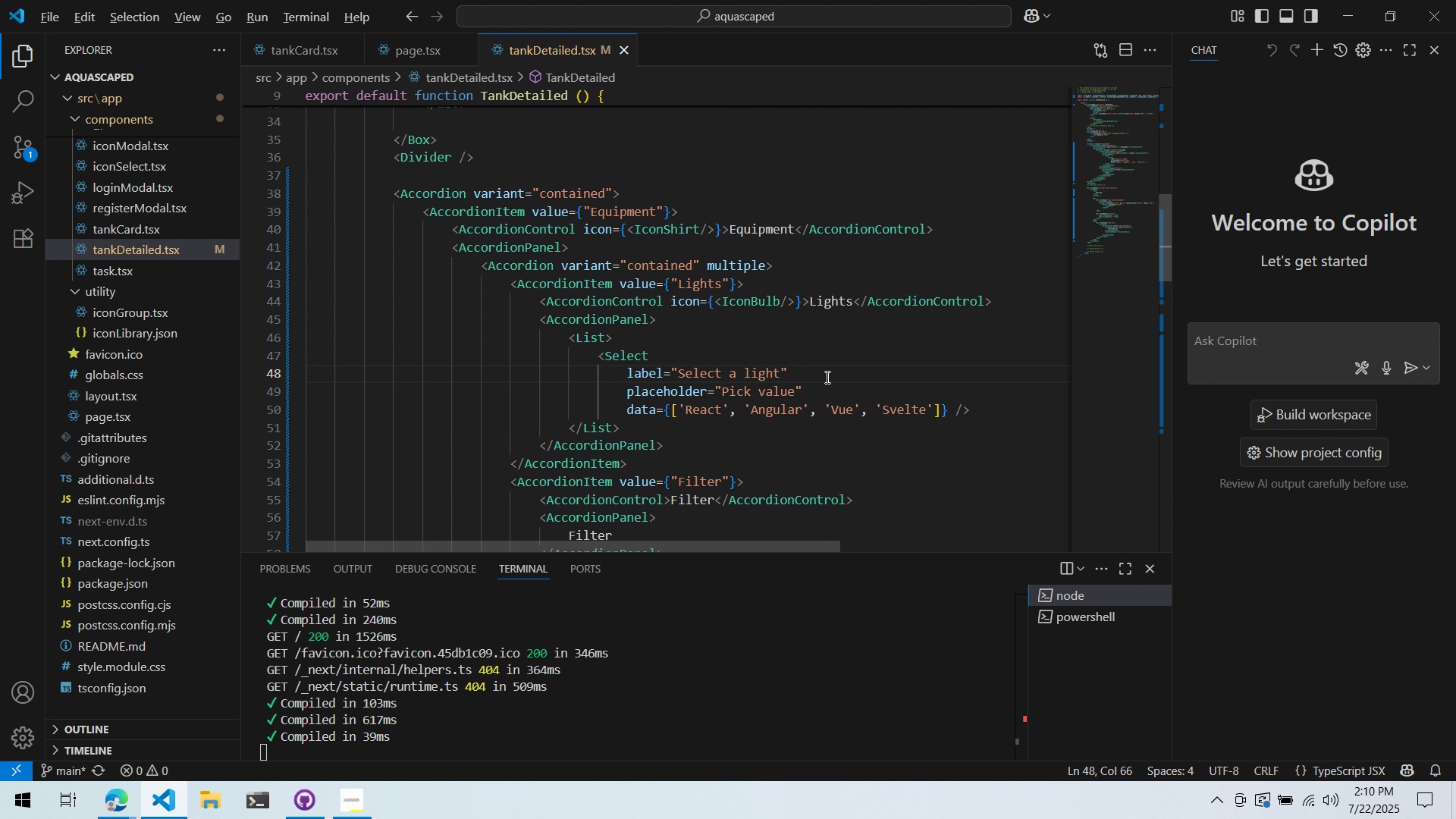 
key(Alt+Tab)
 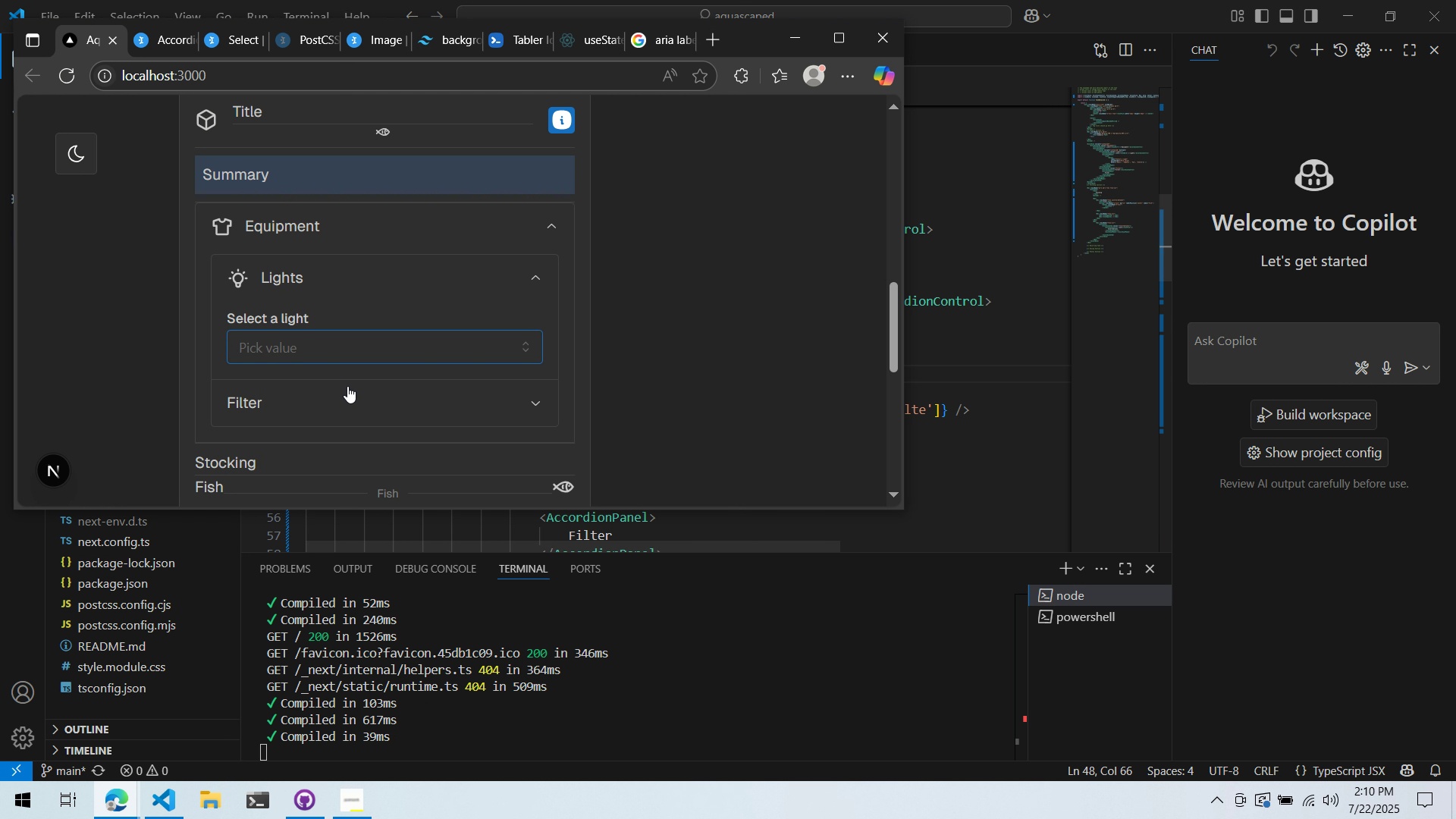 
left_click([354, 348])
 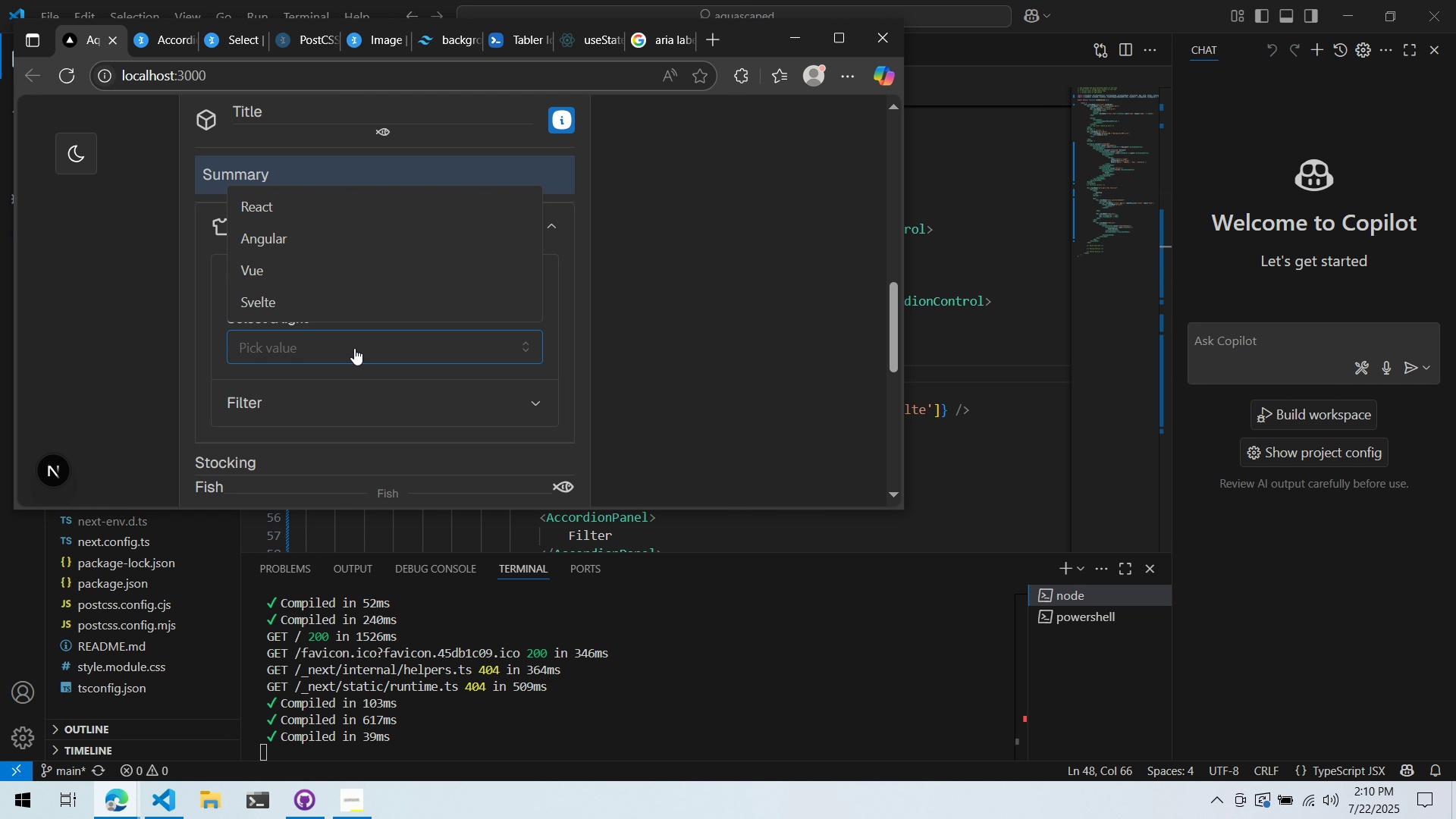 
left_click([354, 348])
 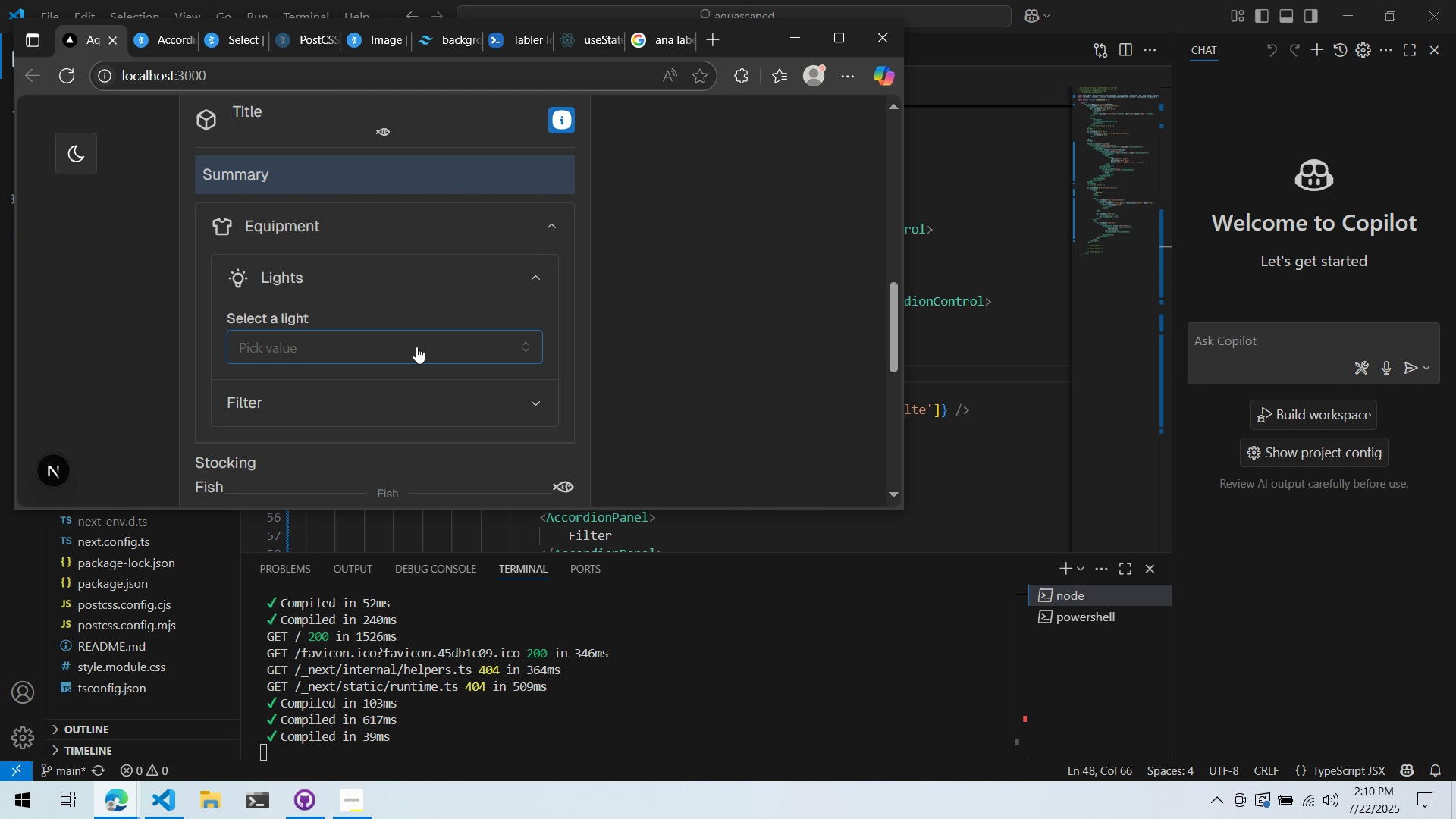 
key(Alt+AltLeft)
 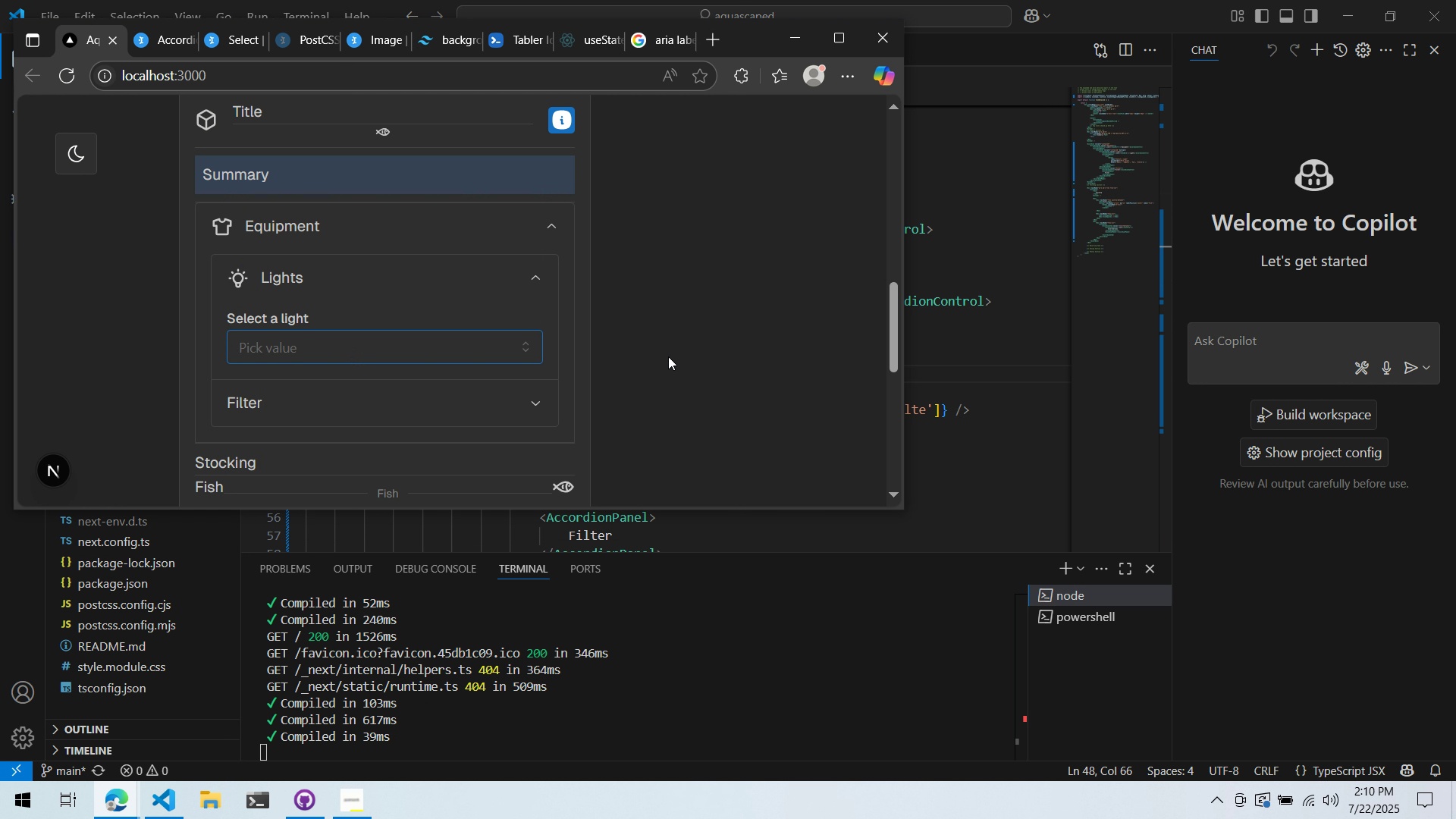 
key(Alt+Tab)
 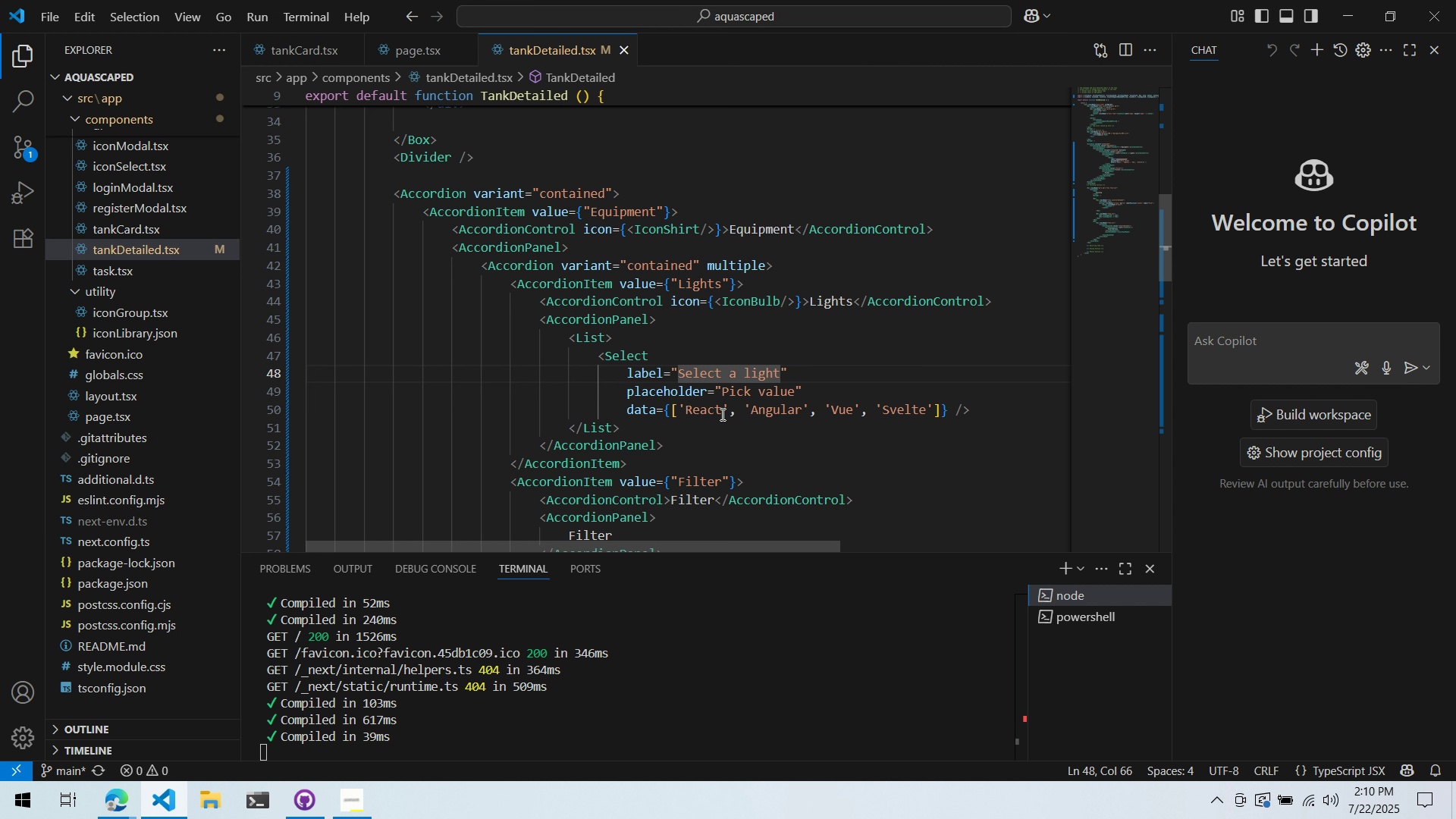 
left_click([704, 413])
 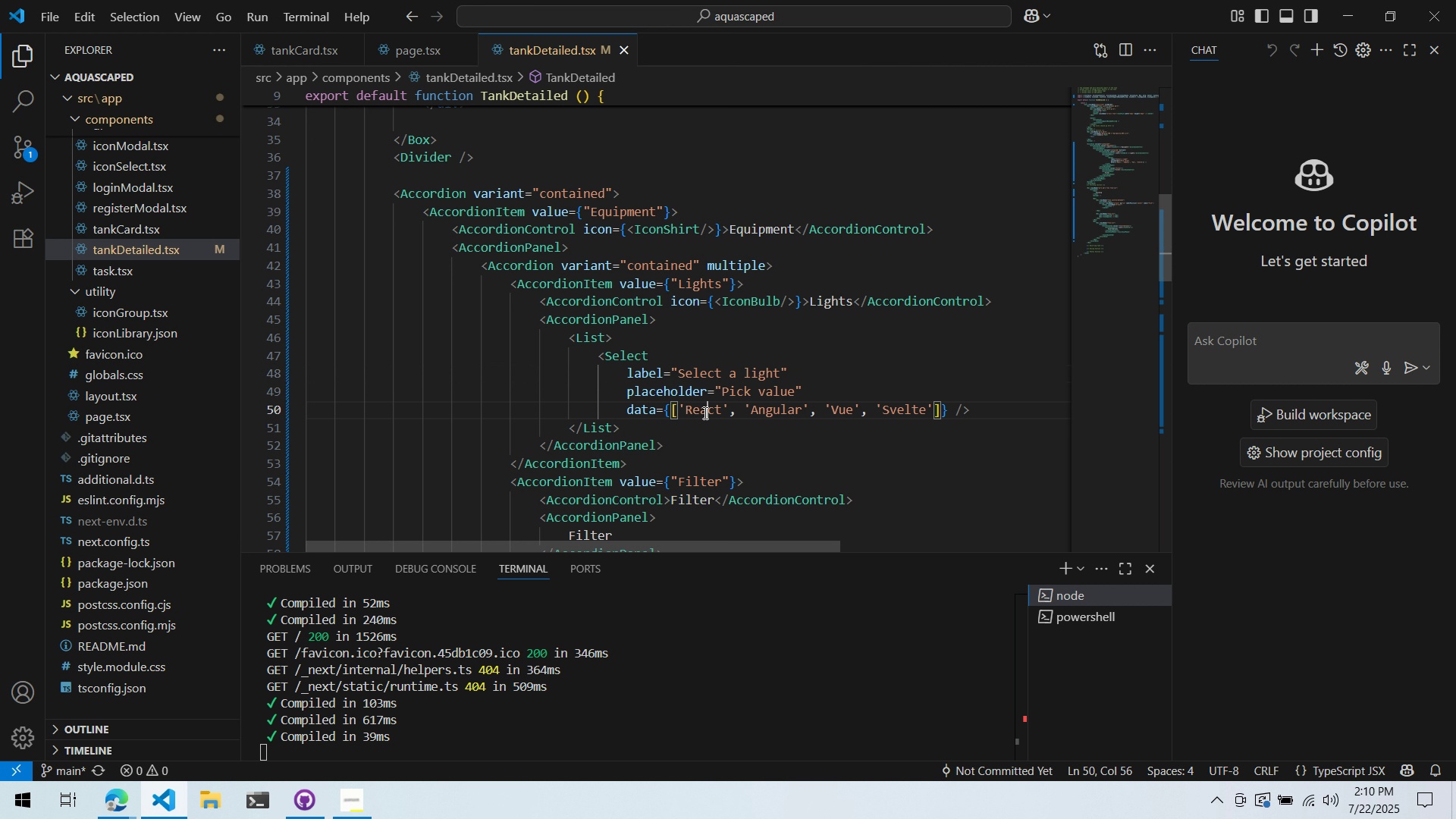 
left_click_drag(start_coordinate=[704, 413], to_coordinate=[708, 414])
 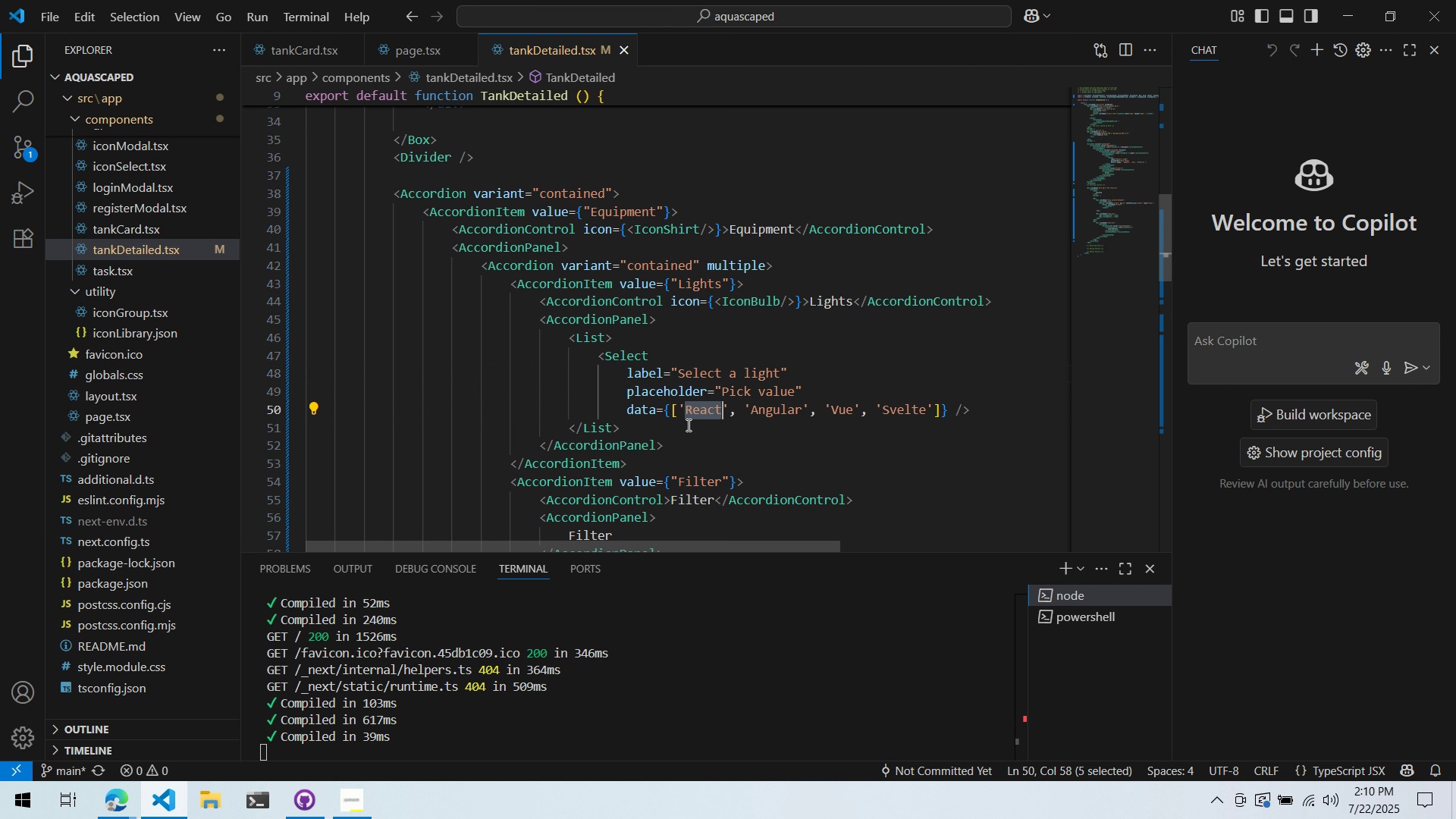 
type(Light)
key(Backspace)
key(Backspace)
key(Backspace)
key(Backspace)
key(Backspace)
type(Model 1)
 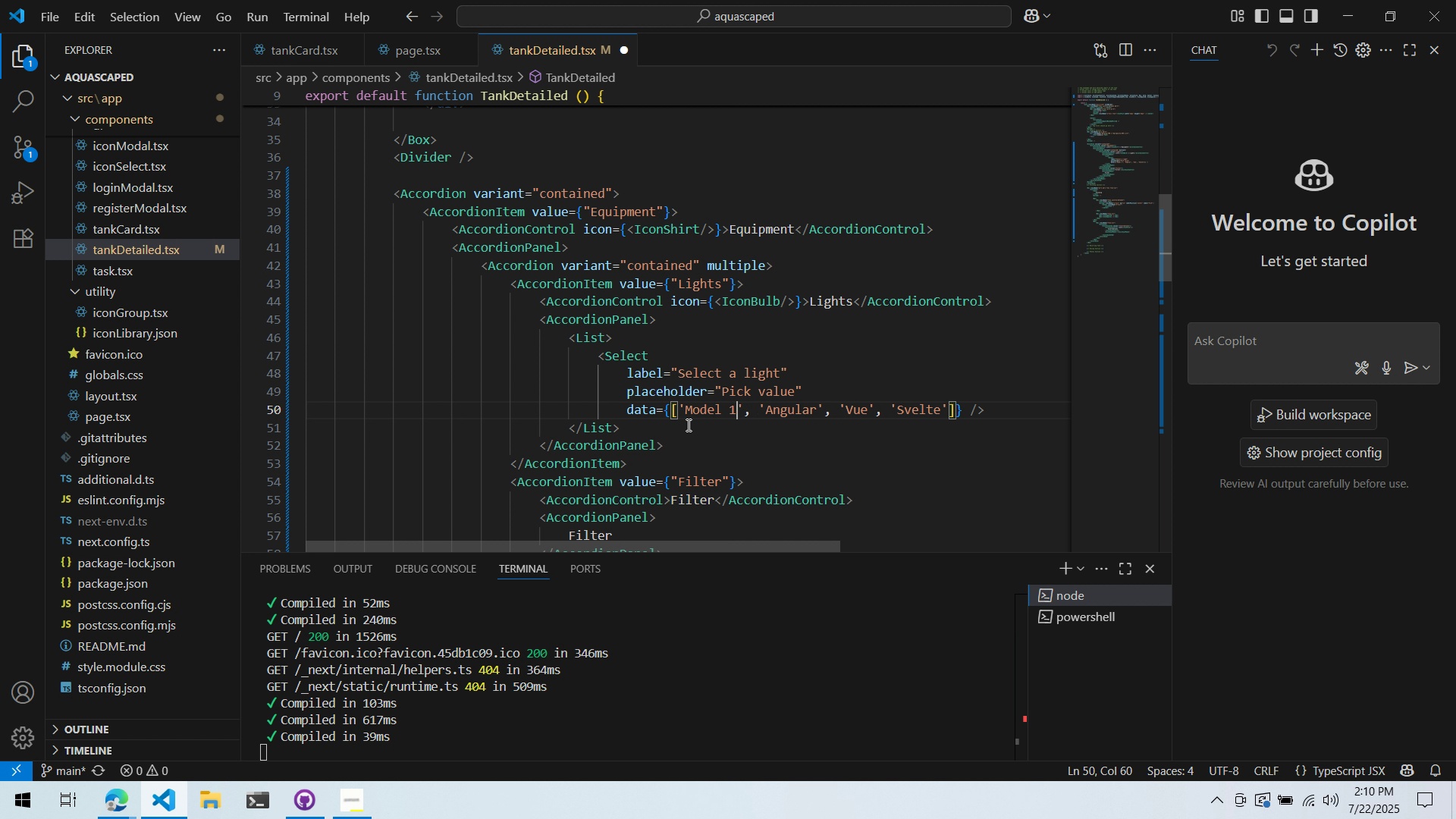 
key(Control+ArrowRight)
 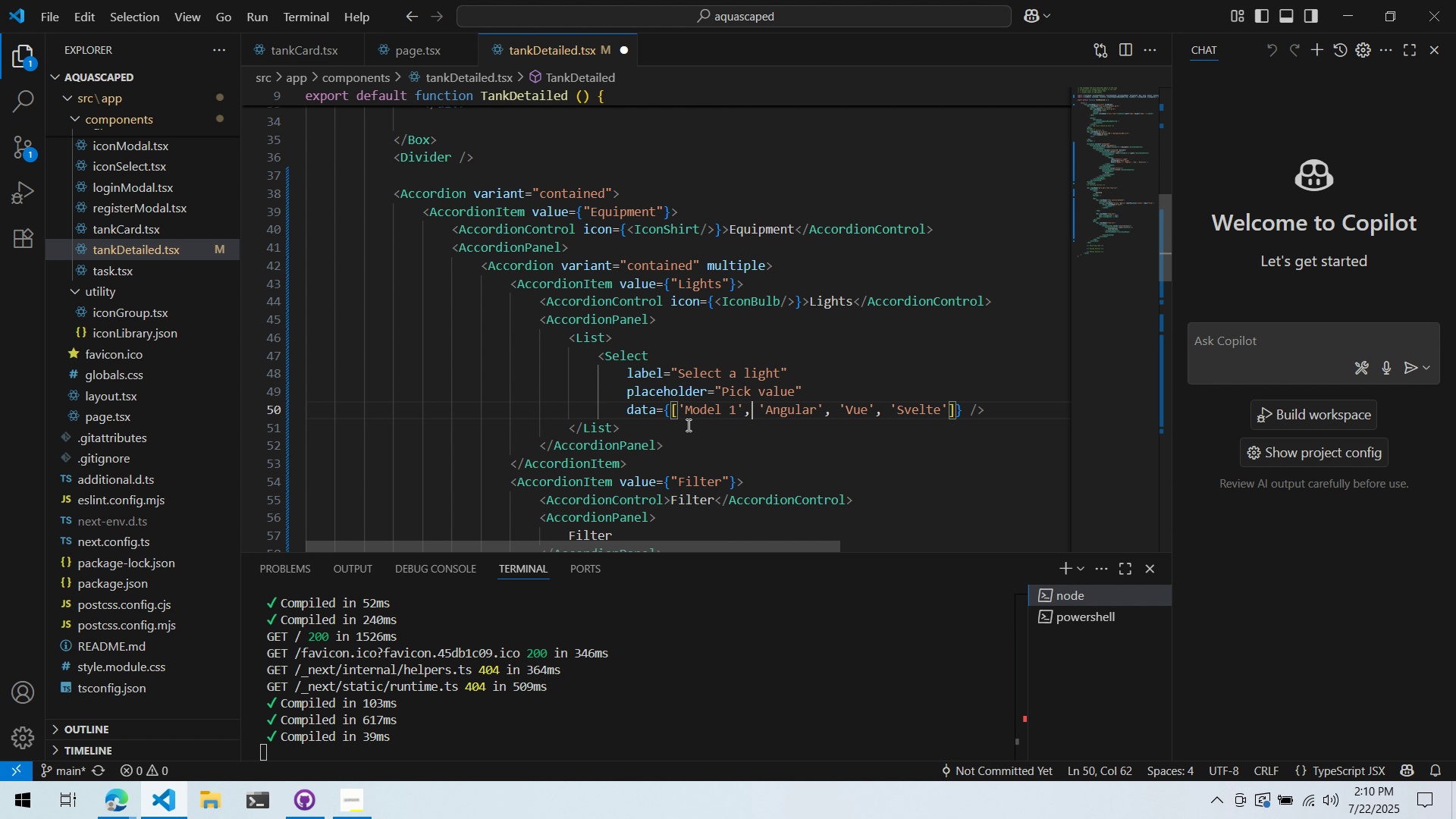 
key(Control+ArrowRight)
 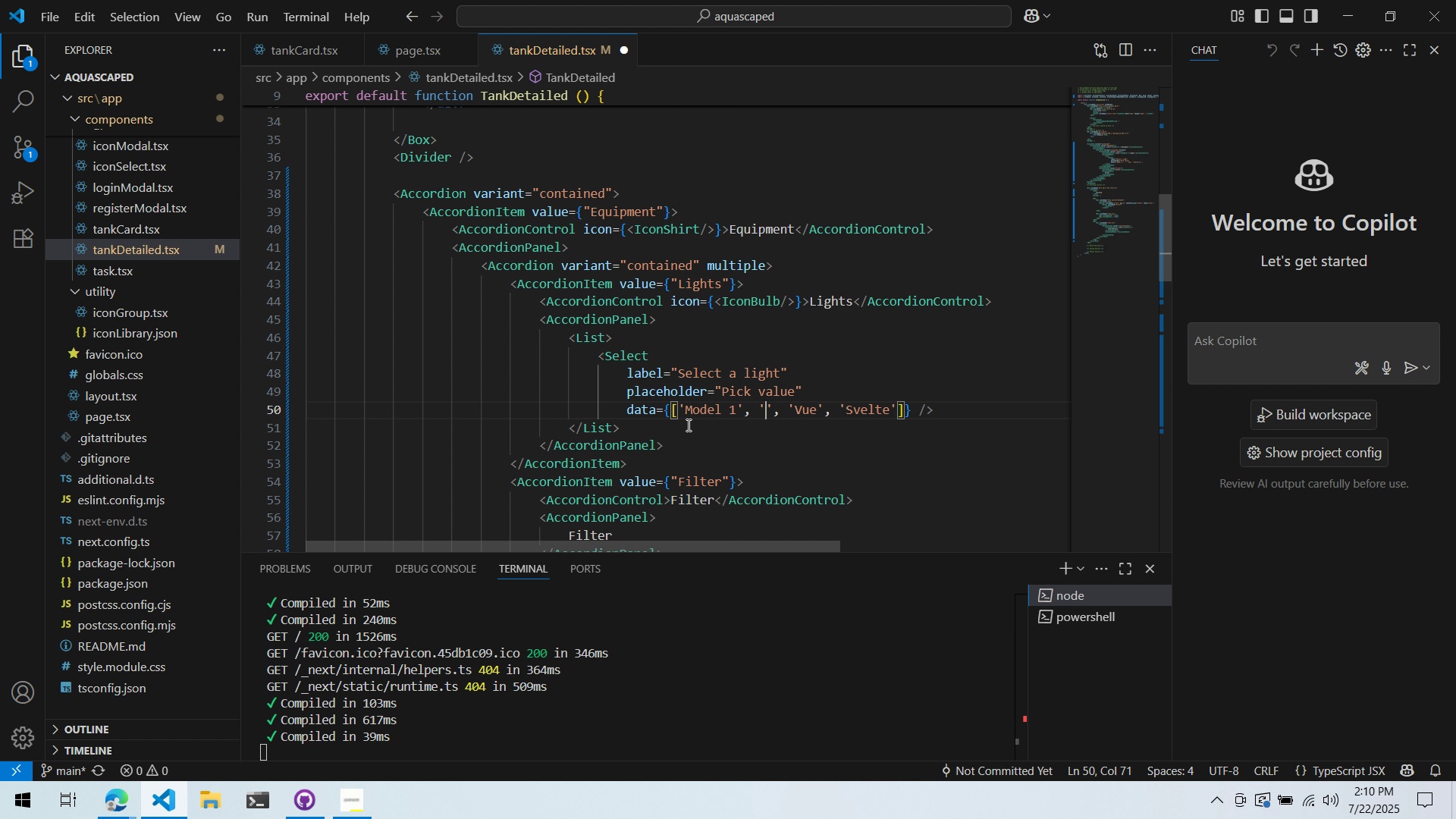 
key(Control+Backspace)
 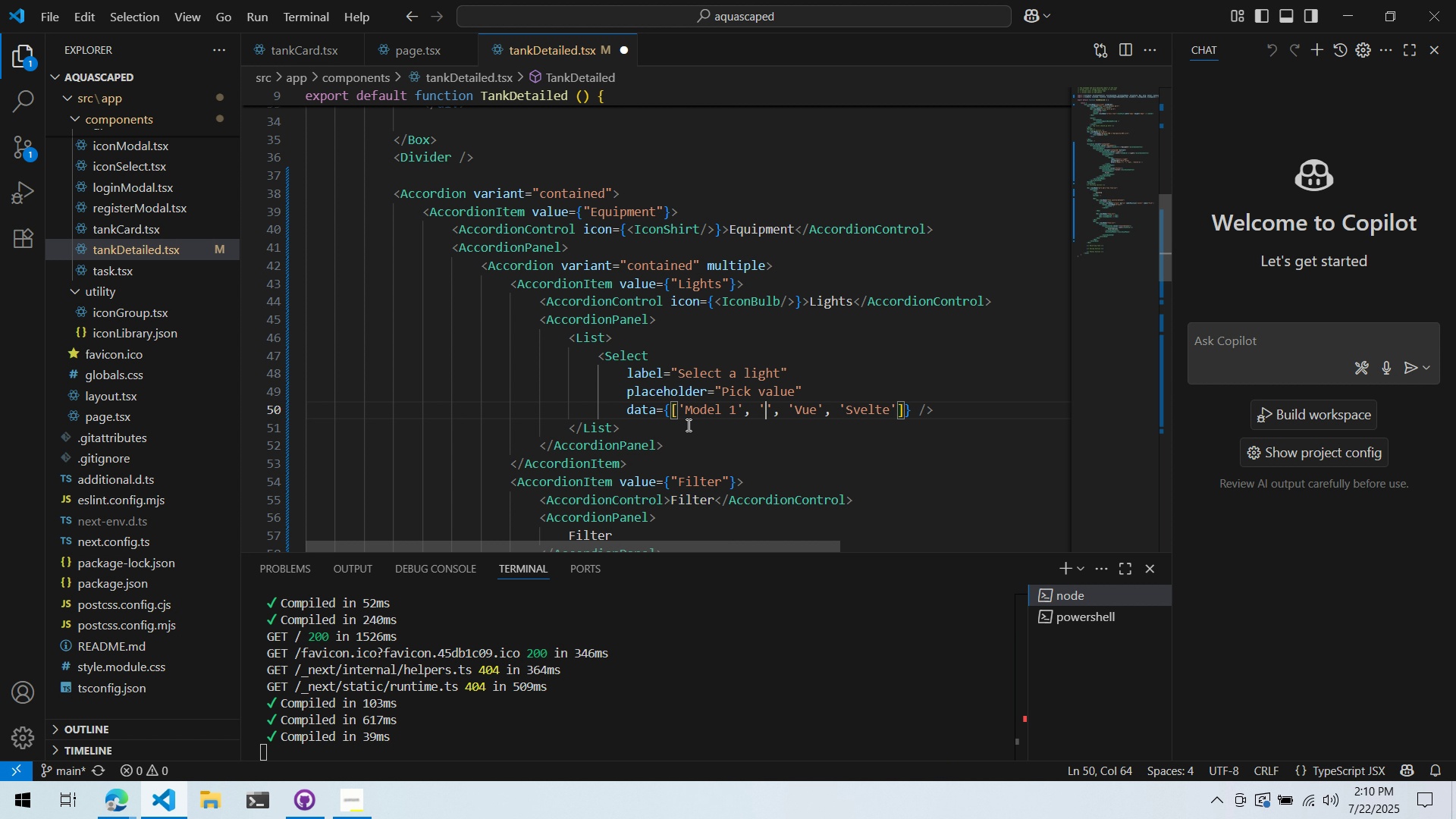 
type(Model 2)
 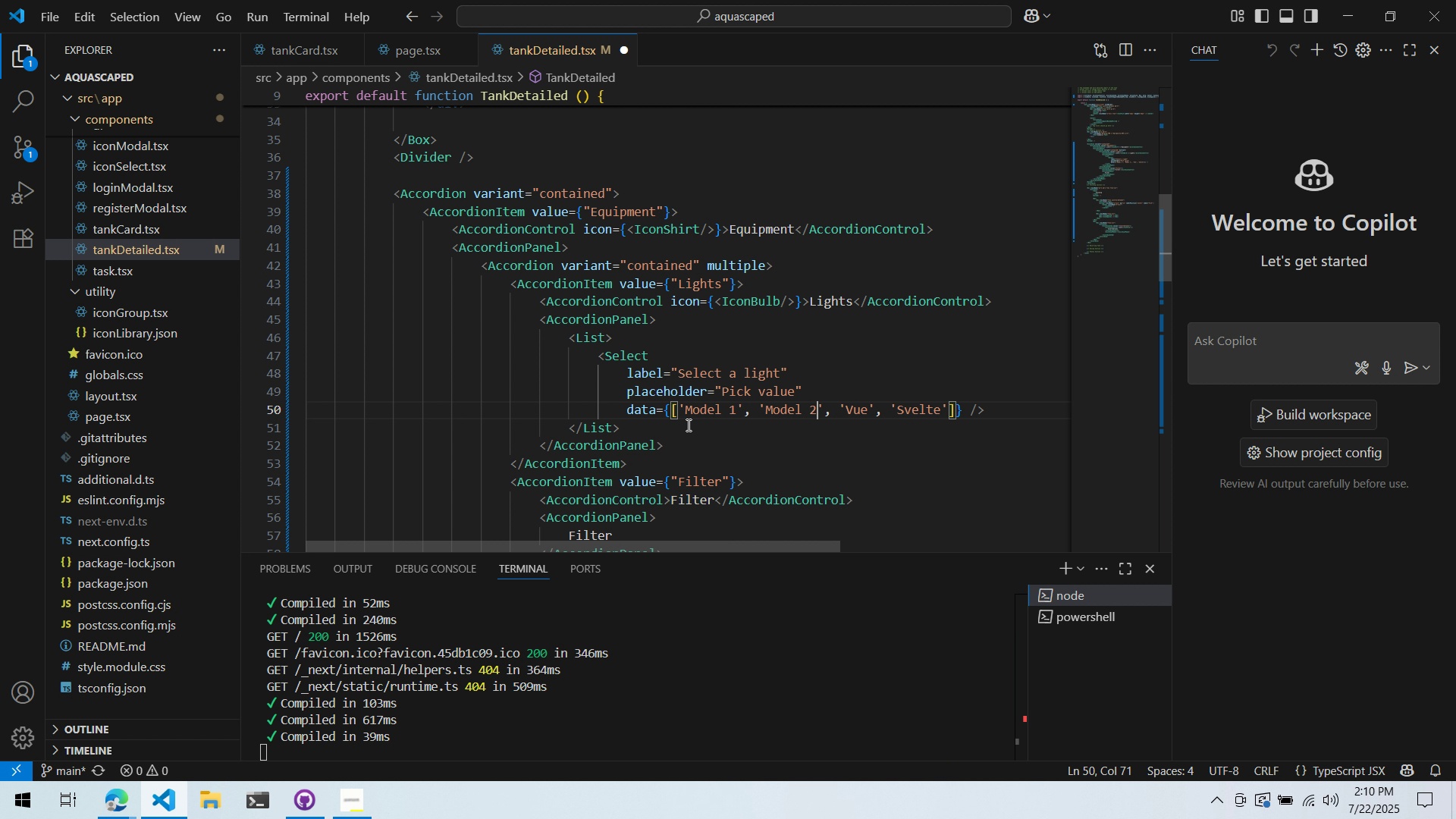 
key(Control+ArrowRight)
 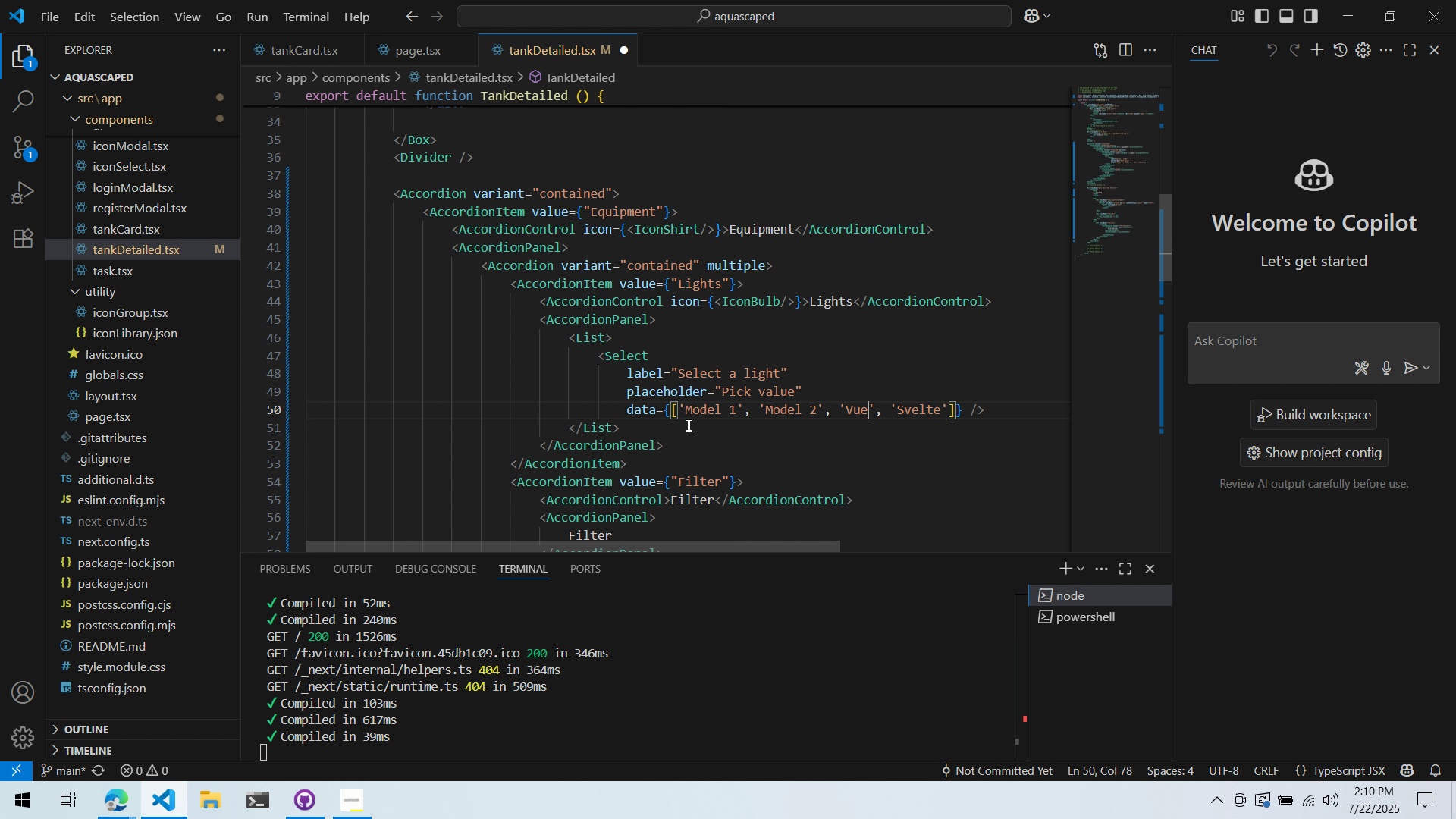 
key(Control+ArrowRight)
 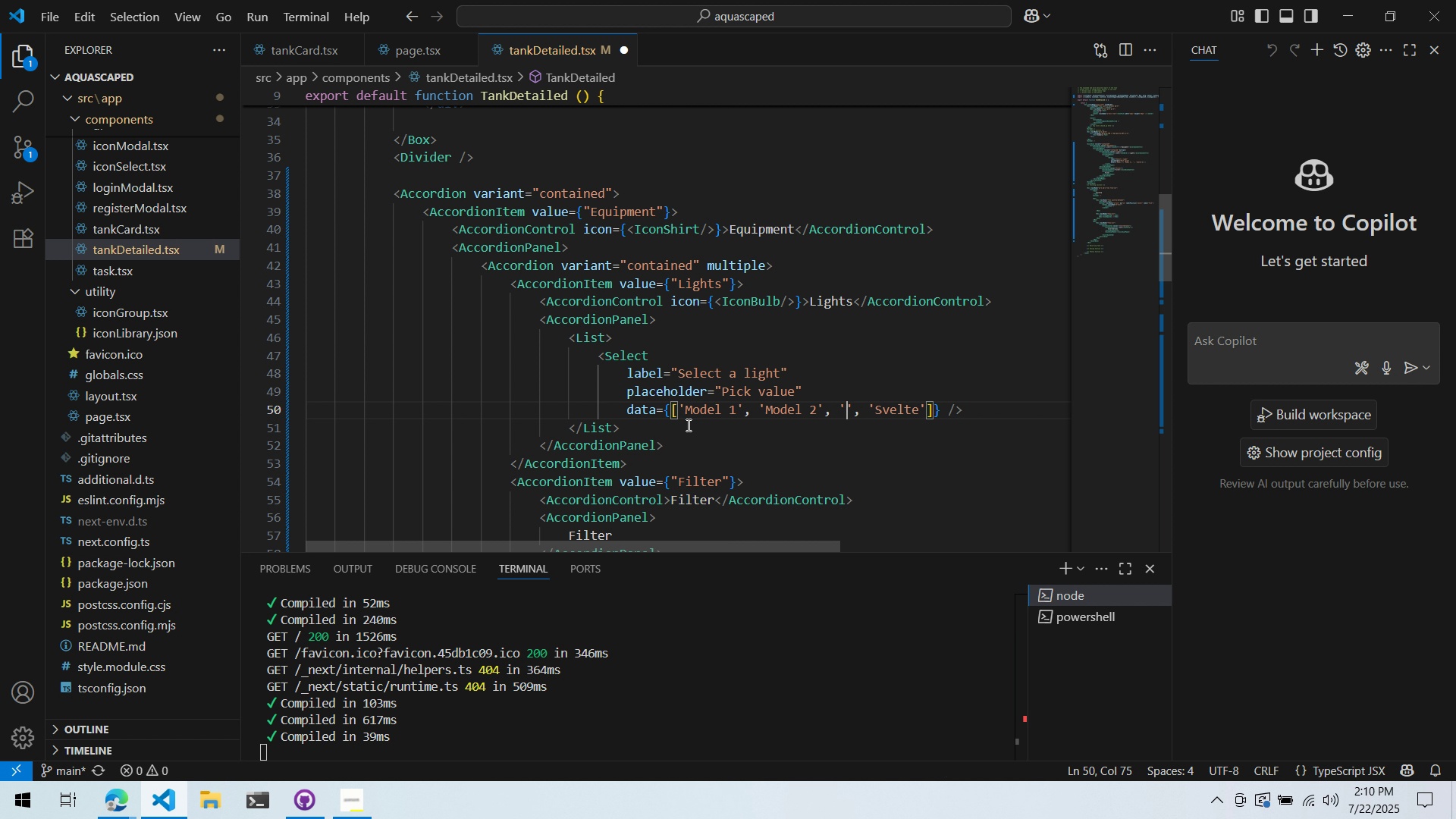 
key(Control+Backspace)
 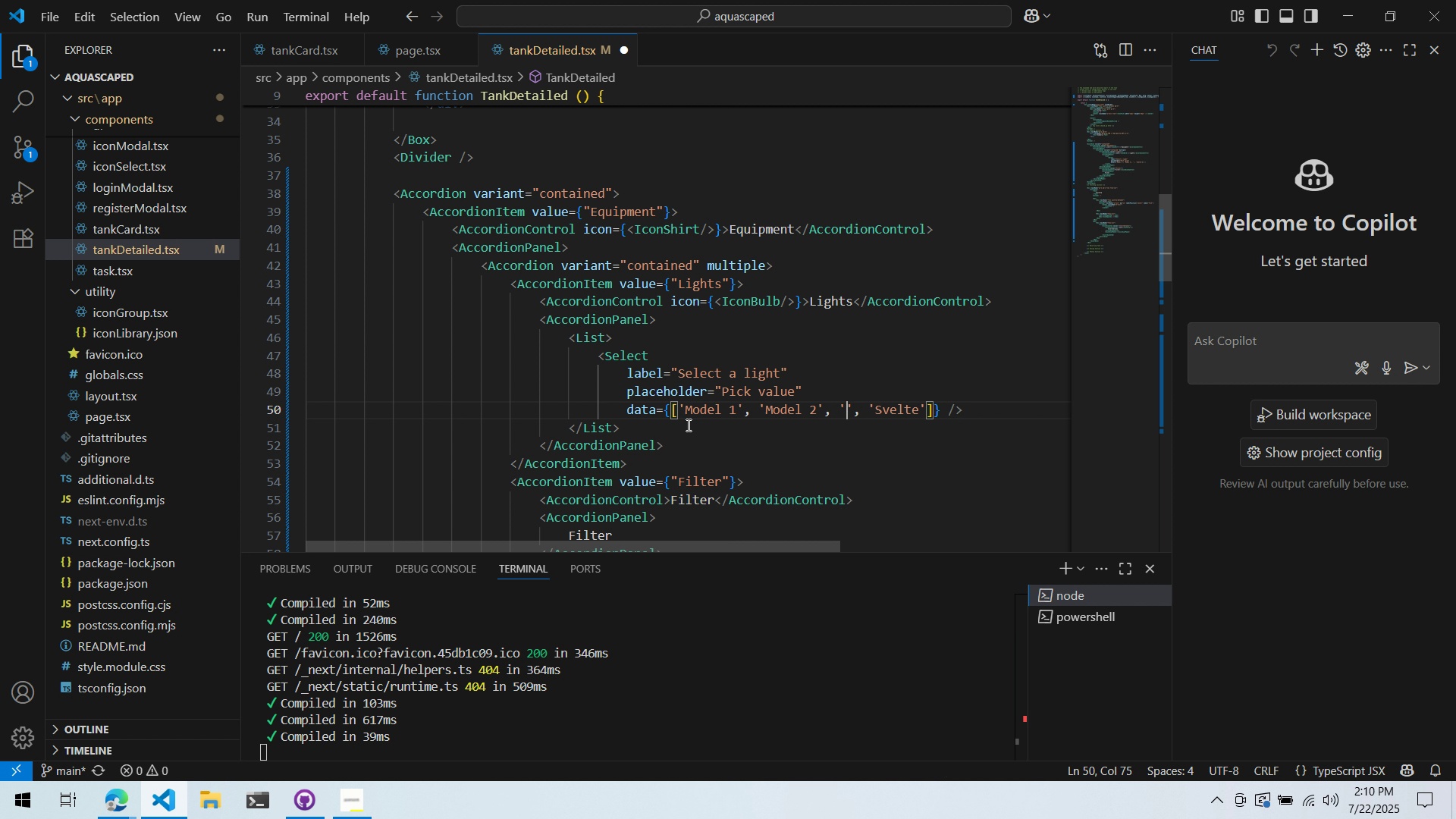 
type(Model 3)
 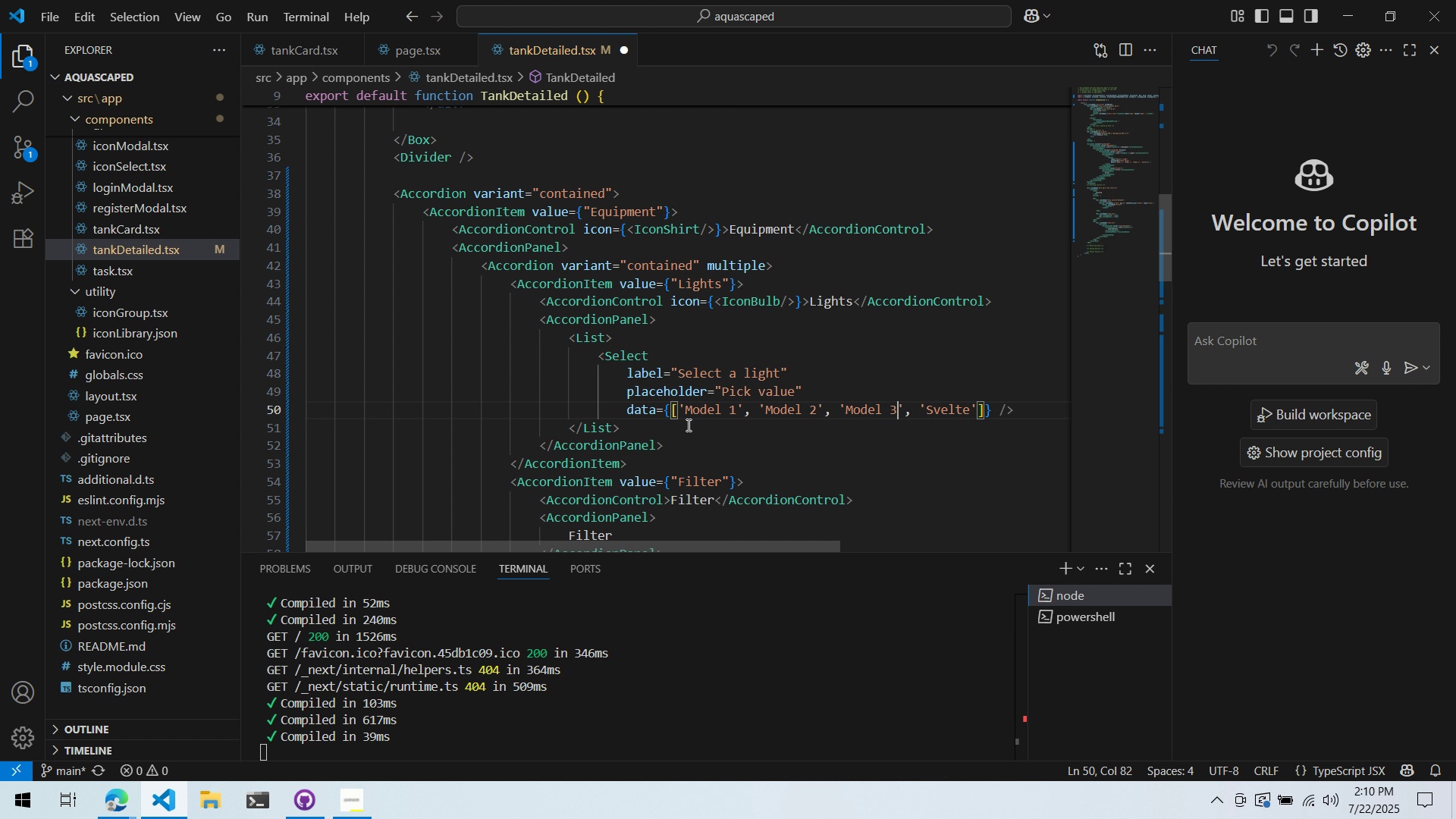 
key(Control+ArrowRight)
 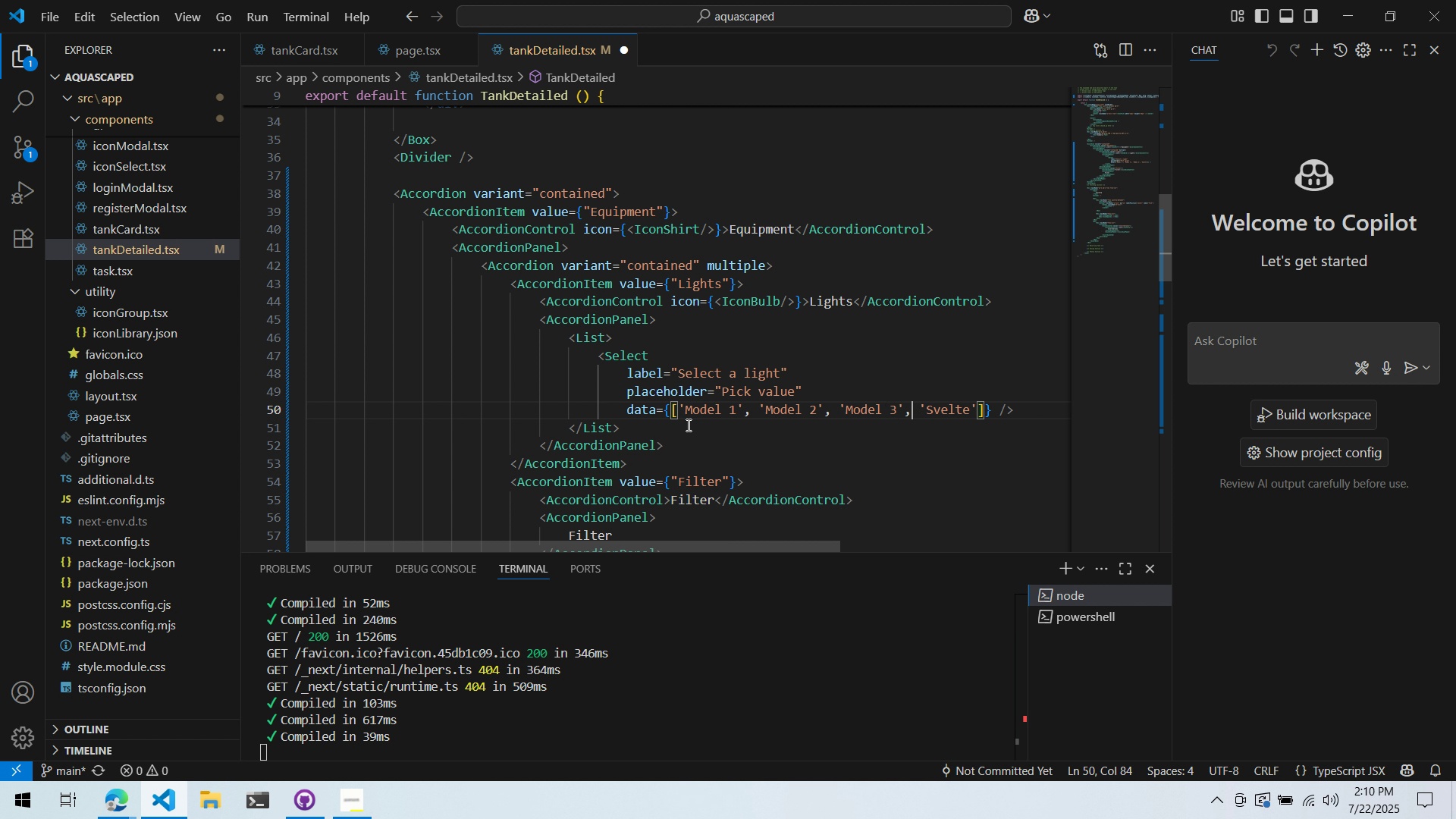 
key(Control+ArrowRight)
 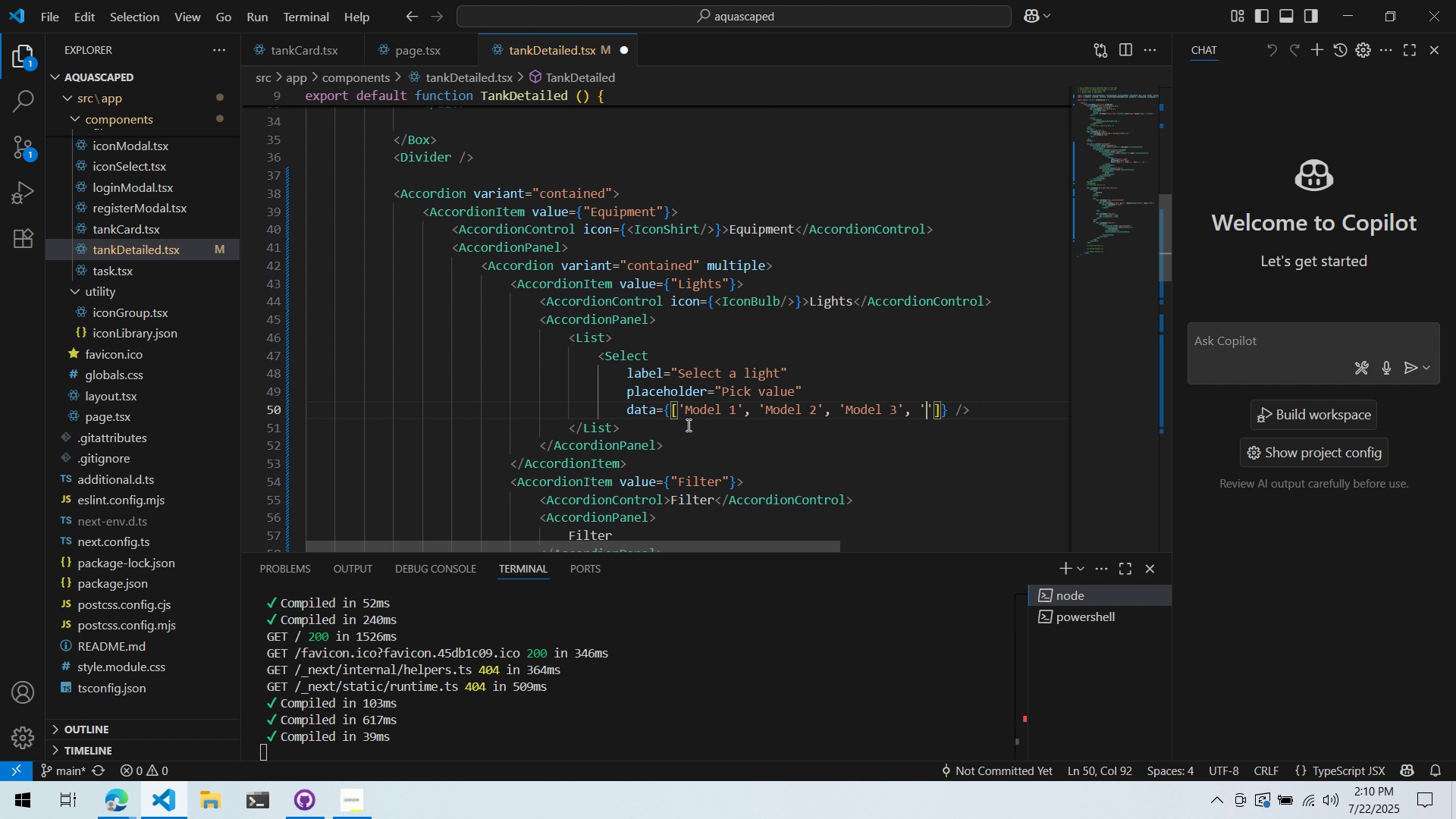 
key(Control+Backspace)
 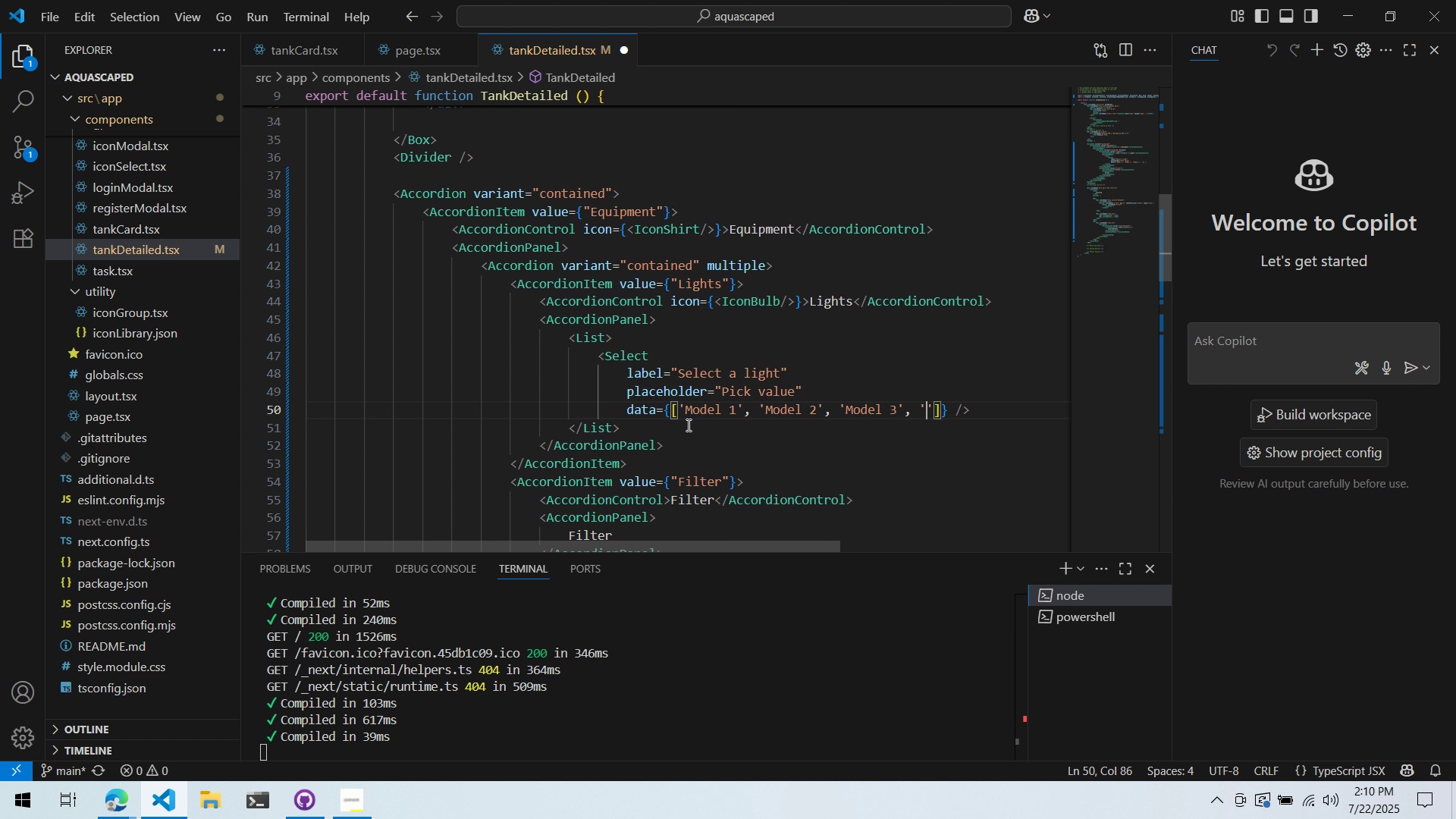 
type(Model 4)
 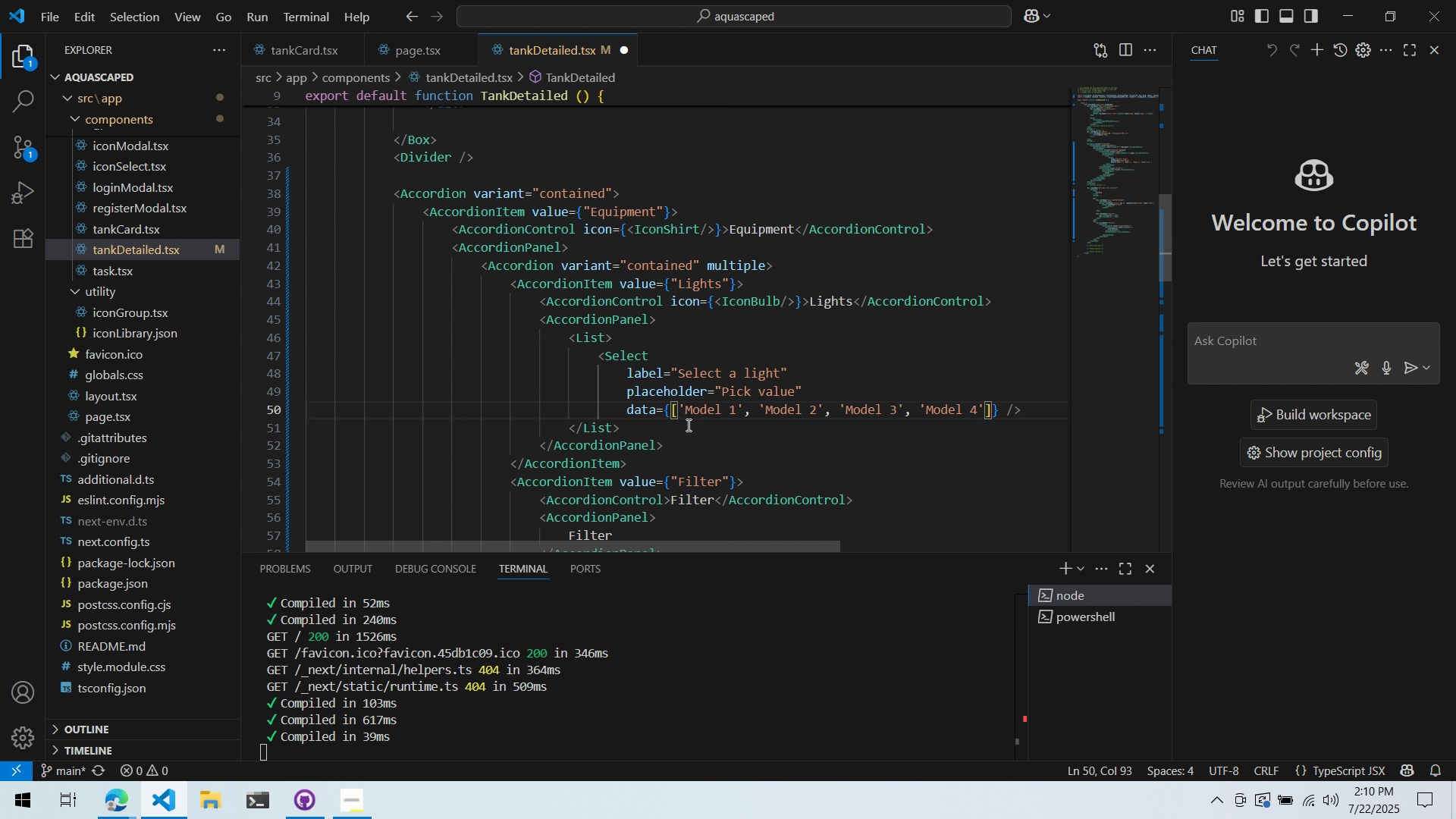 
key(Control+ControlLeft)
 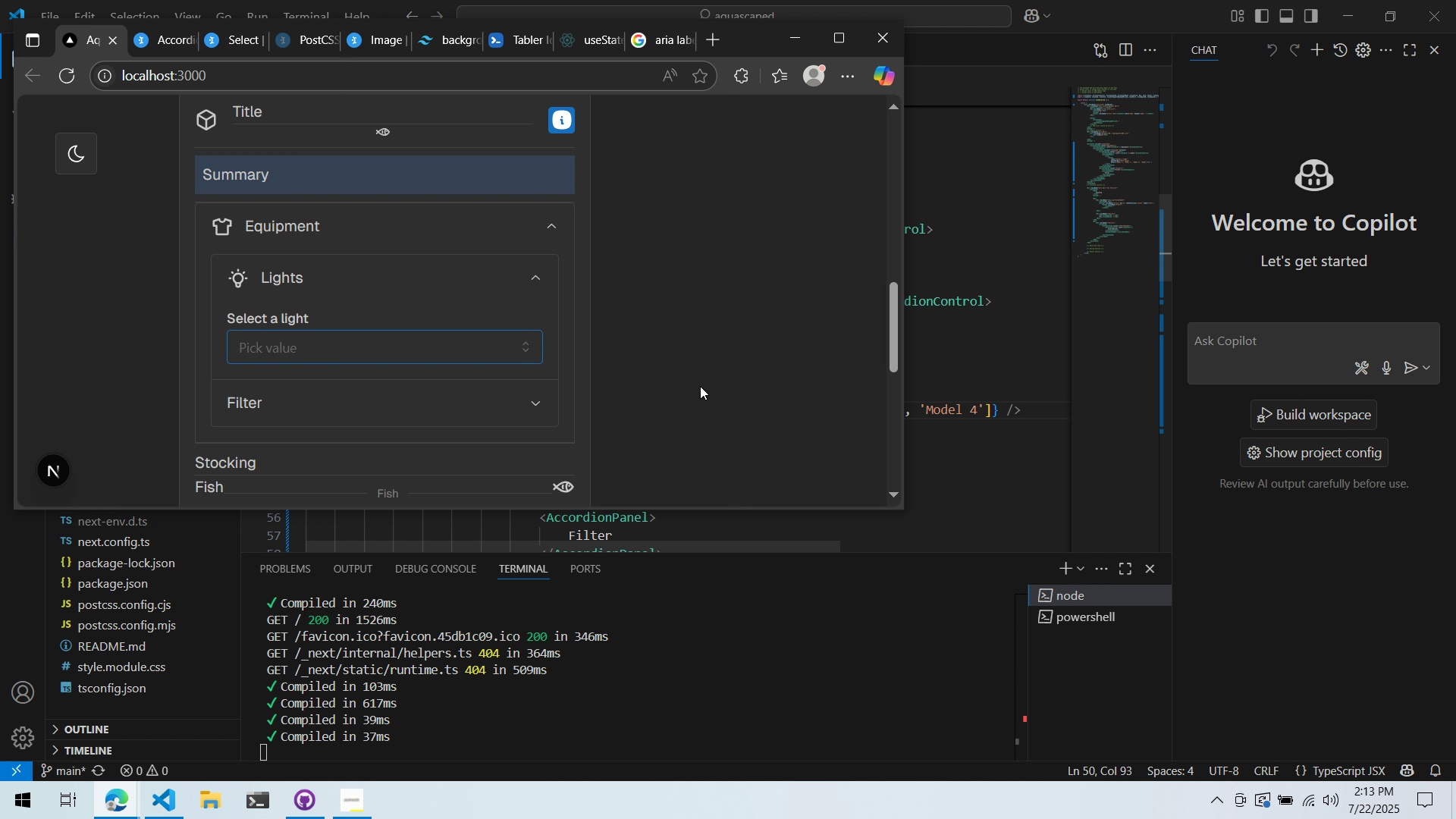 
wait(149.51)
 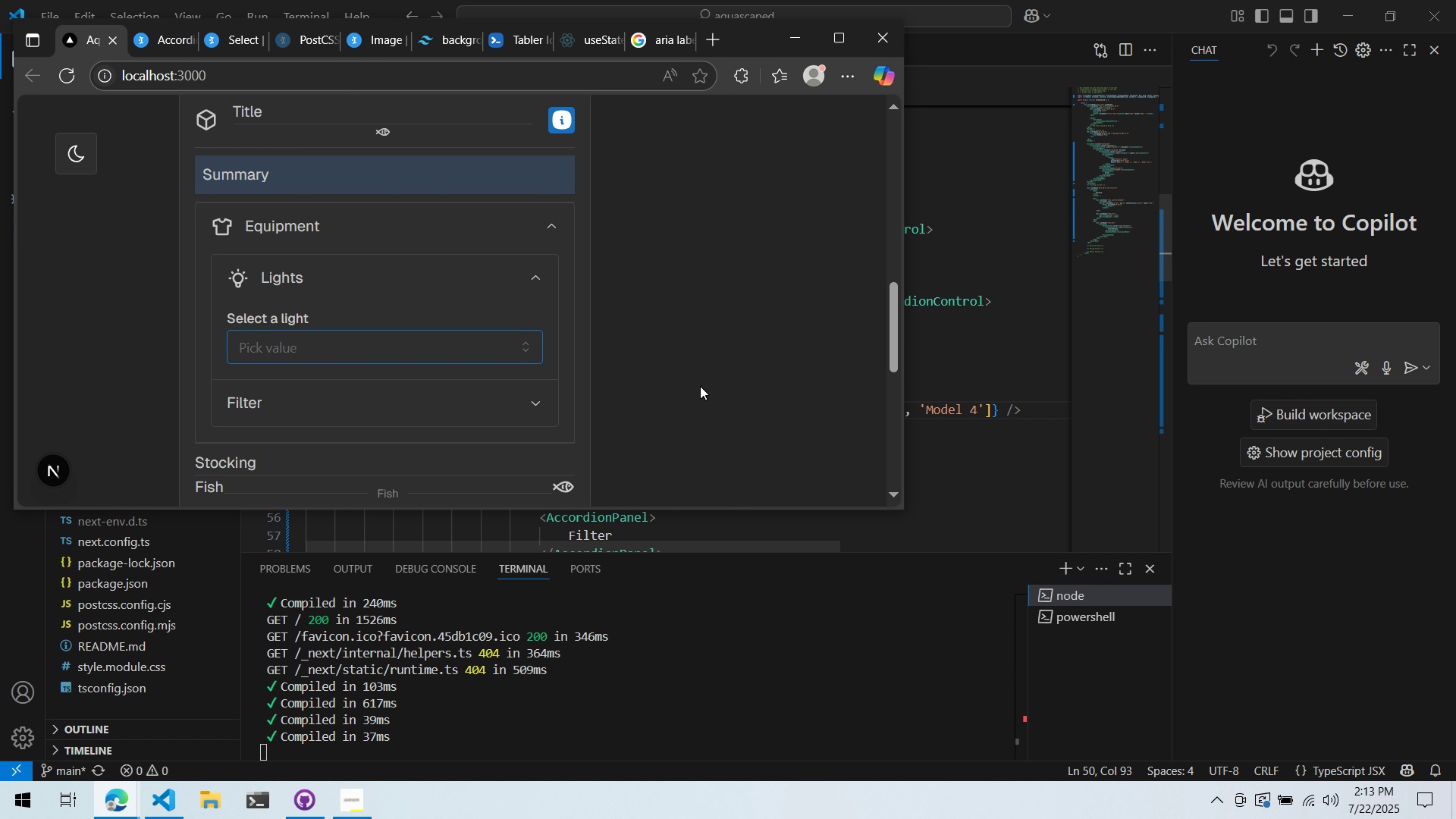 
key(Control+ControlLeft)
 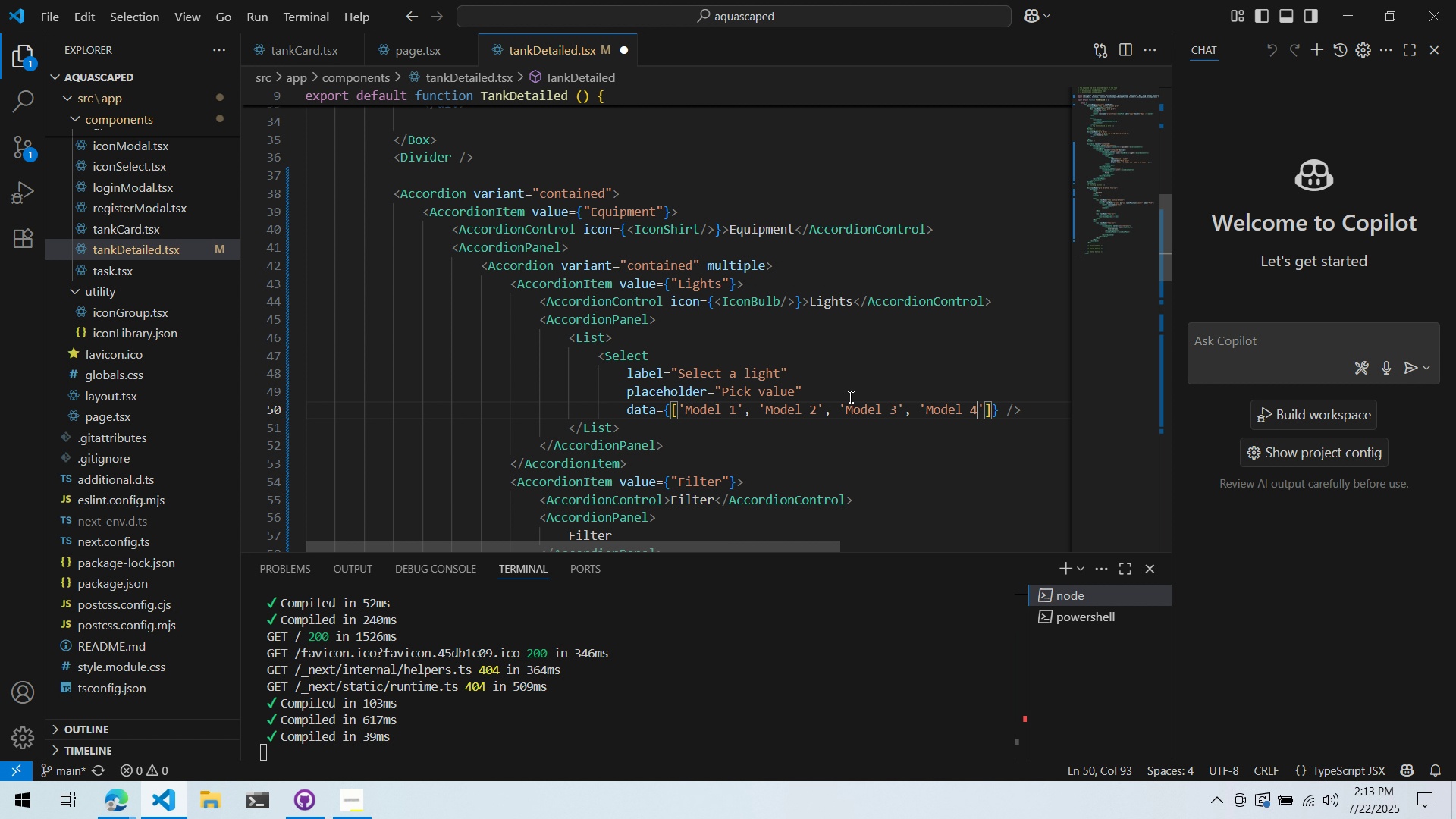 
key(Control+S)
 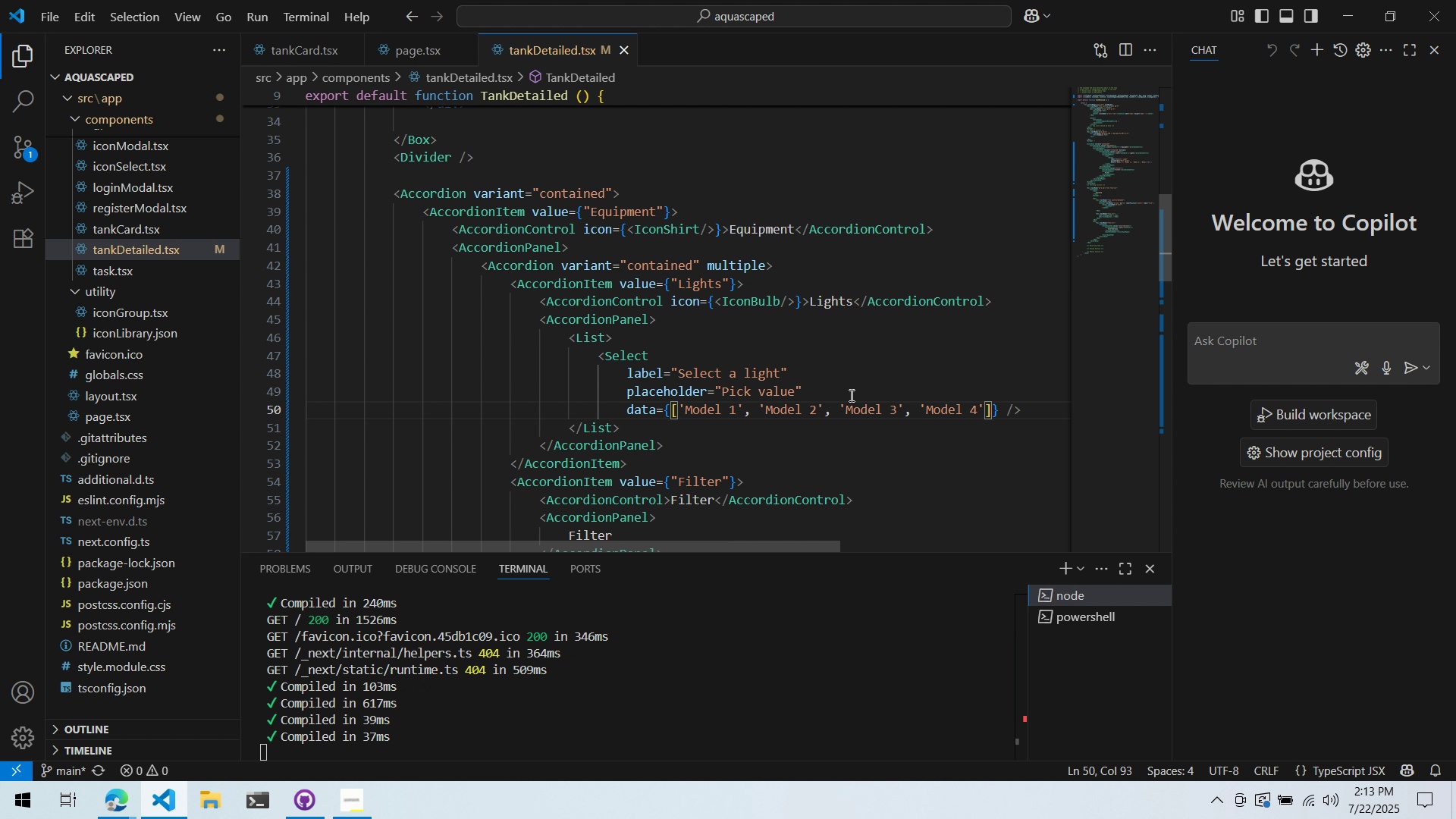 
key(Alt+AltLeft)
 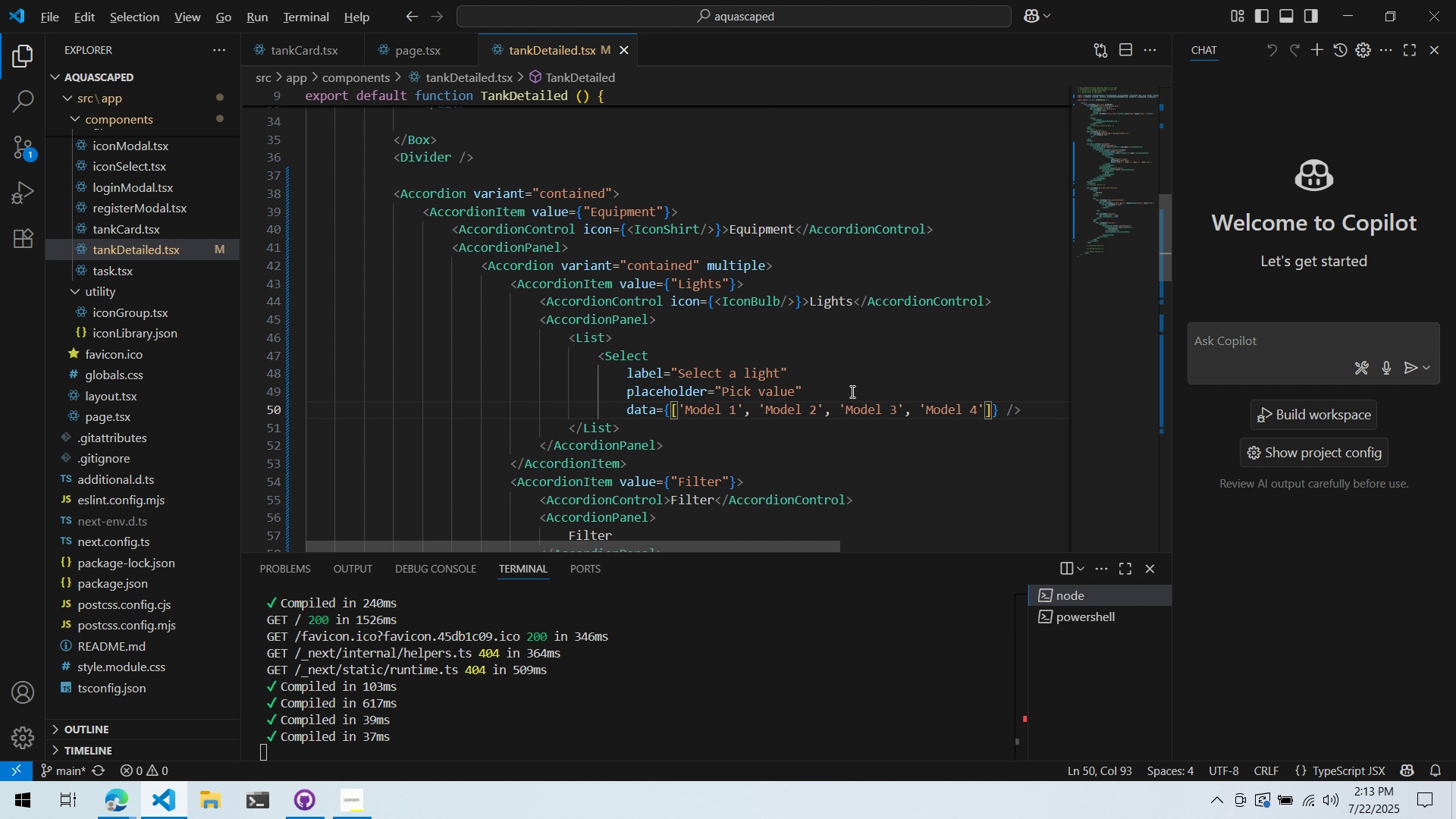 
key(Alt+Tab)
 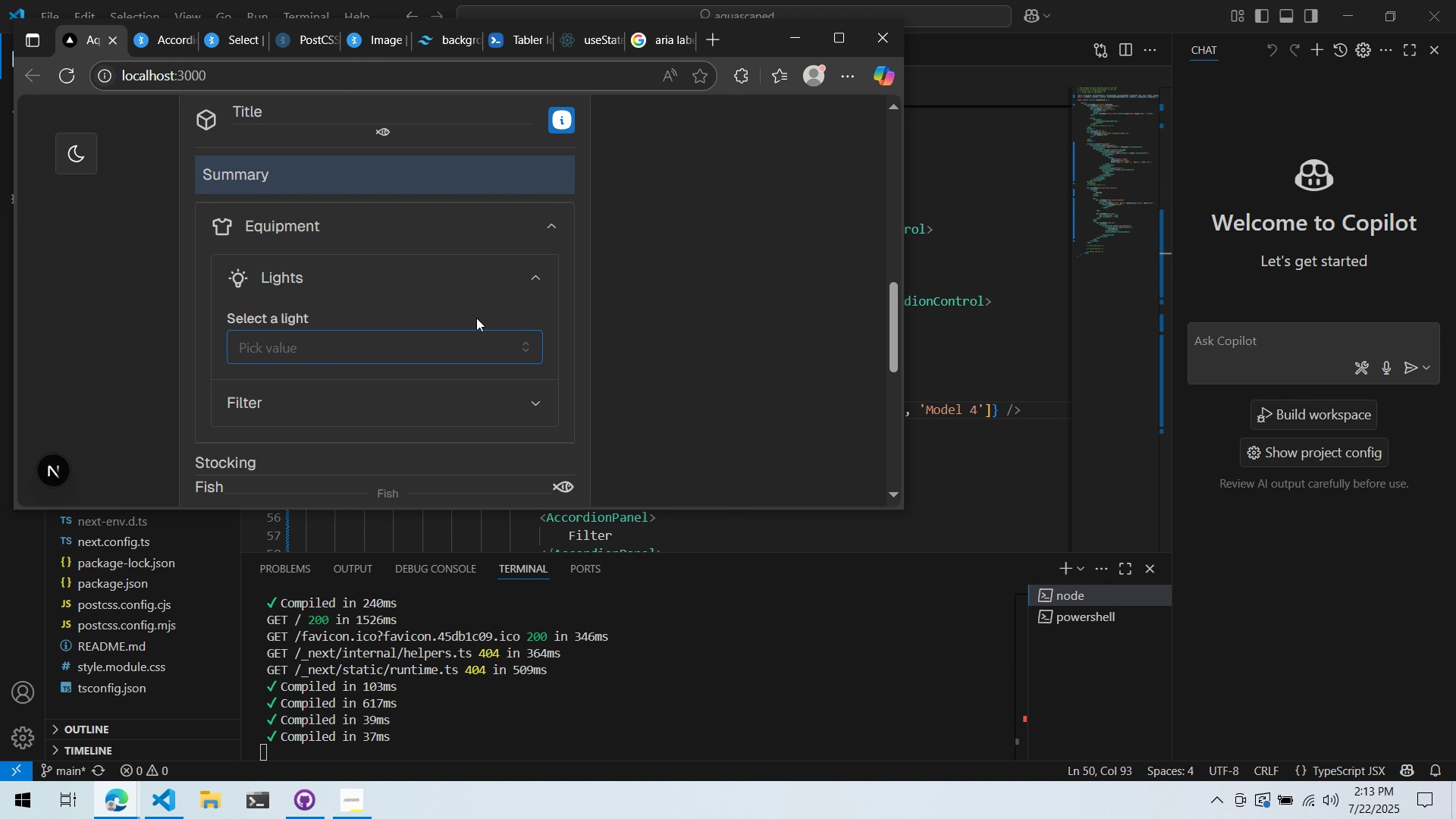 
left_click([482, 269])
 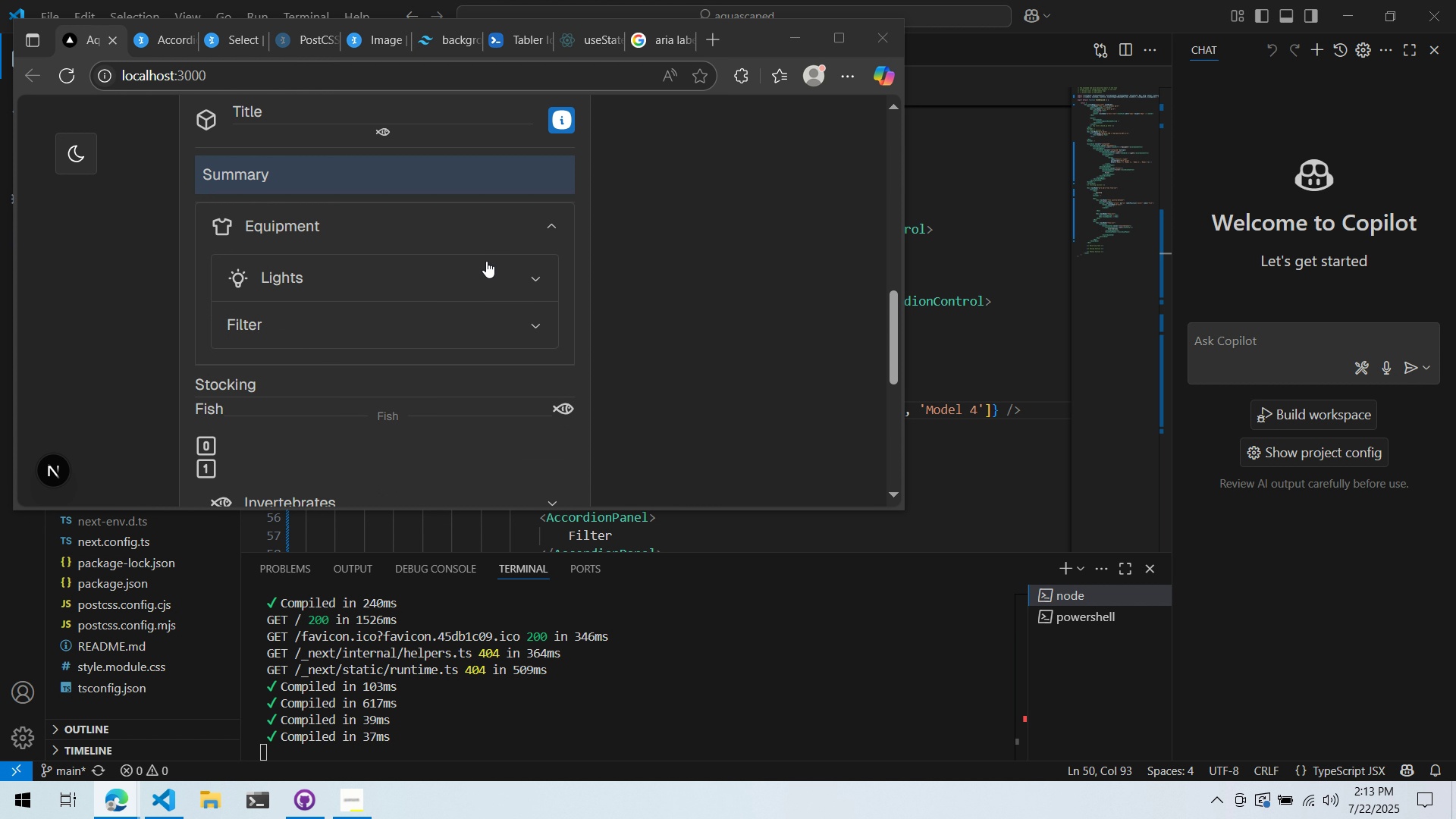 
key(Alt+AltLeft)
 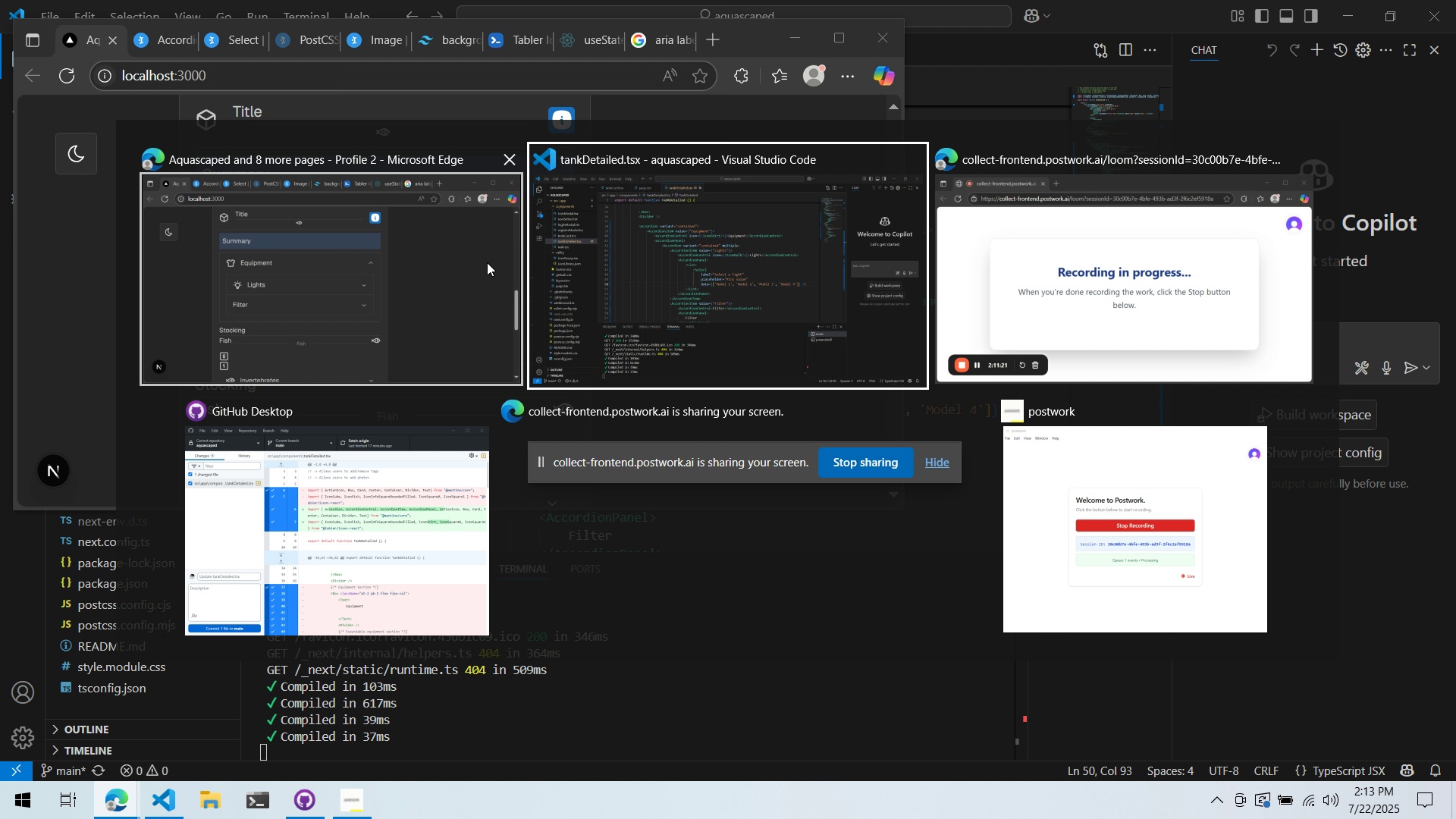 
key(Alt+Tab)
 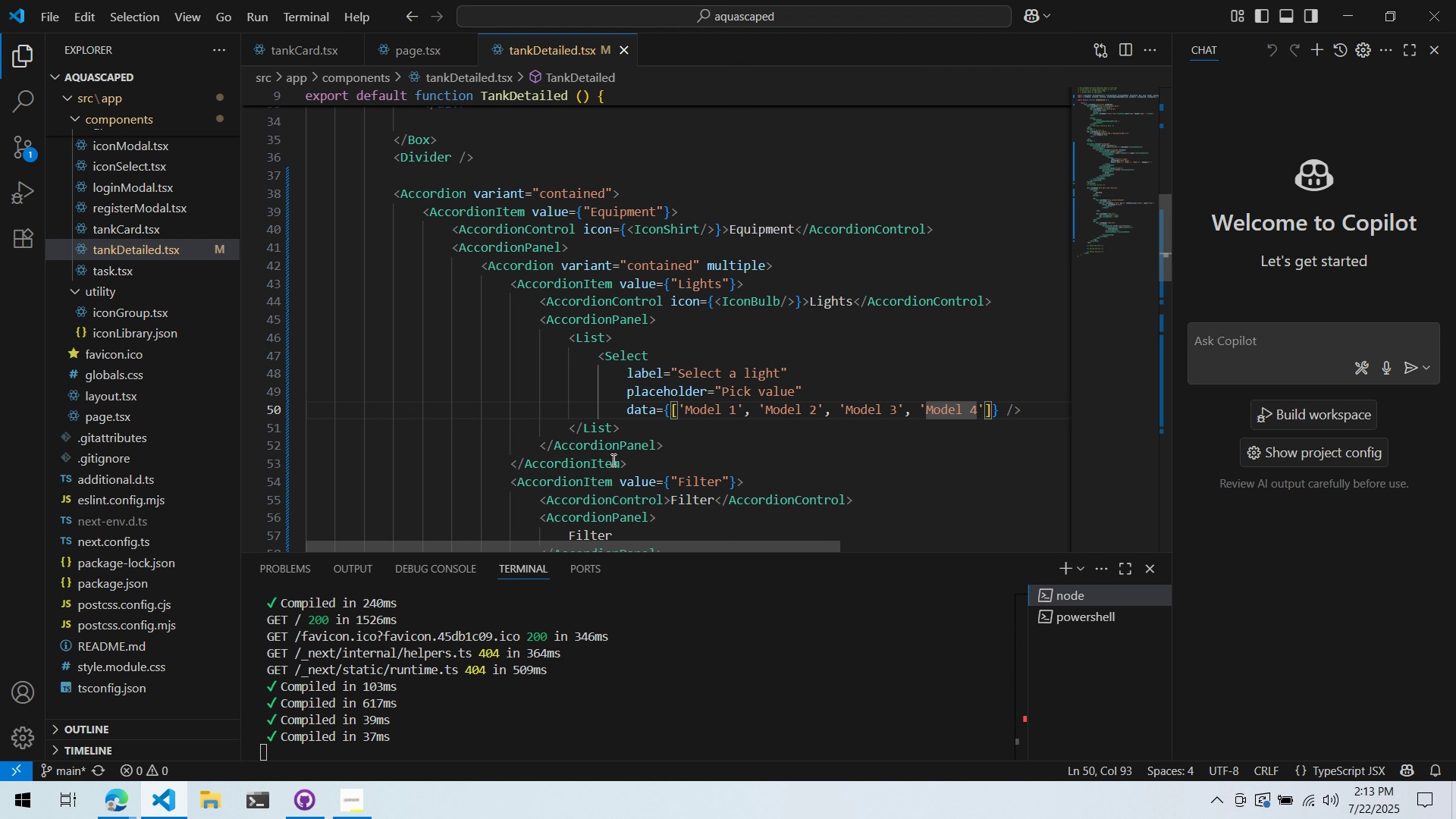 
scroll: coordinate [774, 465], scroll_direction: down, amount: 2.0
 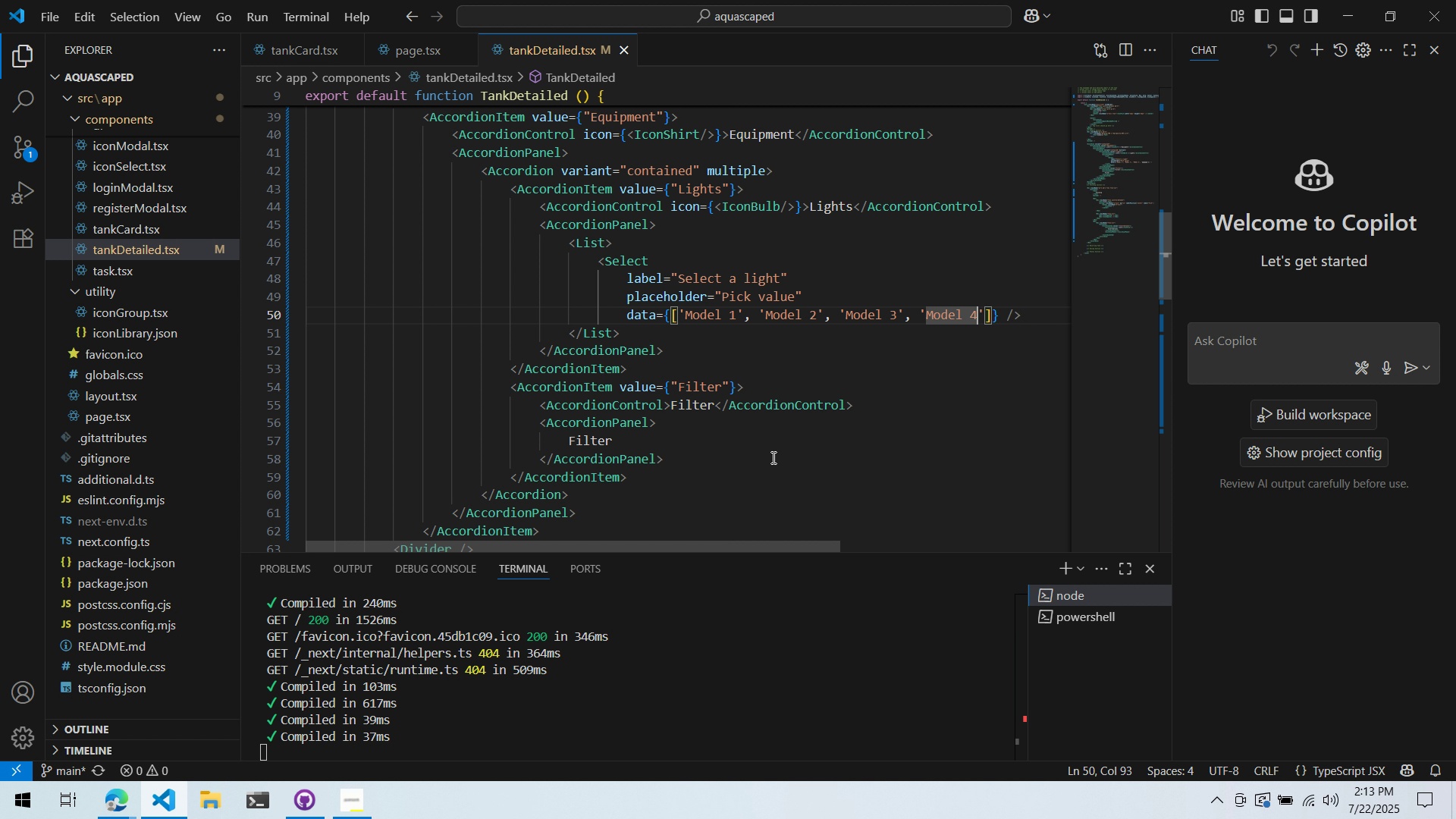 
scroll: coordinate [762, 441], scroll_direction: up, amount: 5.0
 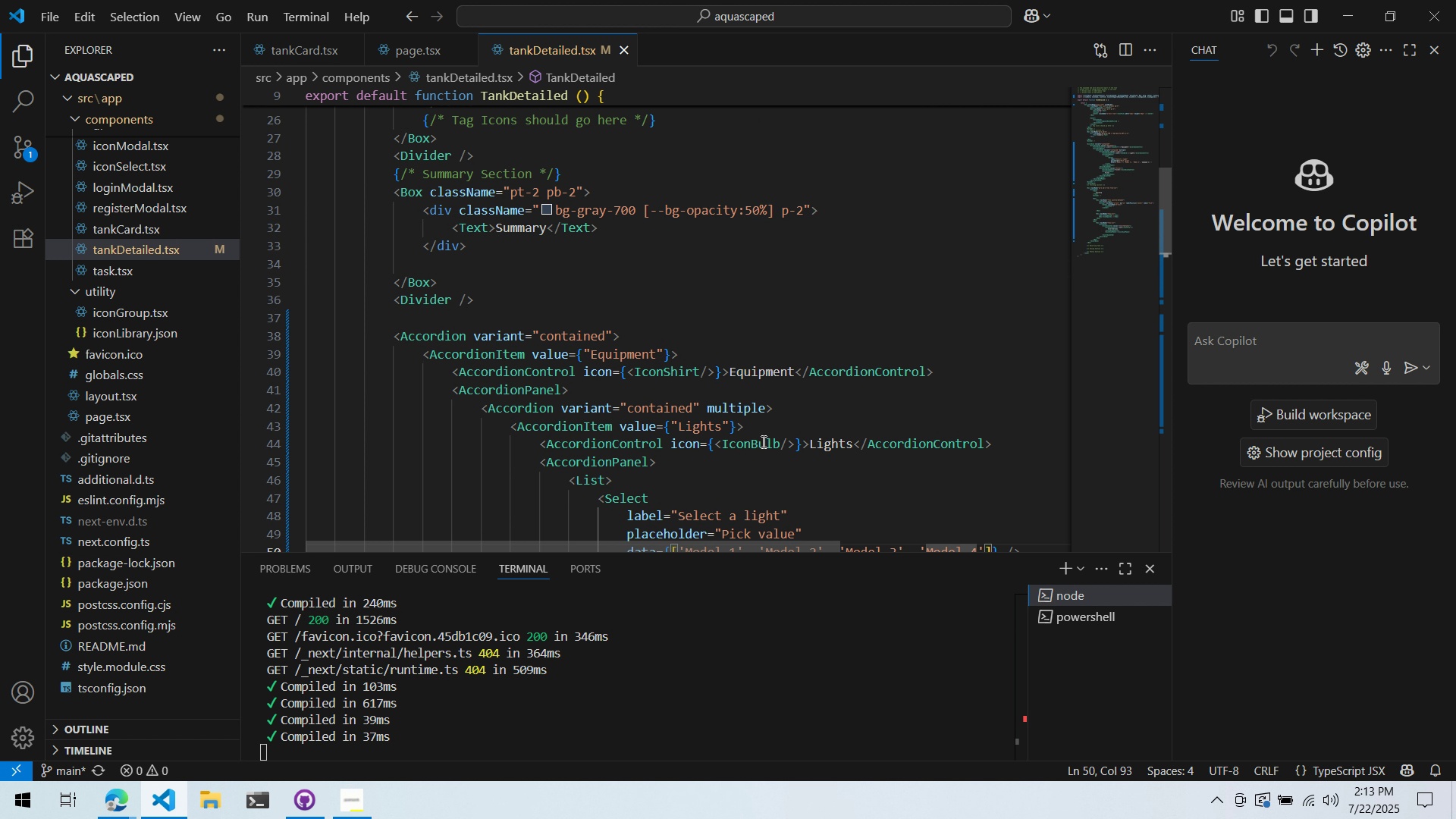 
scroll: coordinate [762, 441], scroll_direction: down, amount: 3.0
 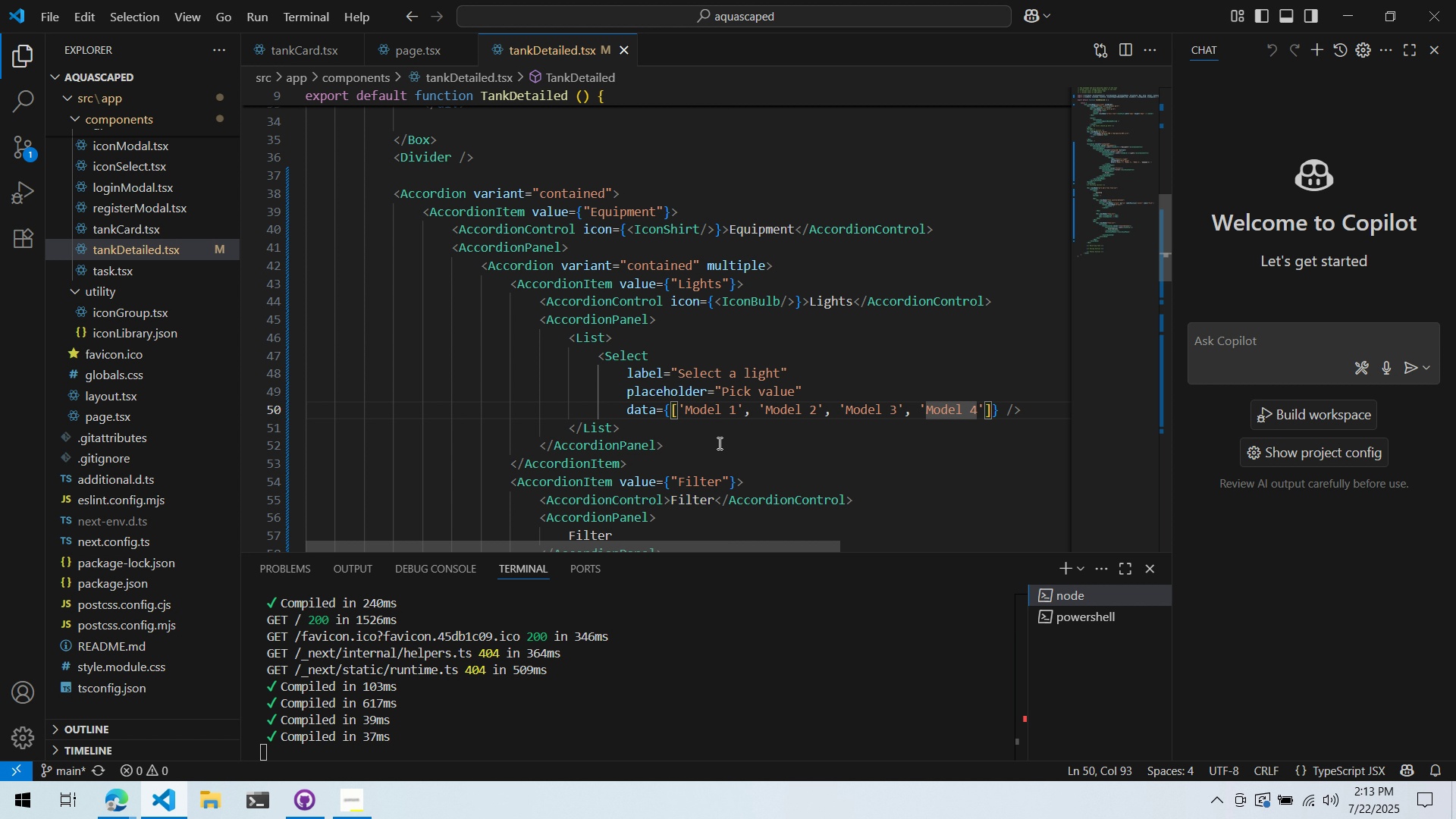 
scroll: coordinate [210, 397], scroll_direction: up, amount: 5.0
 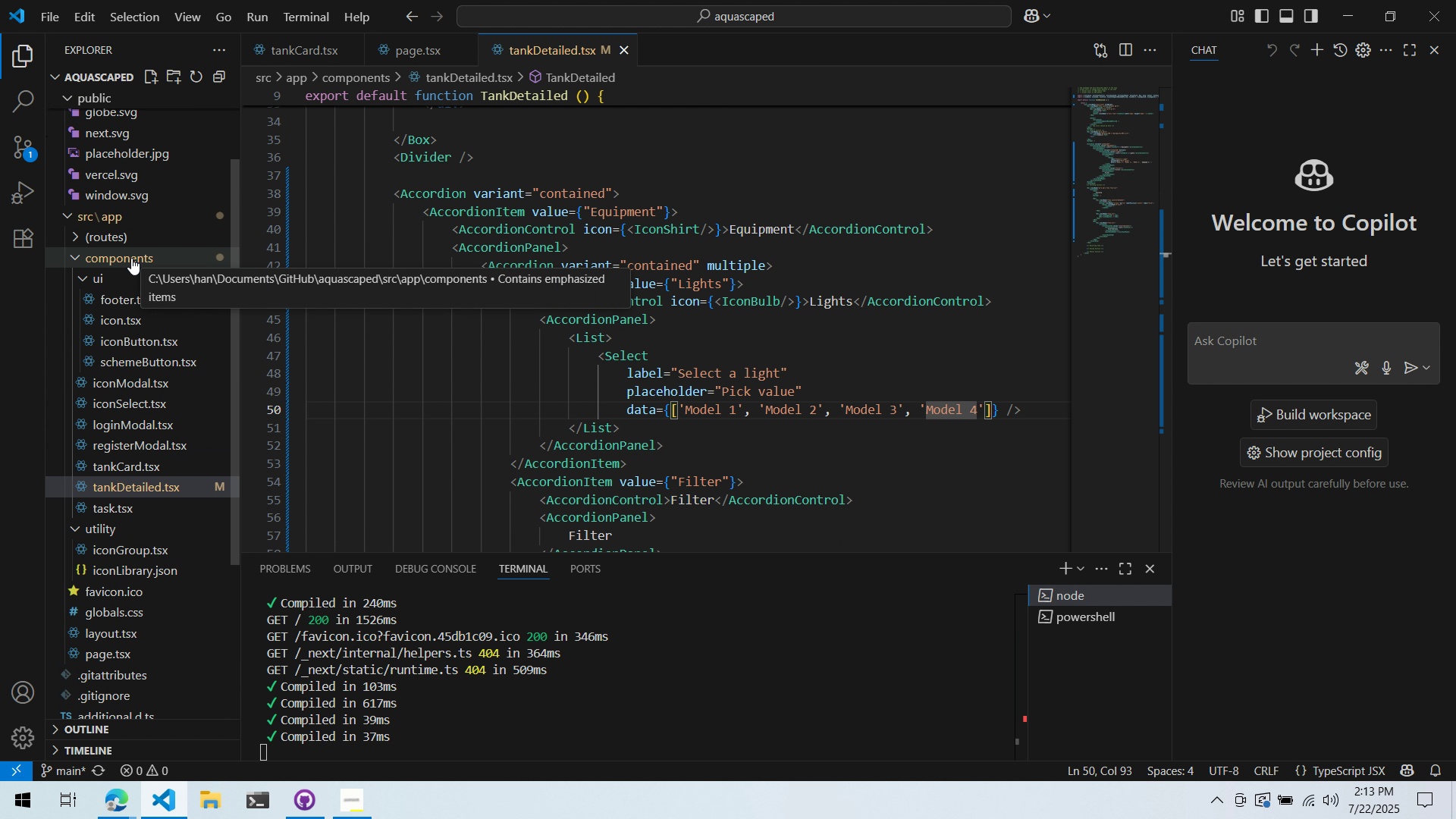 
wait(5.21)
 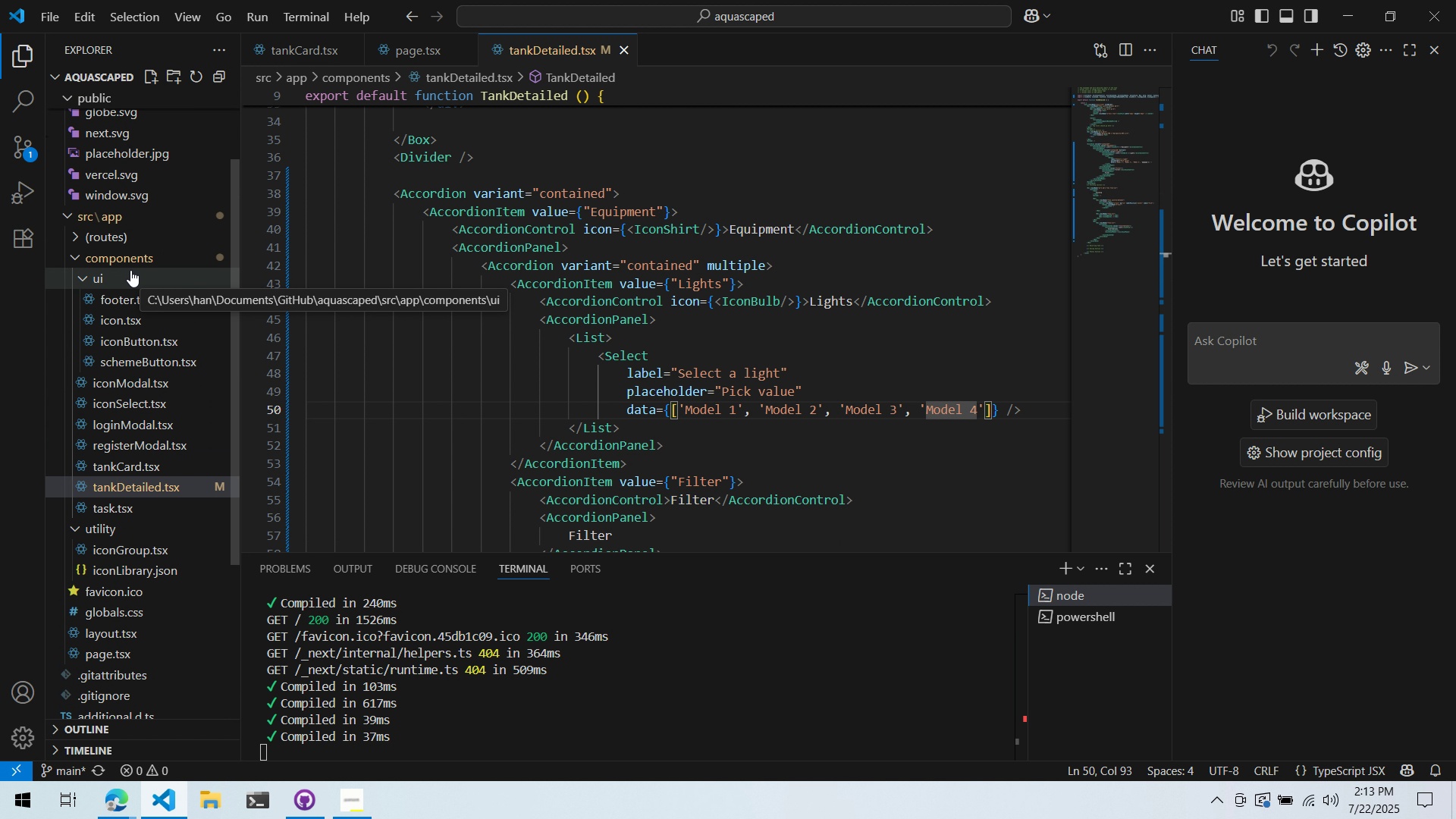 
right_click([131, 258])
 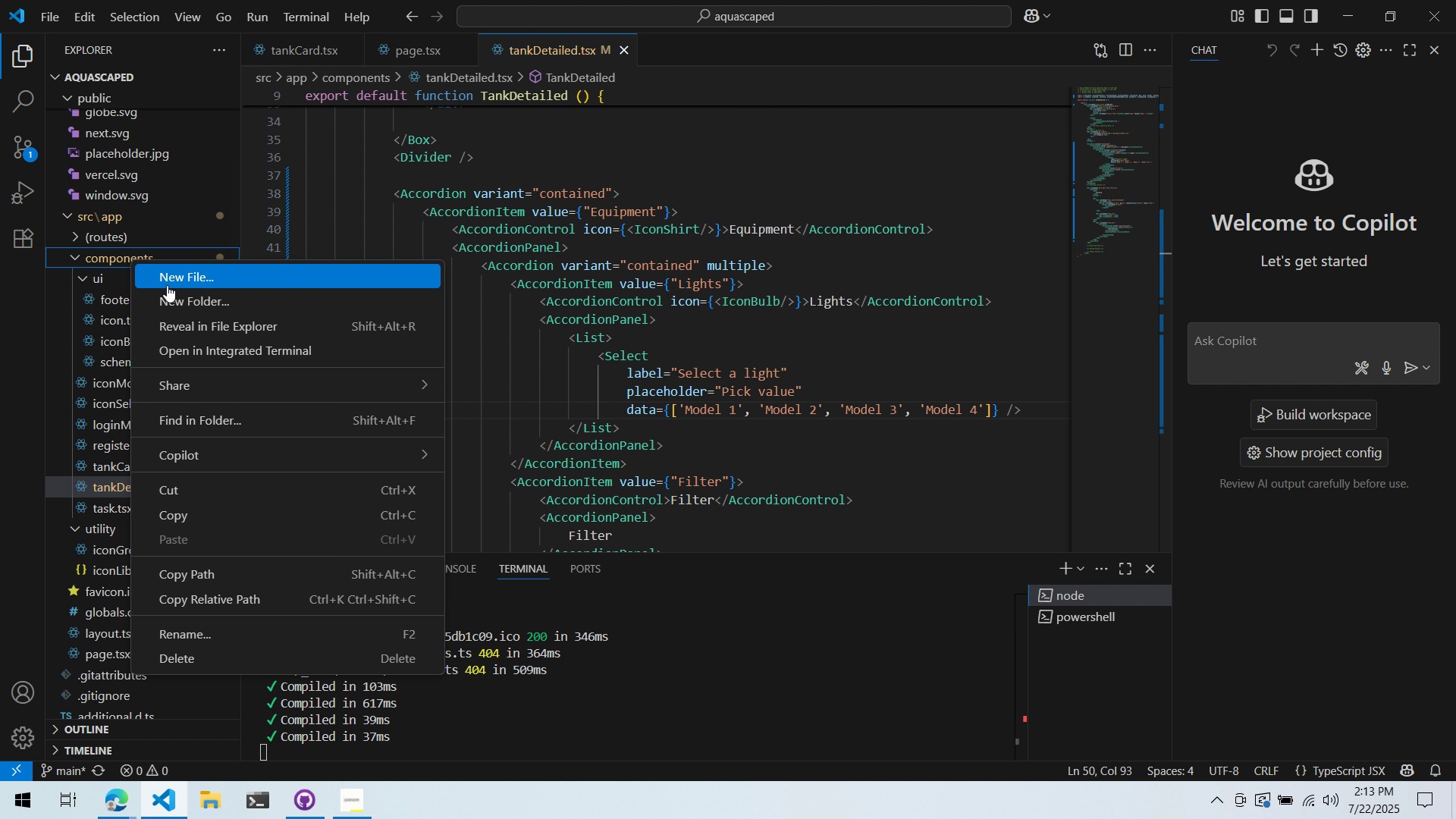 
left_click([173, 294])
 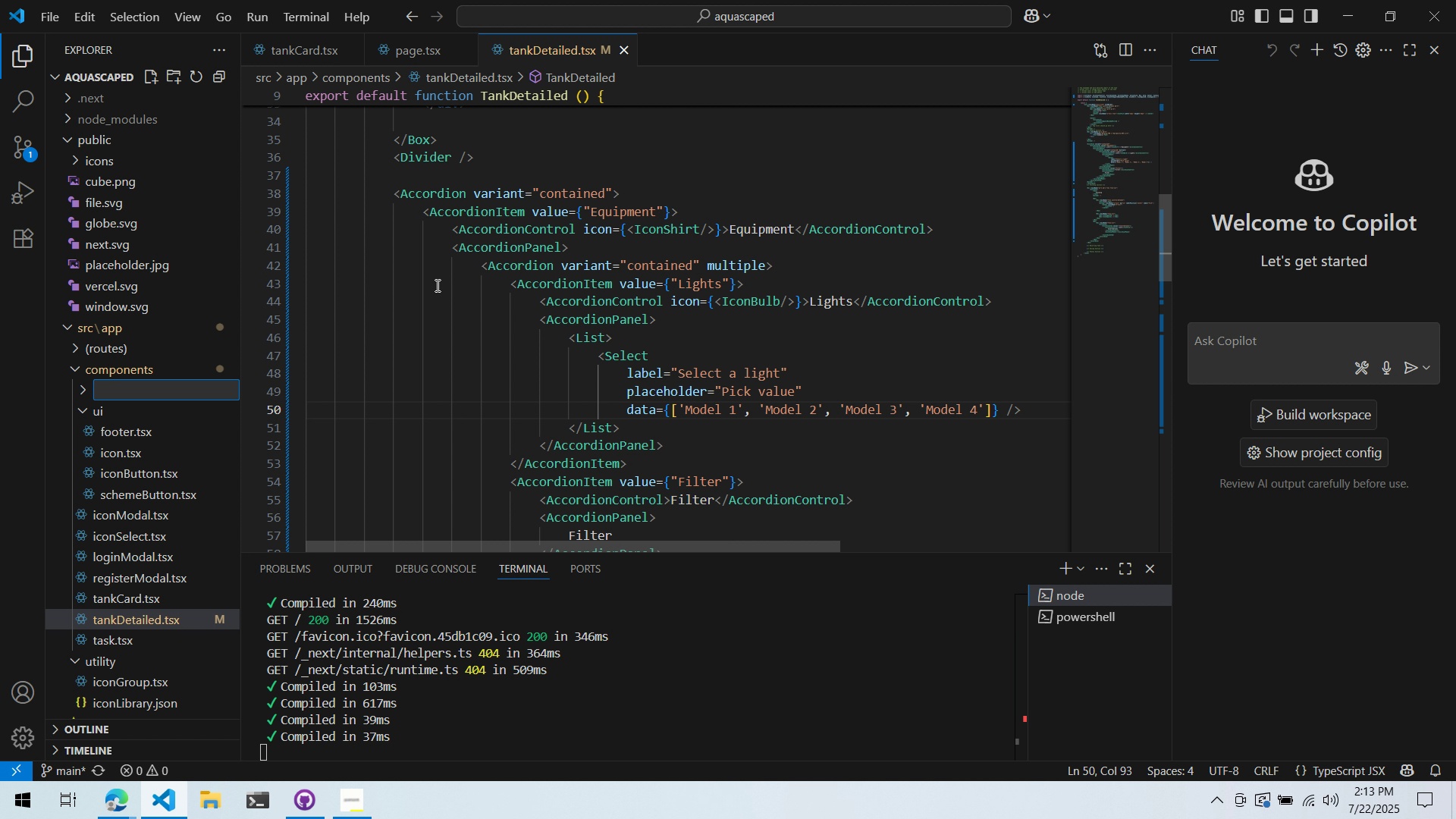 
wait(13.89)
 